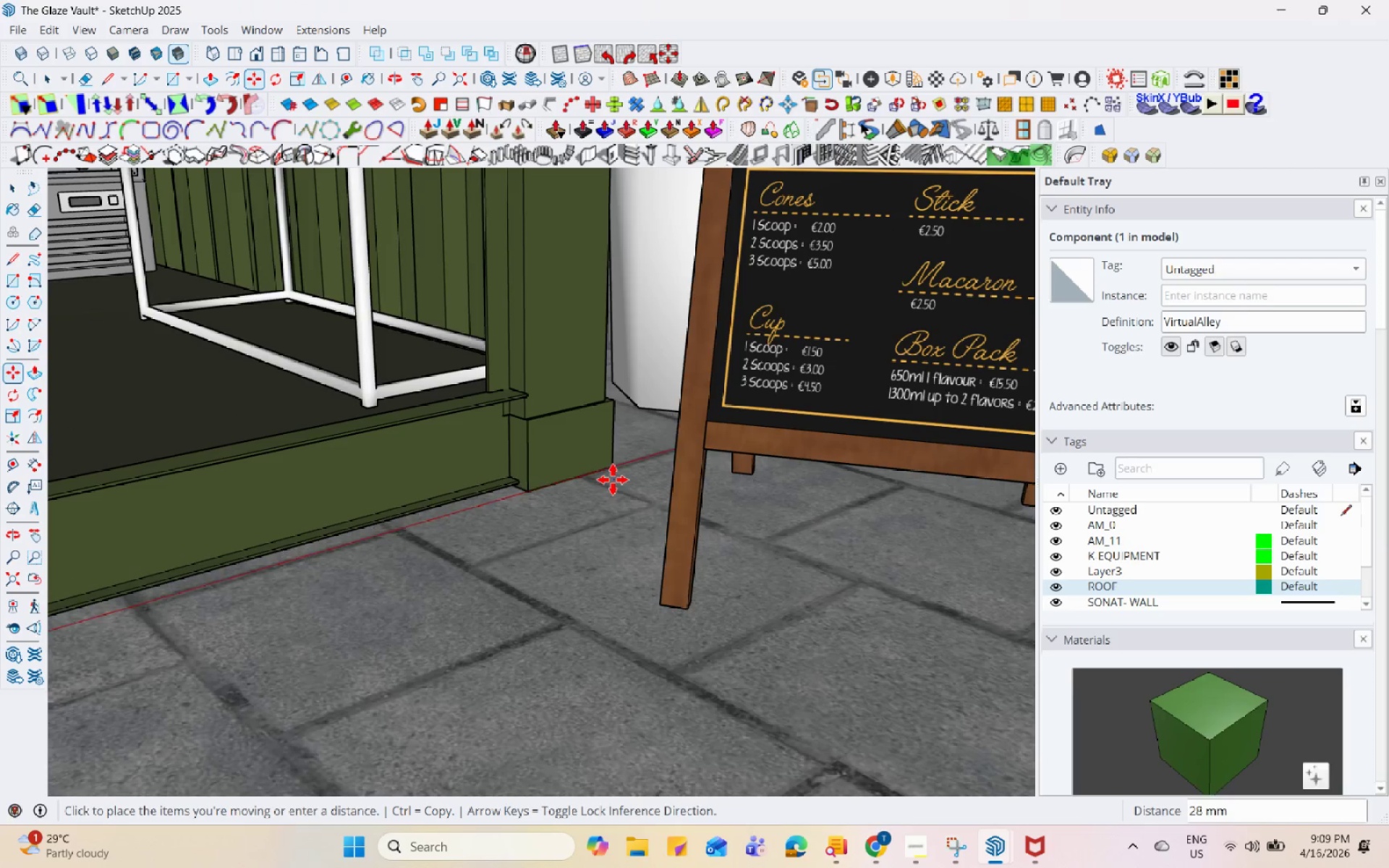 
scroll: coordinate [606, 482], scroll_direction: up, amount: 6.0
 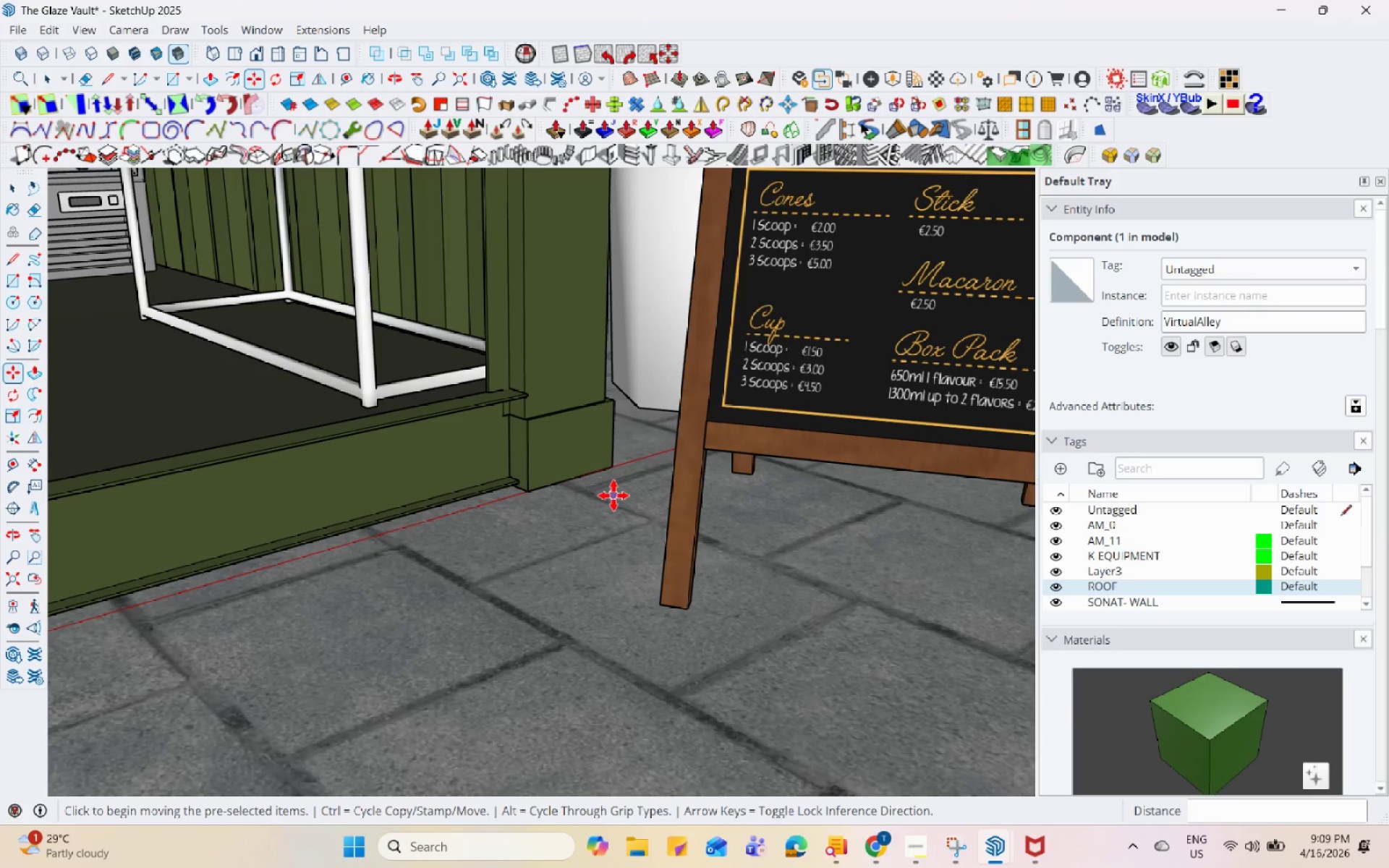 
left_click([613, 480])
 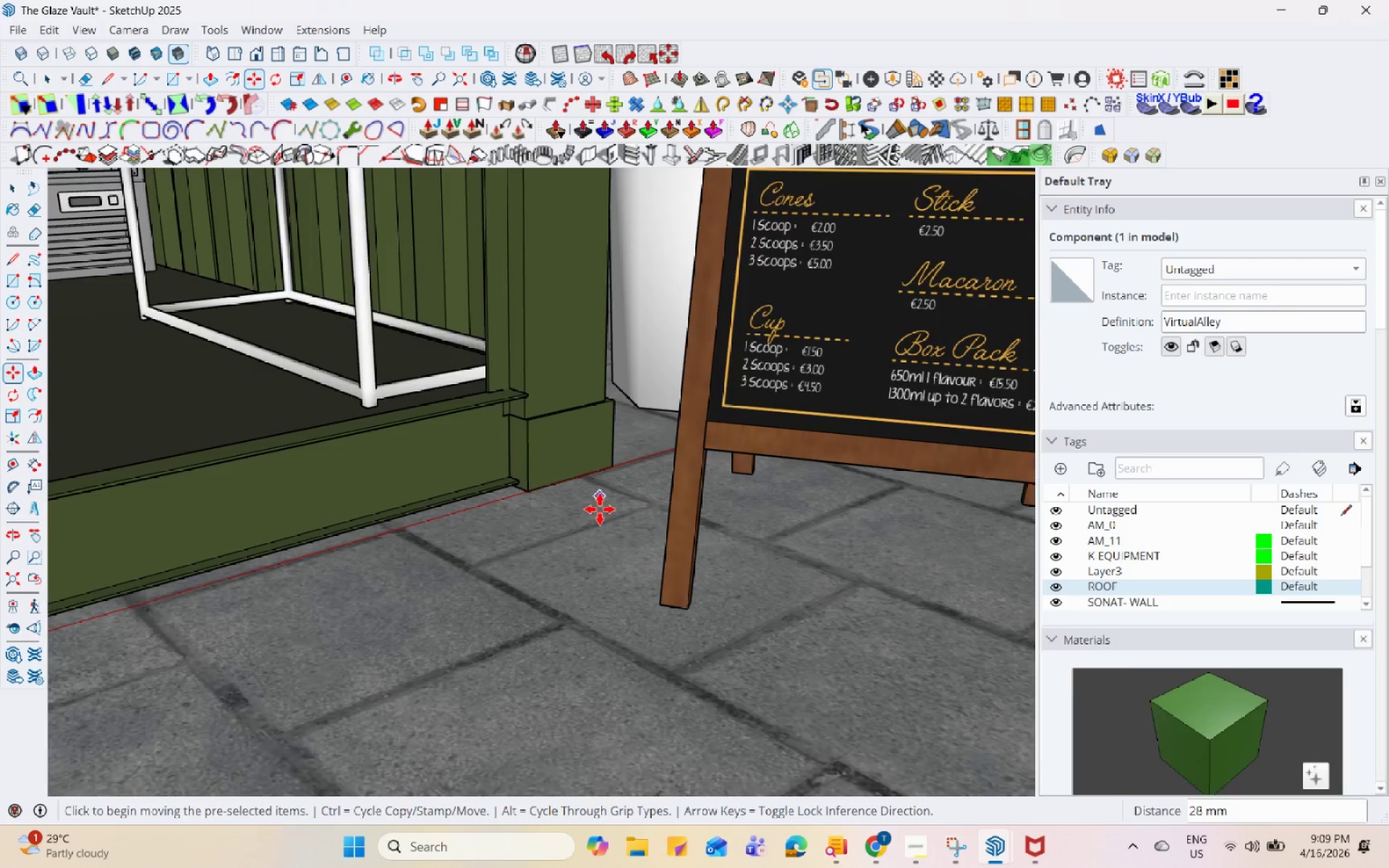 
scroll: coordinate [743, 559], scroll_direction: down, amount: 29.0
 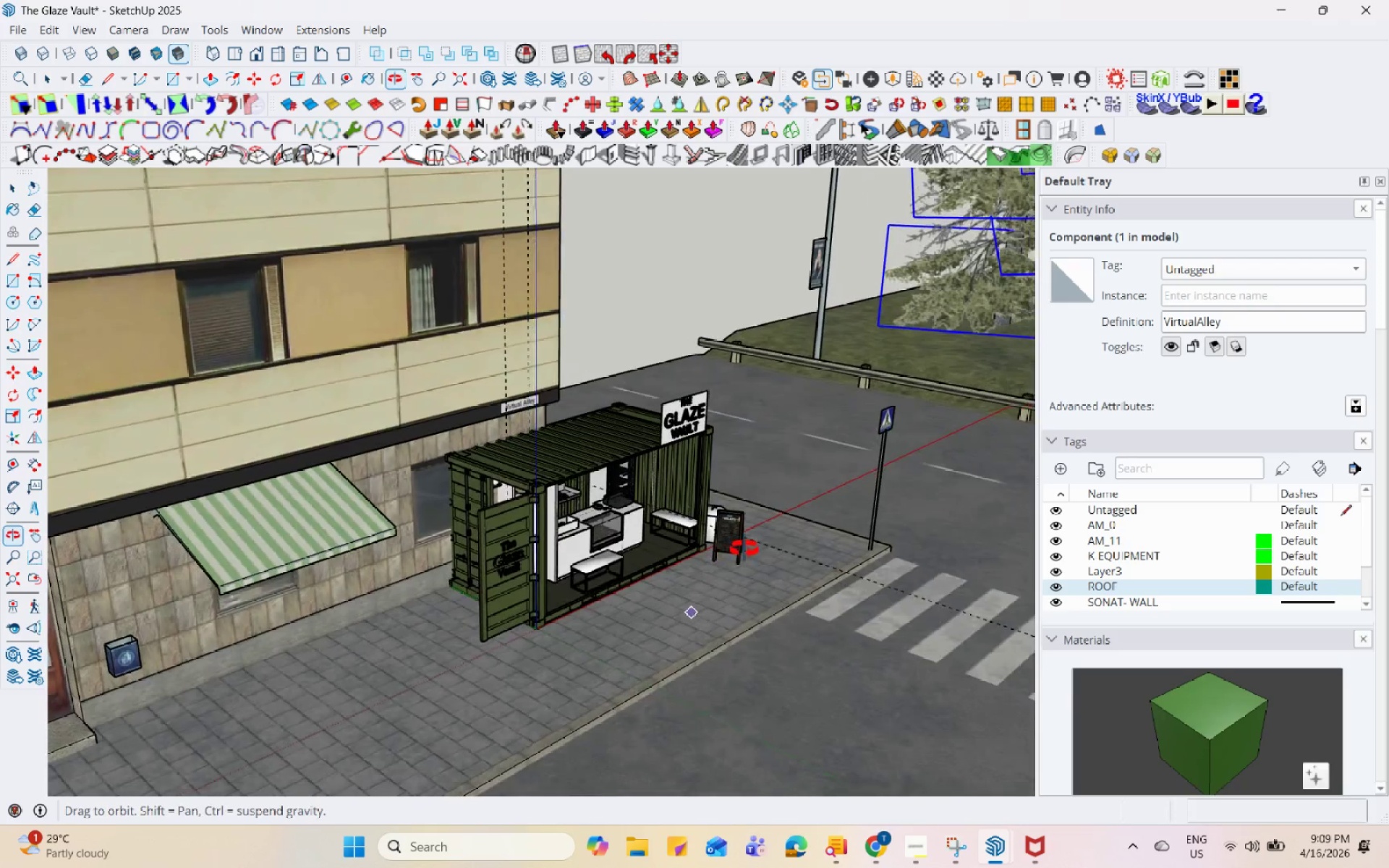 
scroll: coordinate [467, 528], scroll_direction: up, amount: 5.0
 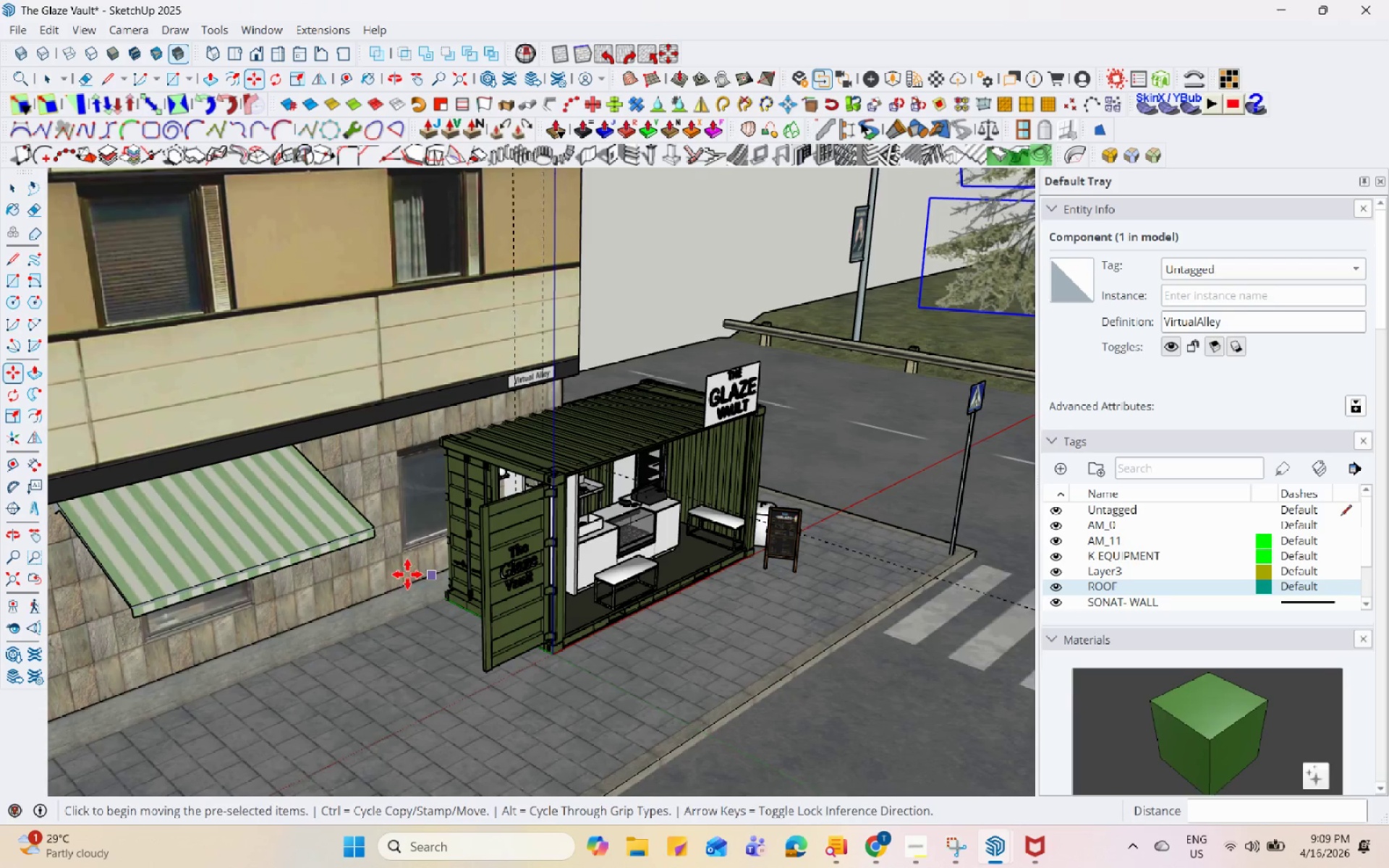 
left_click([566, 686])
 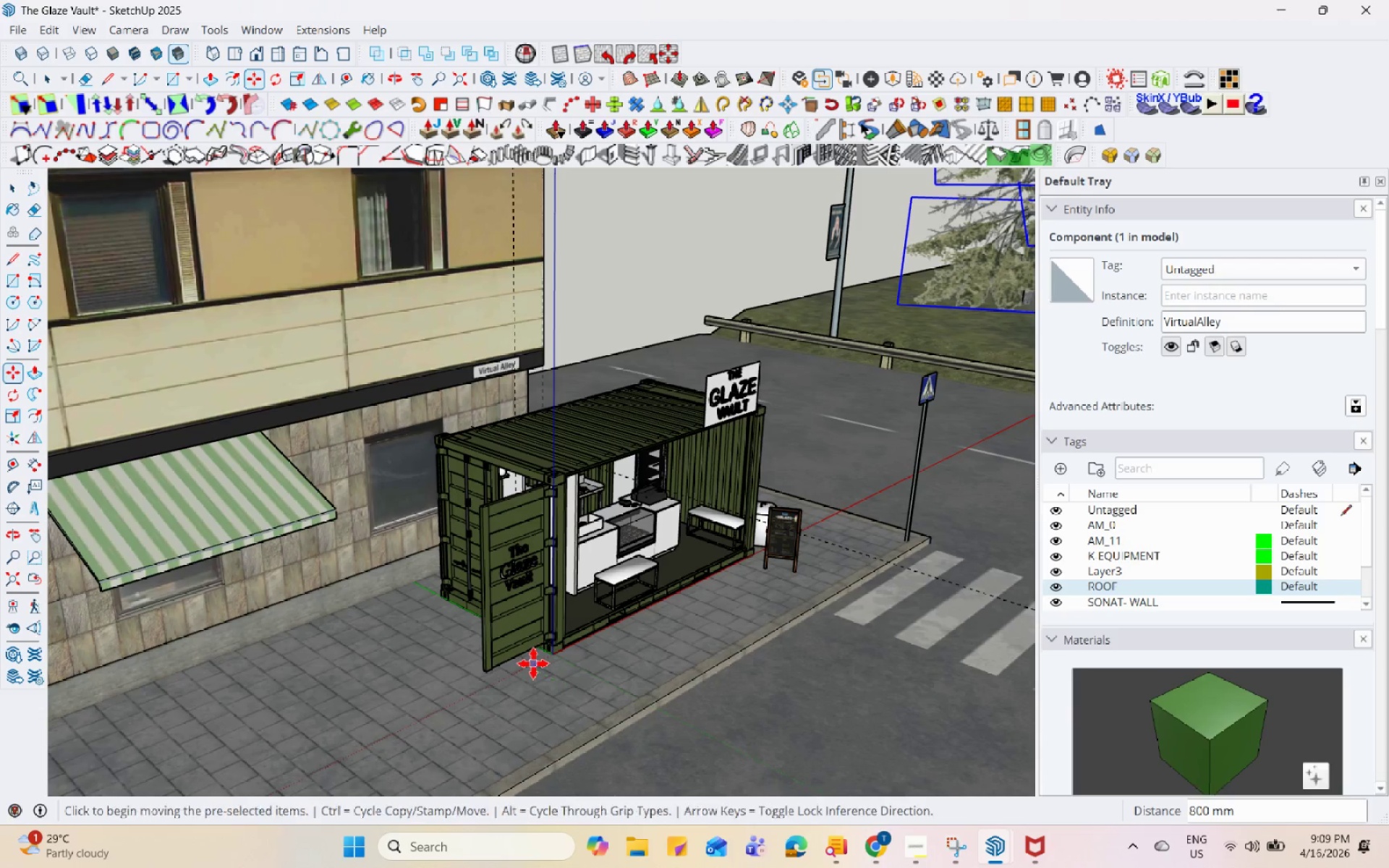 
double_click([621, 711])
 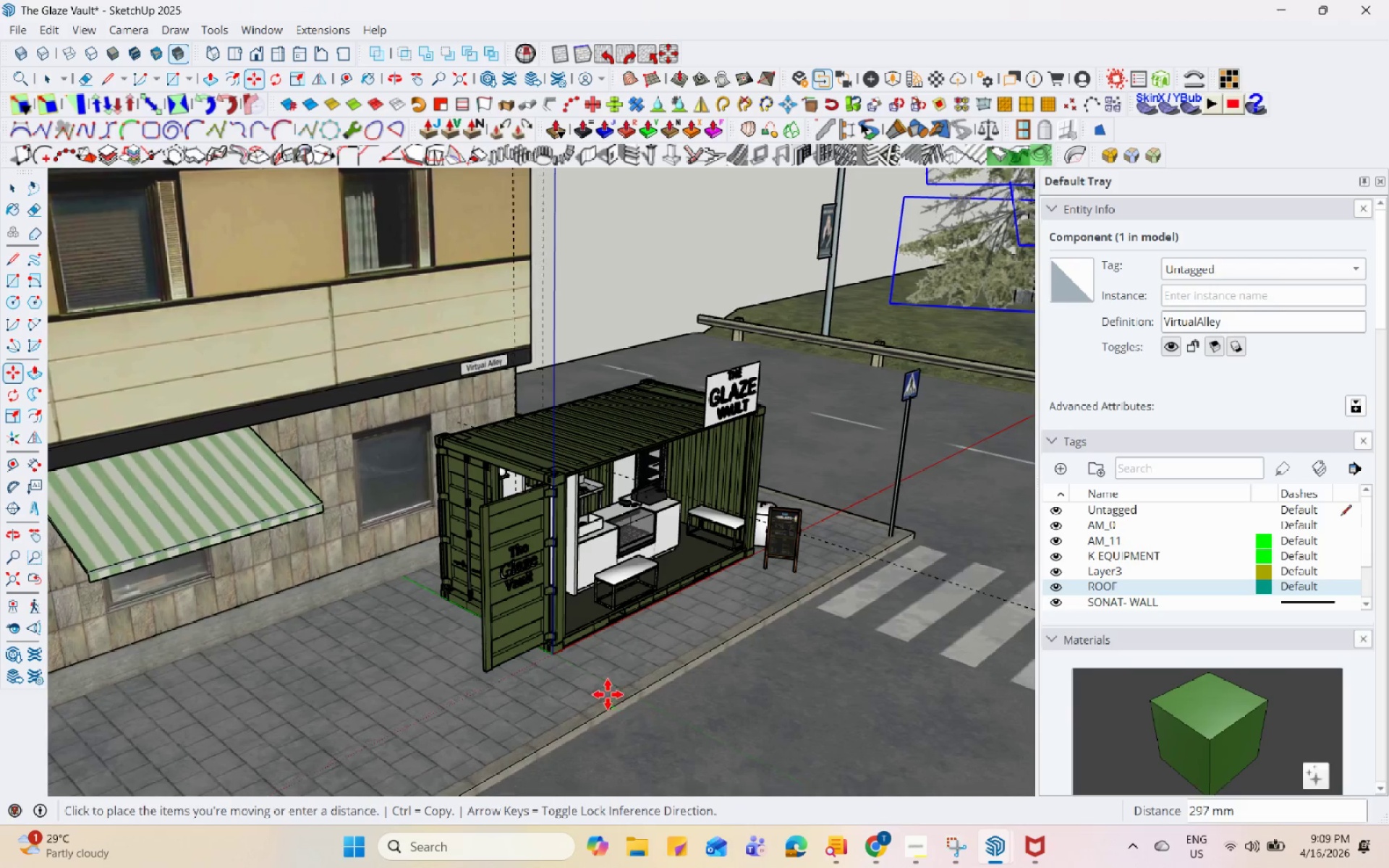 
left_click([606, 693])
 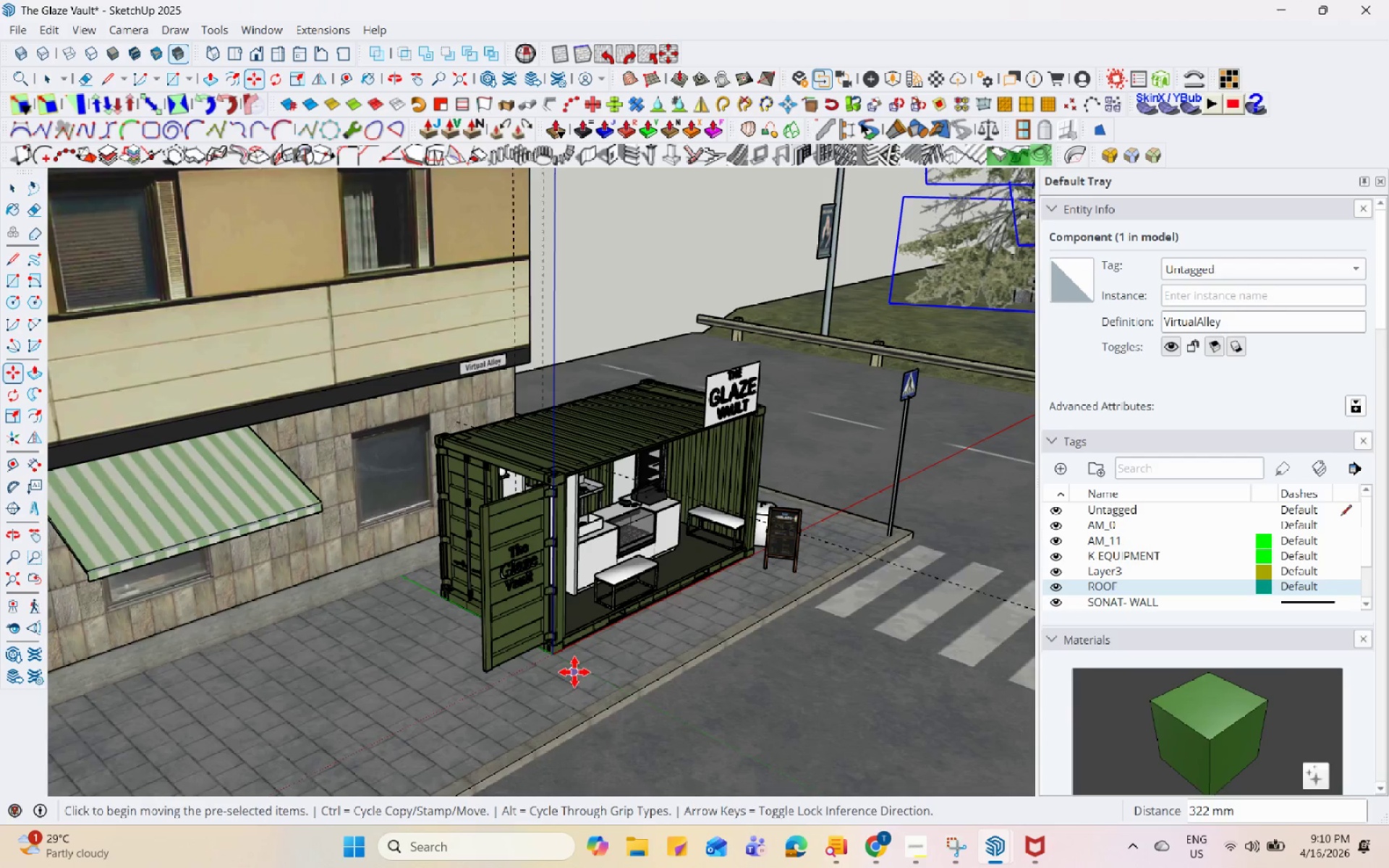 
key(Space)
 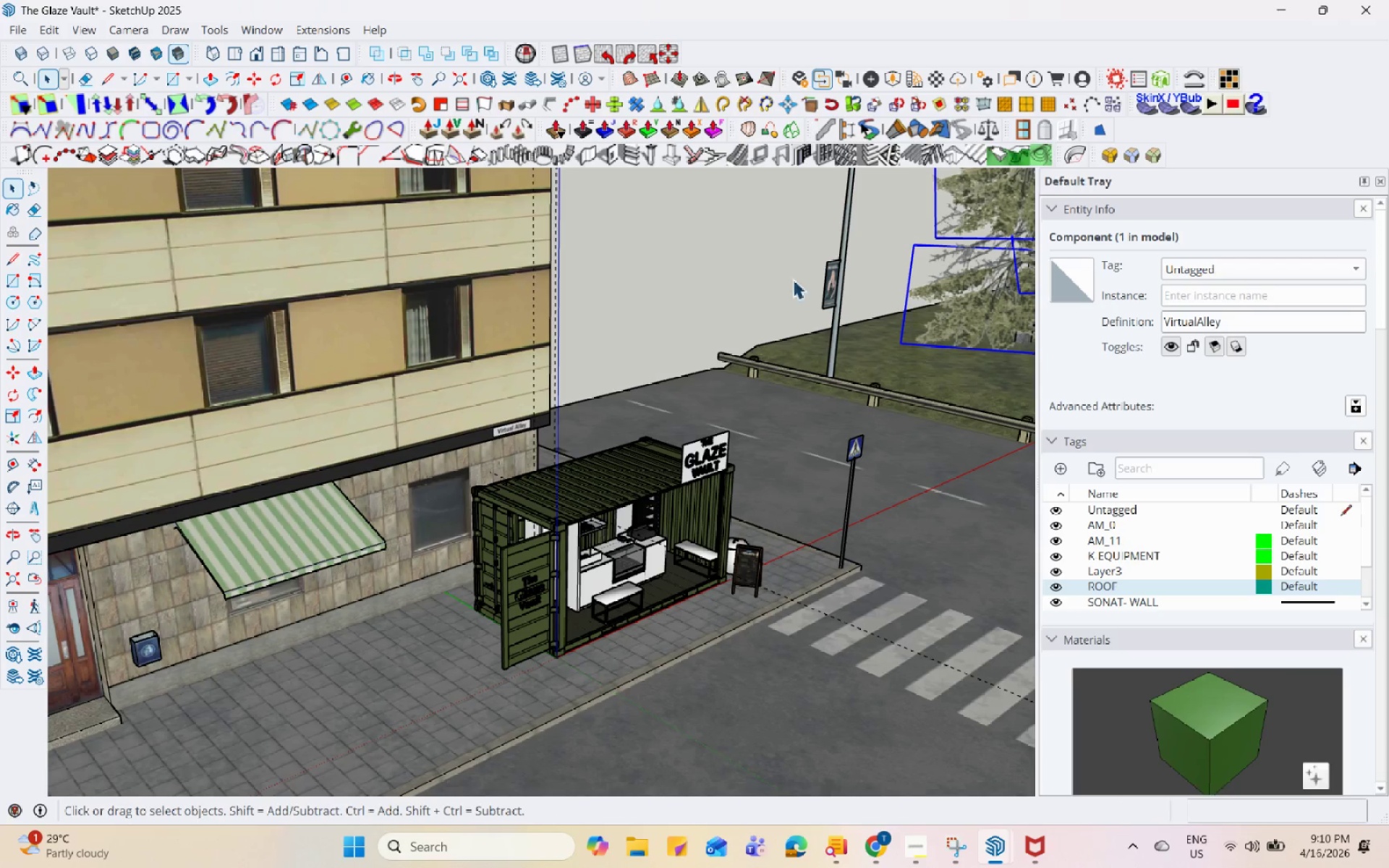 
scroll: coordinate [570, 507], scroll_direction: down, amount: 29.0
 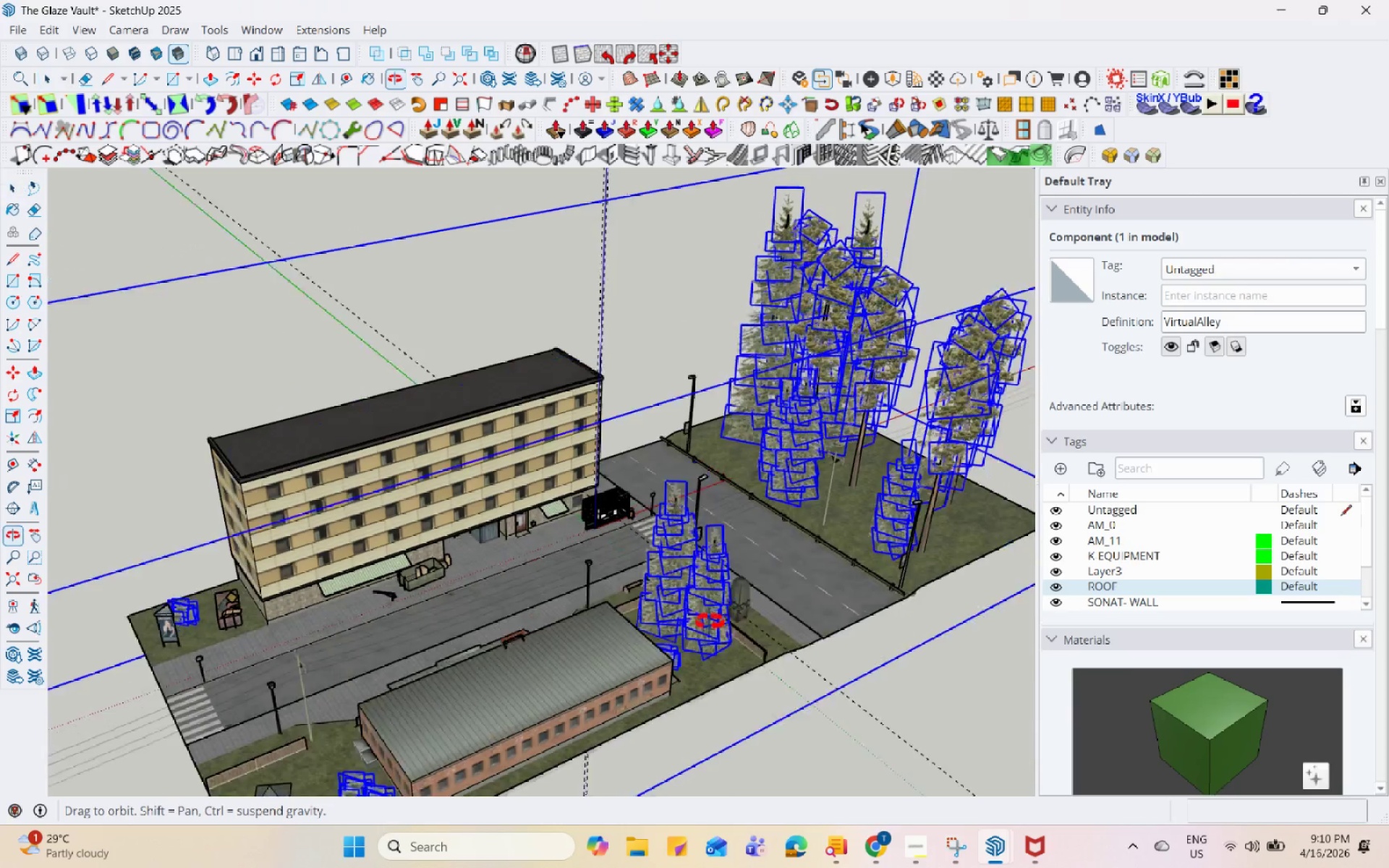 
left_click([683, 493])
 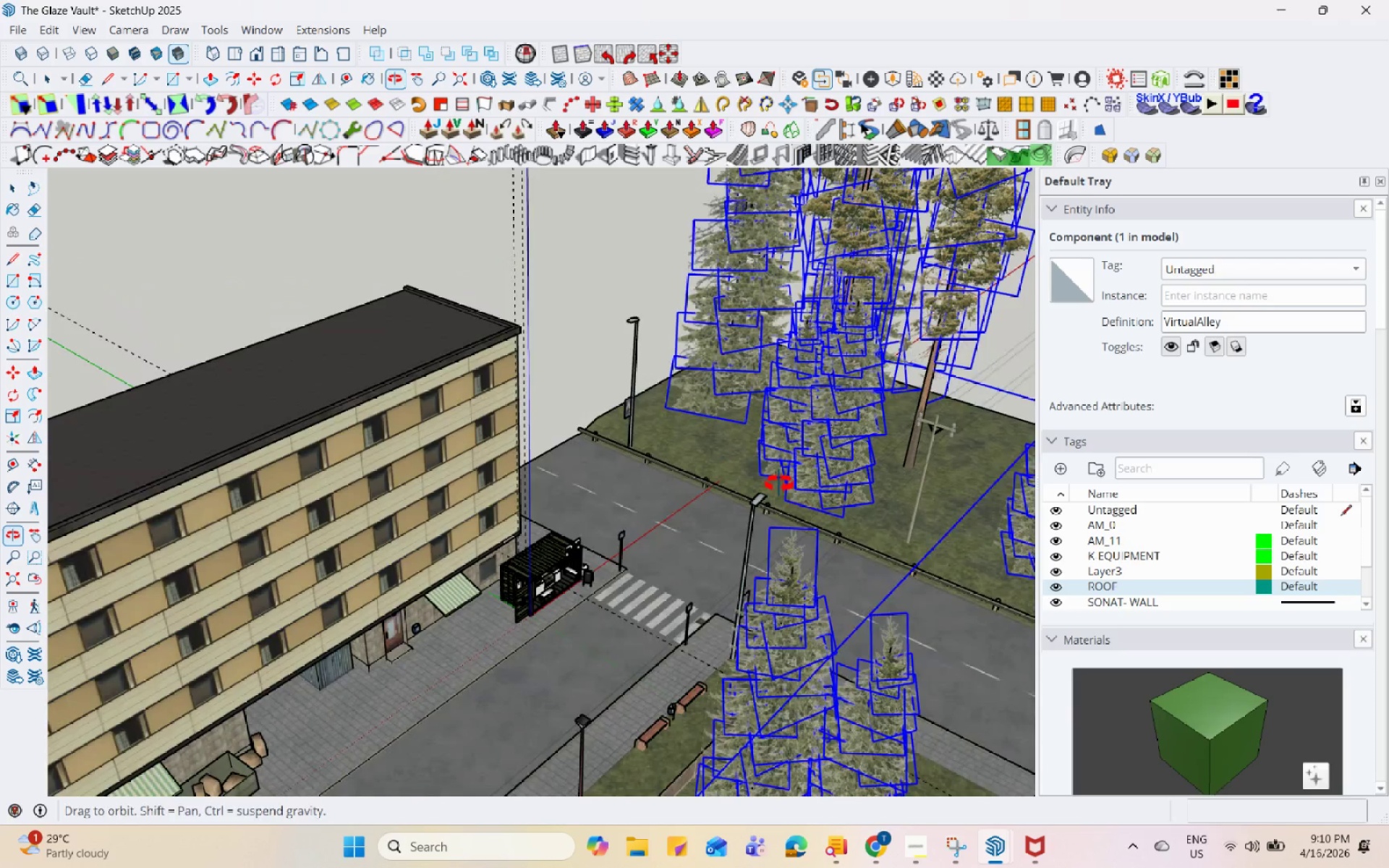 
scroll: coordinate [707, 455], scroll_direction: up, amount: 5.0
 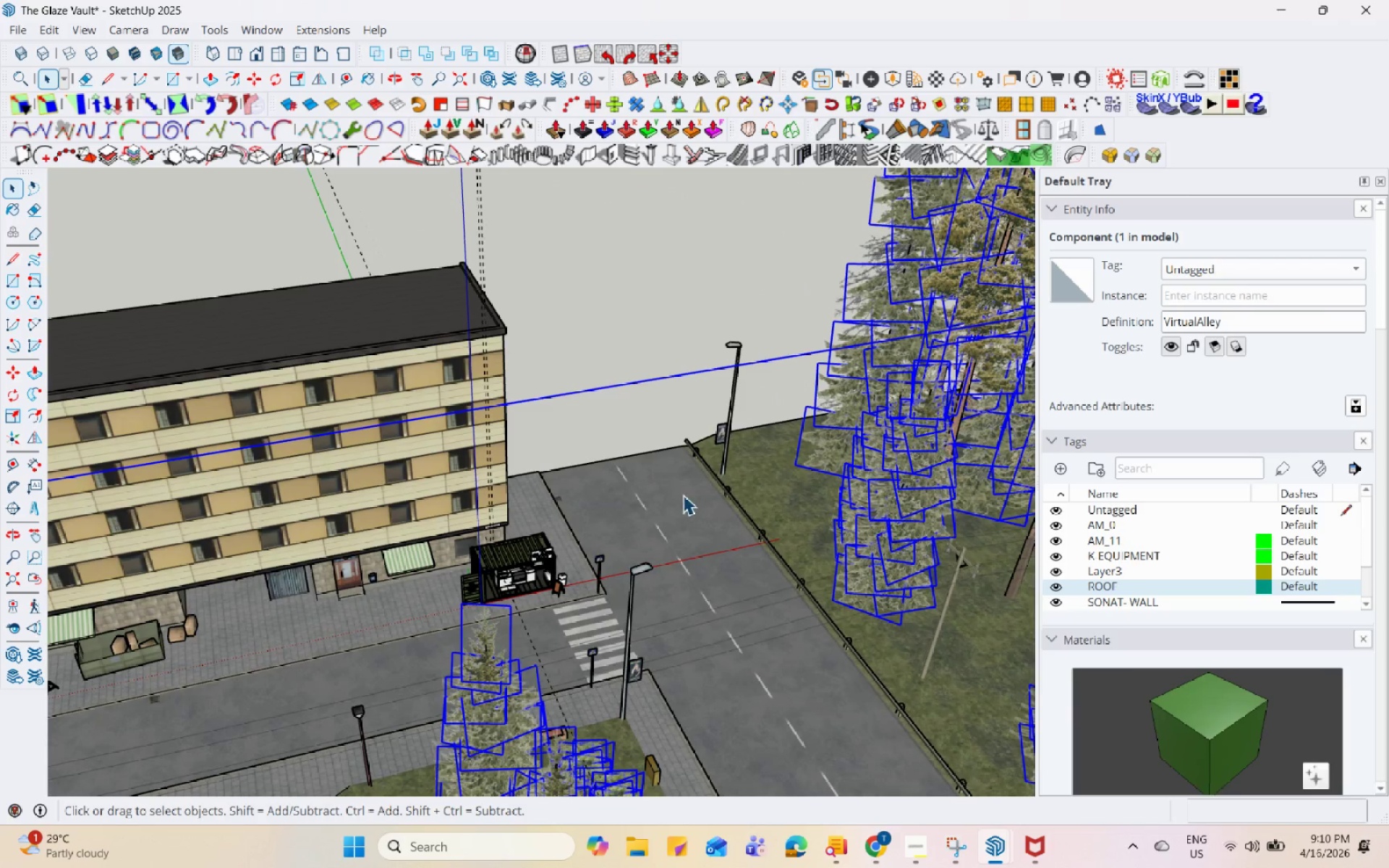 
scroll: coordinate [493, 344], scroll_direction: down, amount: 5.0
 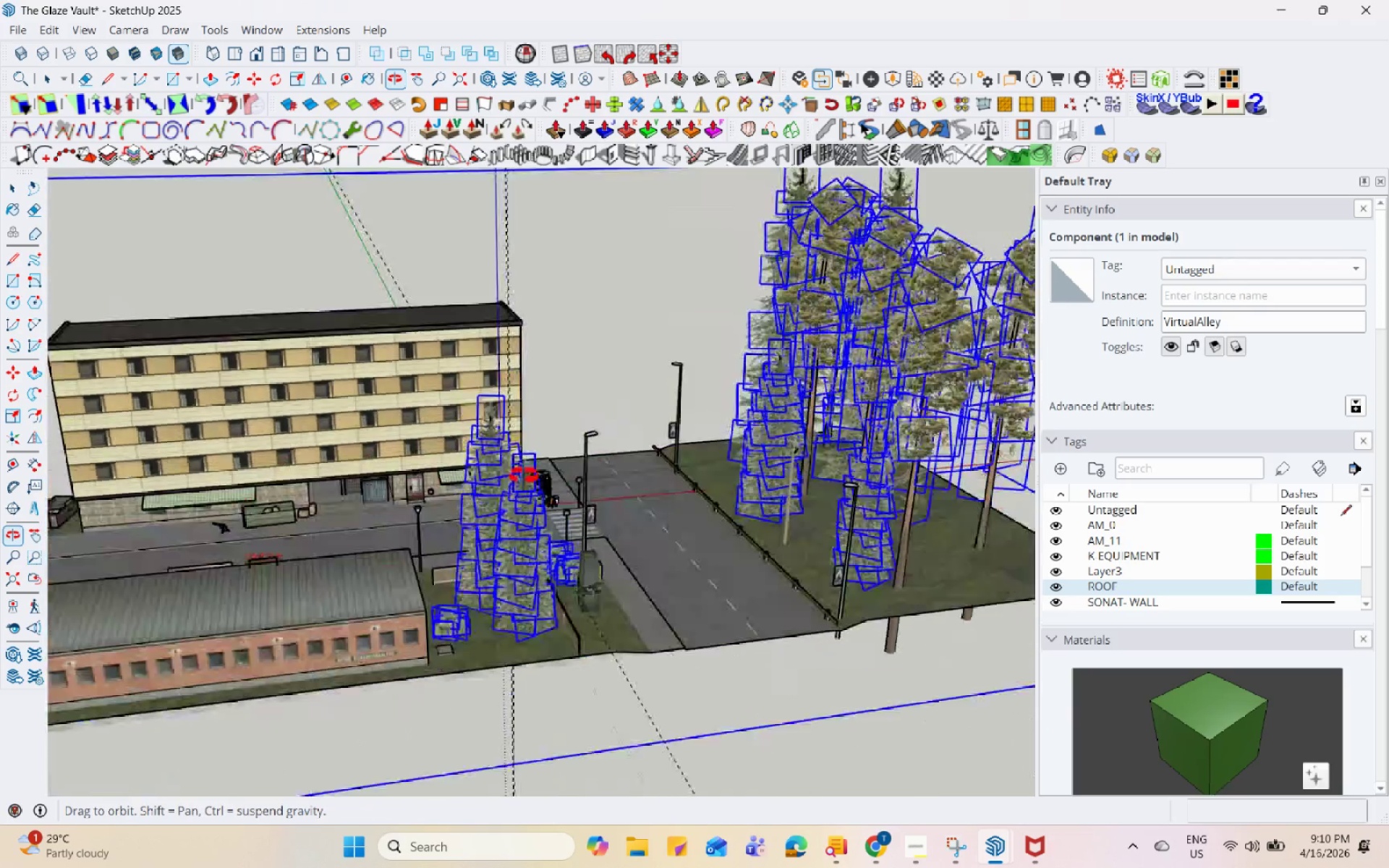 
left_click([602, 318])
 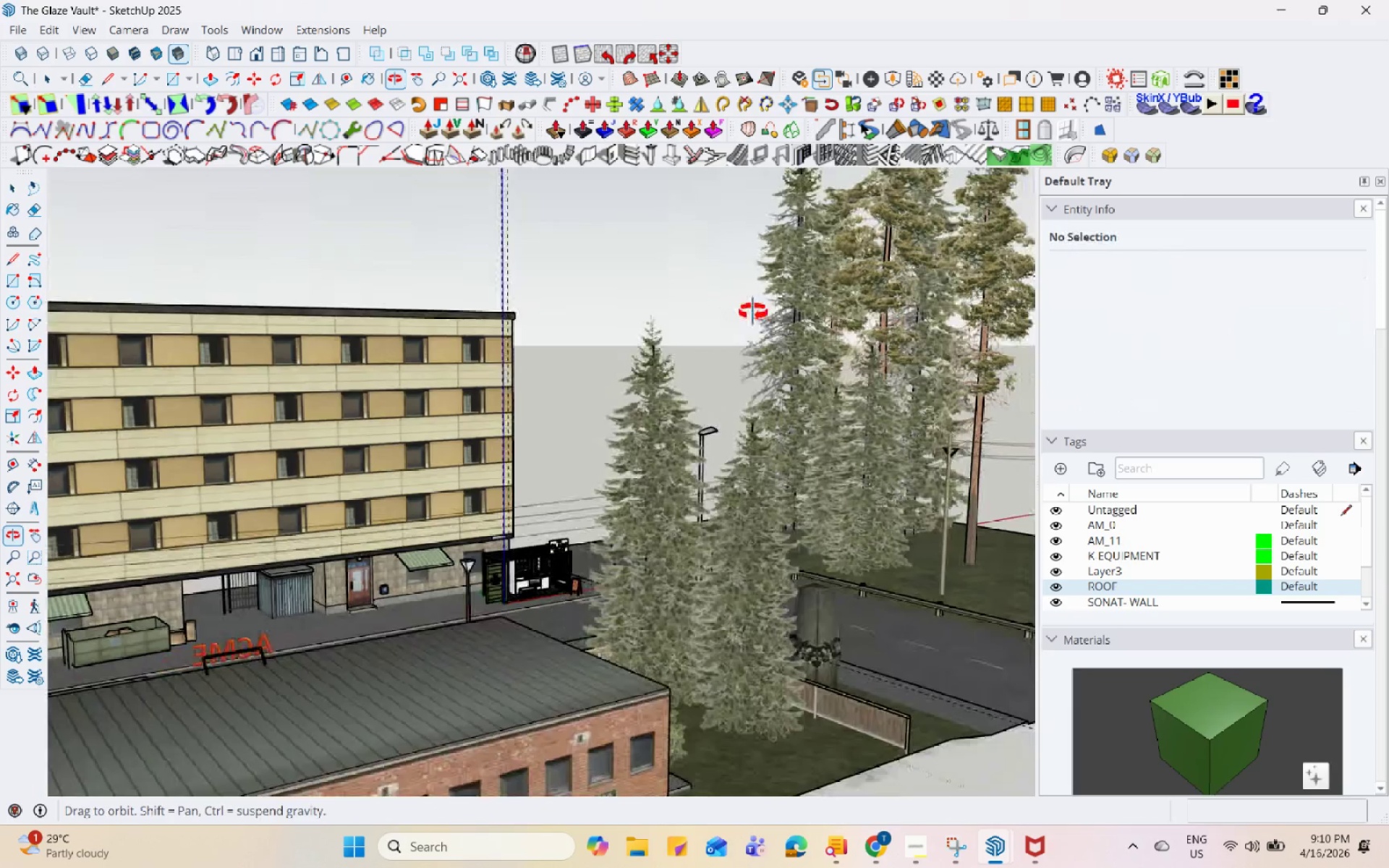 
scroll: coordinate [610, 540], scroll_direction: up, amount: 23.0
 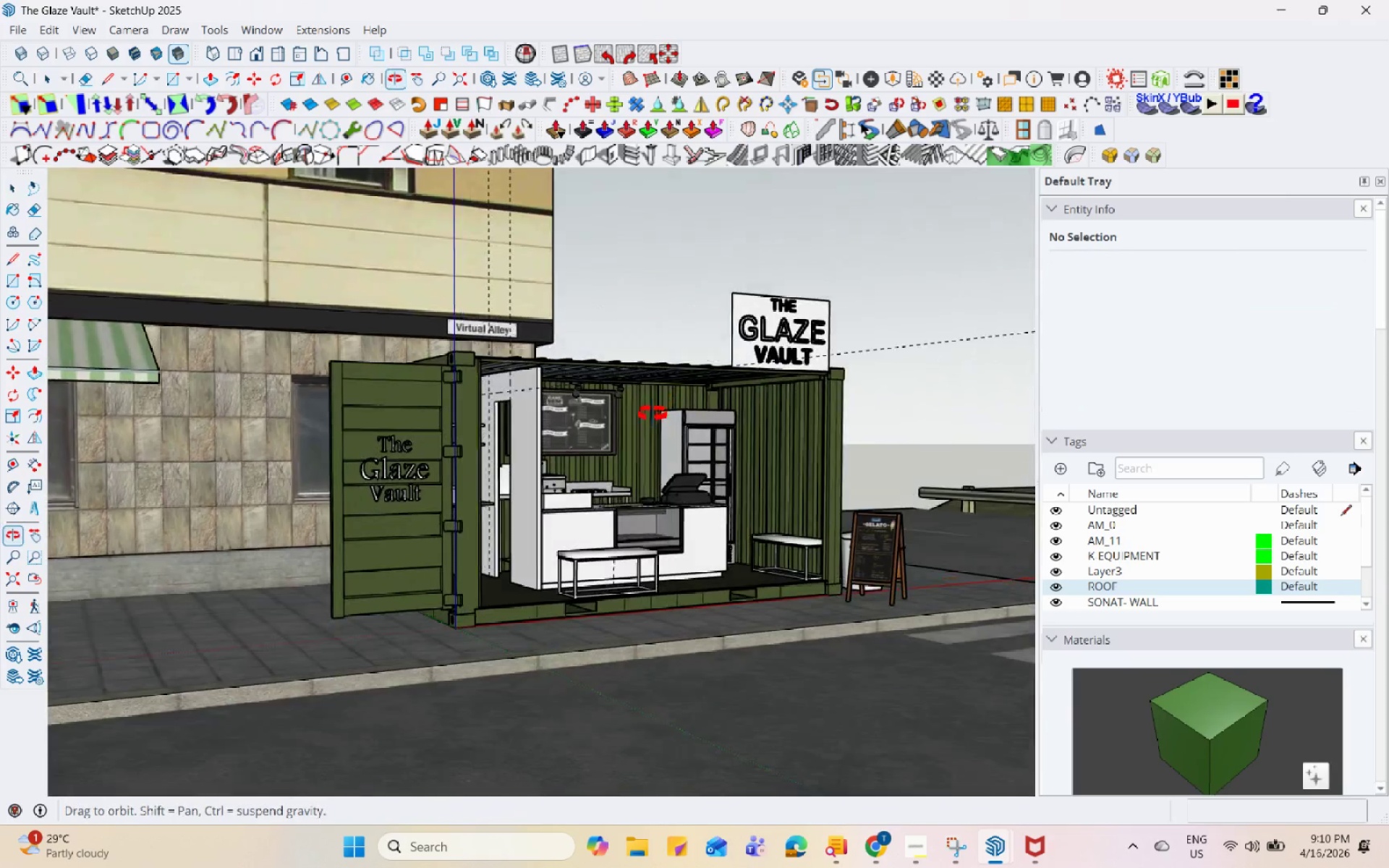 
middle_click([650, 444])
 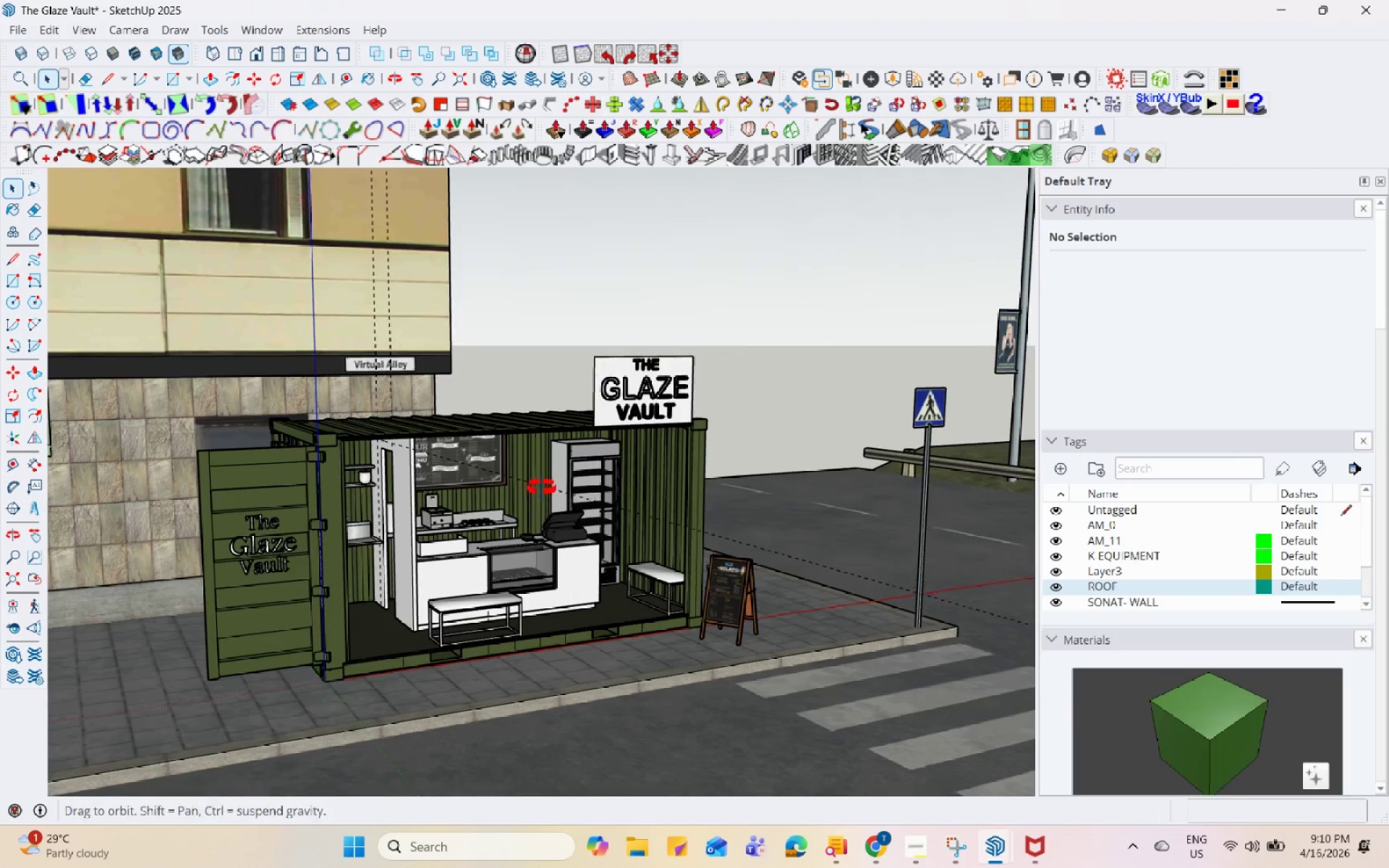 
scroll: coordinate [650, 444], scroll_direction: down, amount: 1.0
 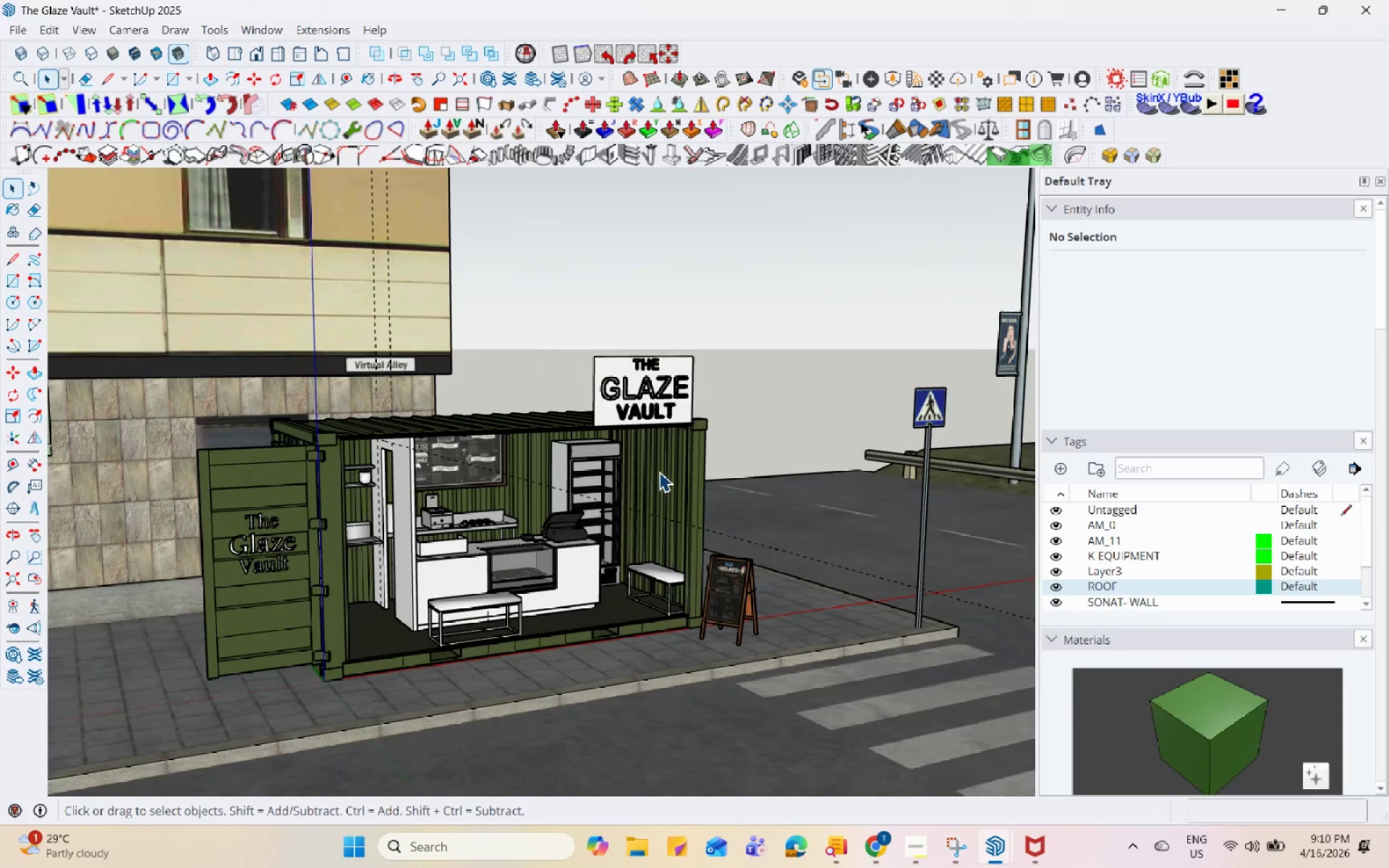 
scroll: coordinate [454, 377], scroll_direction: up, amount: 5.0
 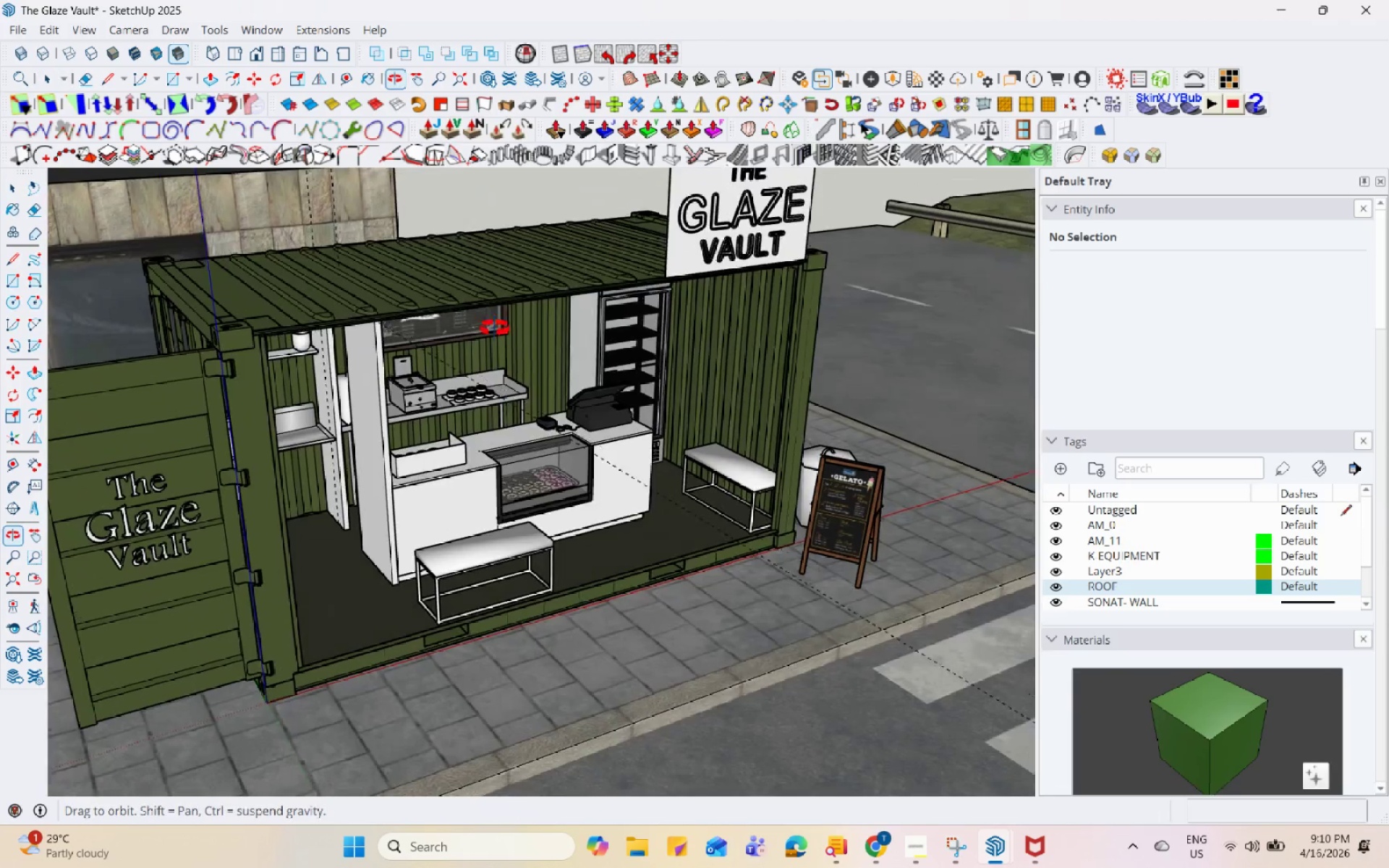 
scroll: coordinate [538, 535], scroll_direction: down, amount: 38.0
 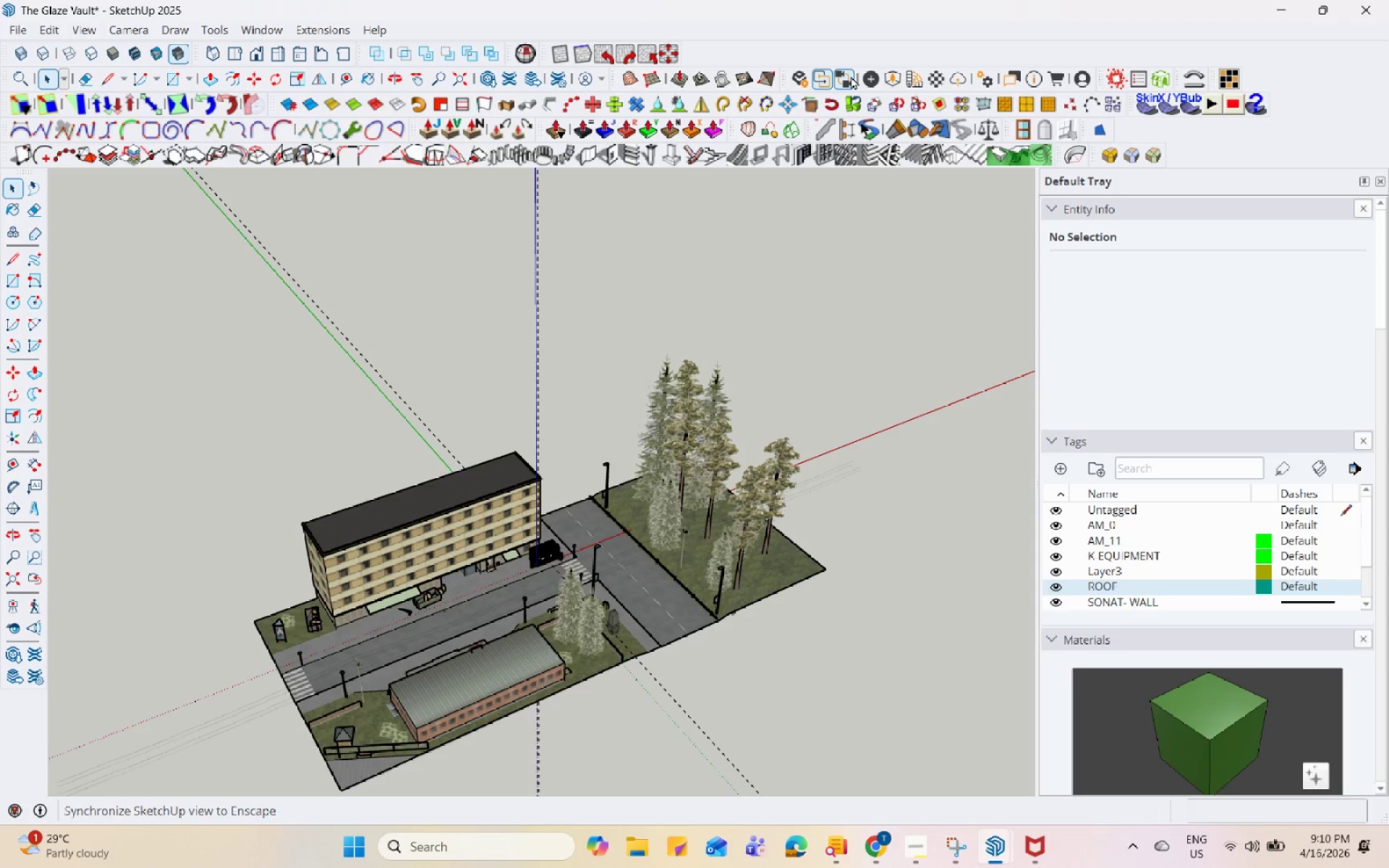 
left_click([887, 77])
 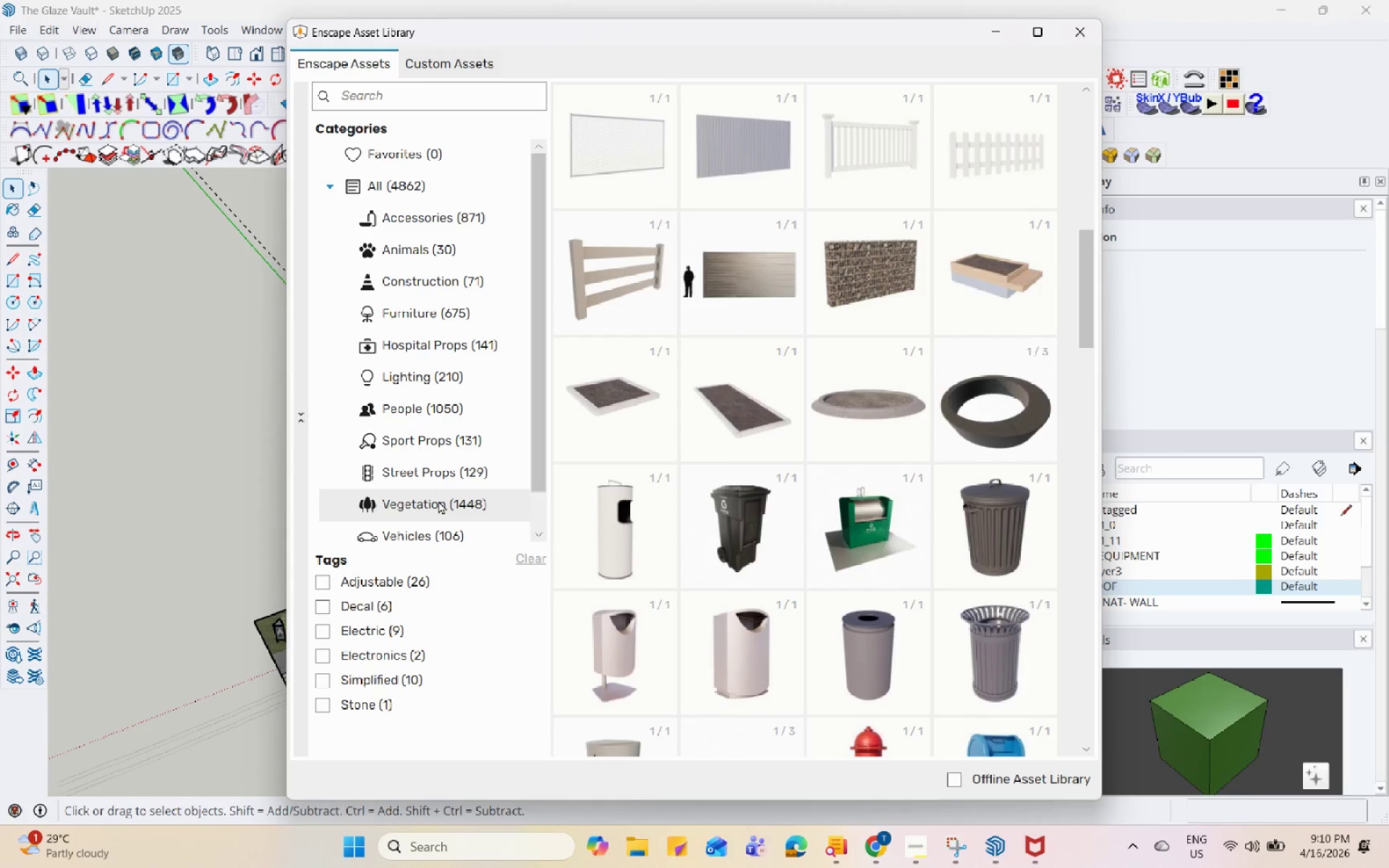 
double_click([459, 455])
 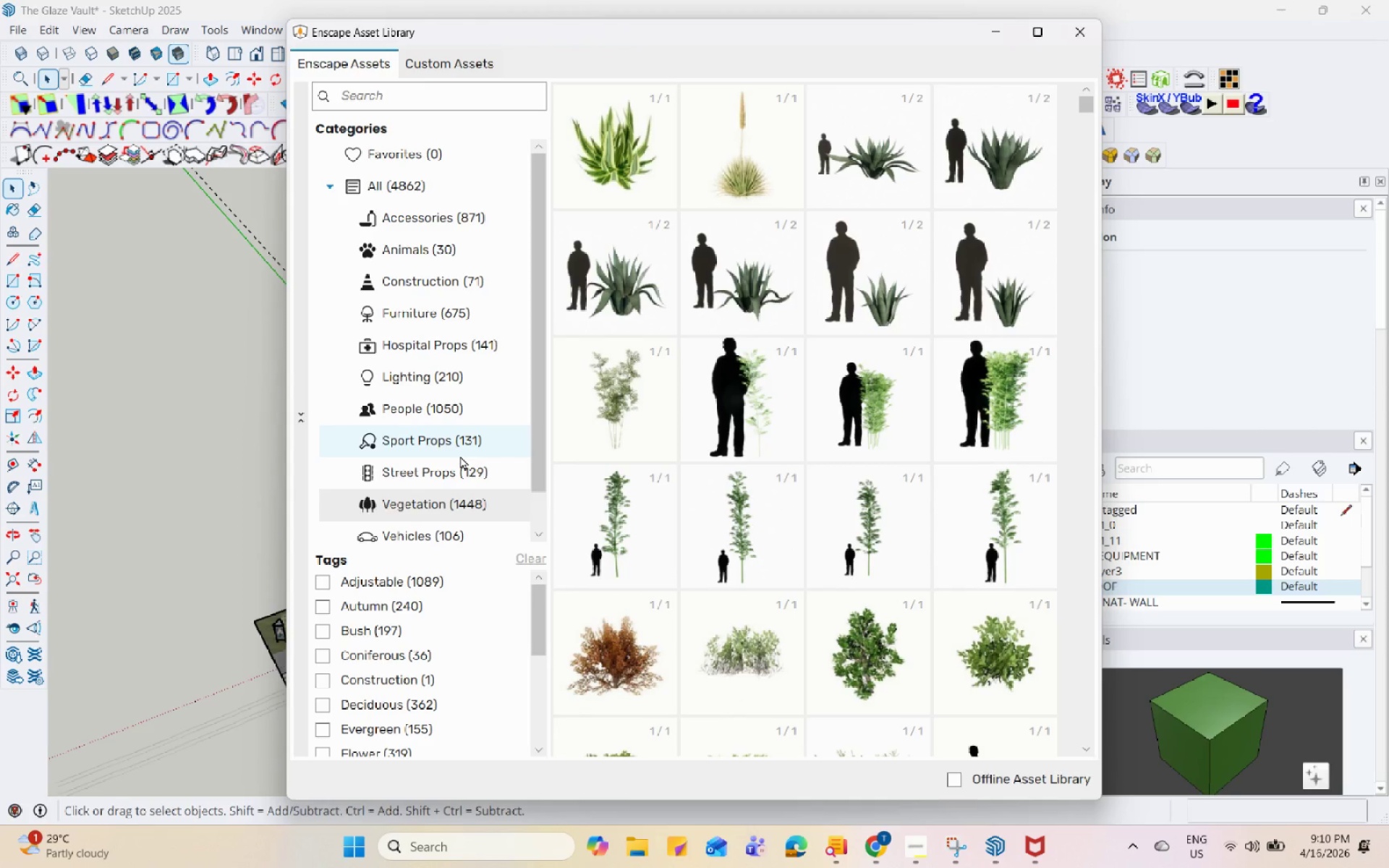 
wait(19.28)
 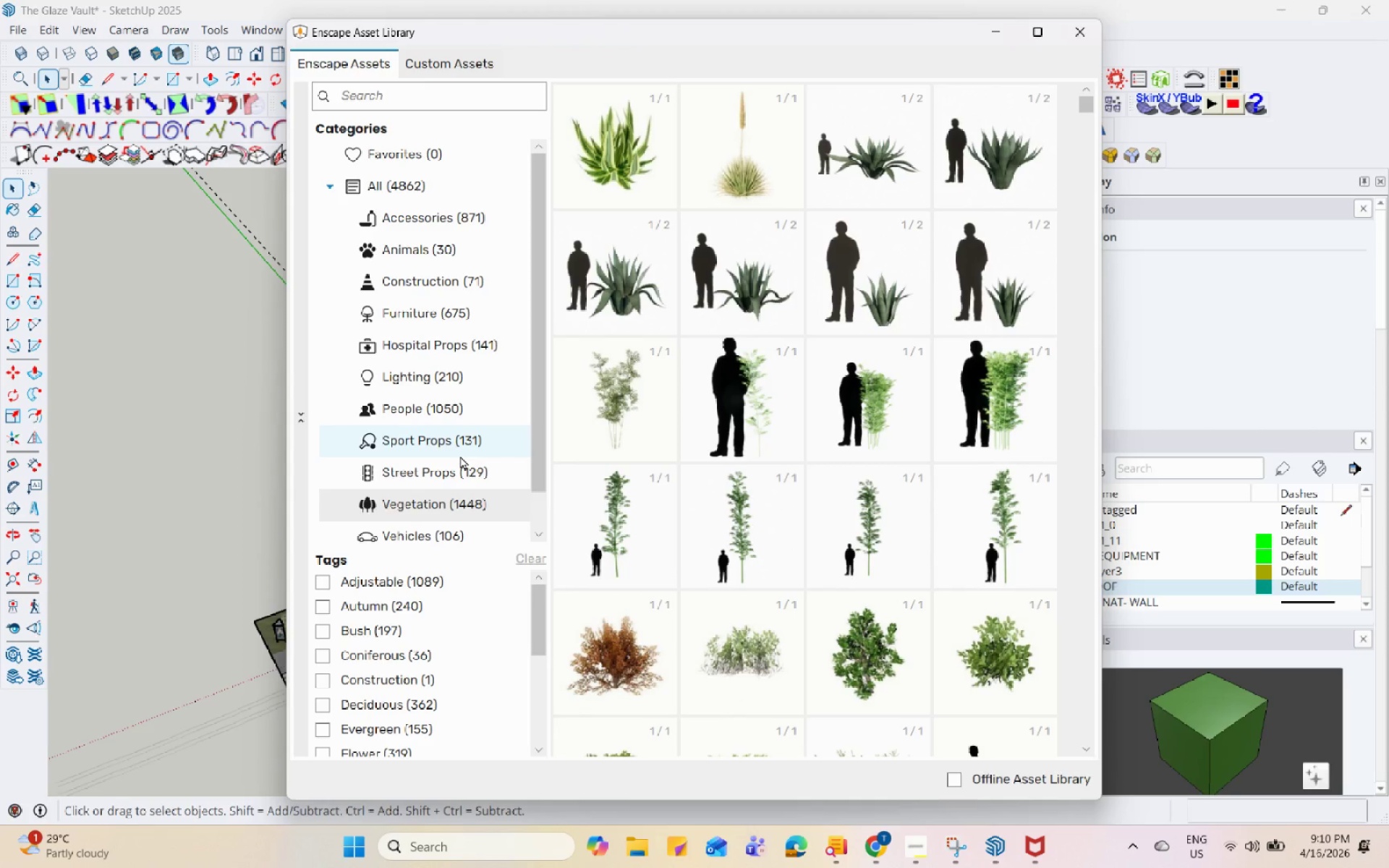 
scroll: coordinate [903, 534], scroll_direction: down, amount: 2.0
 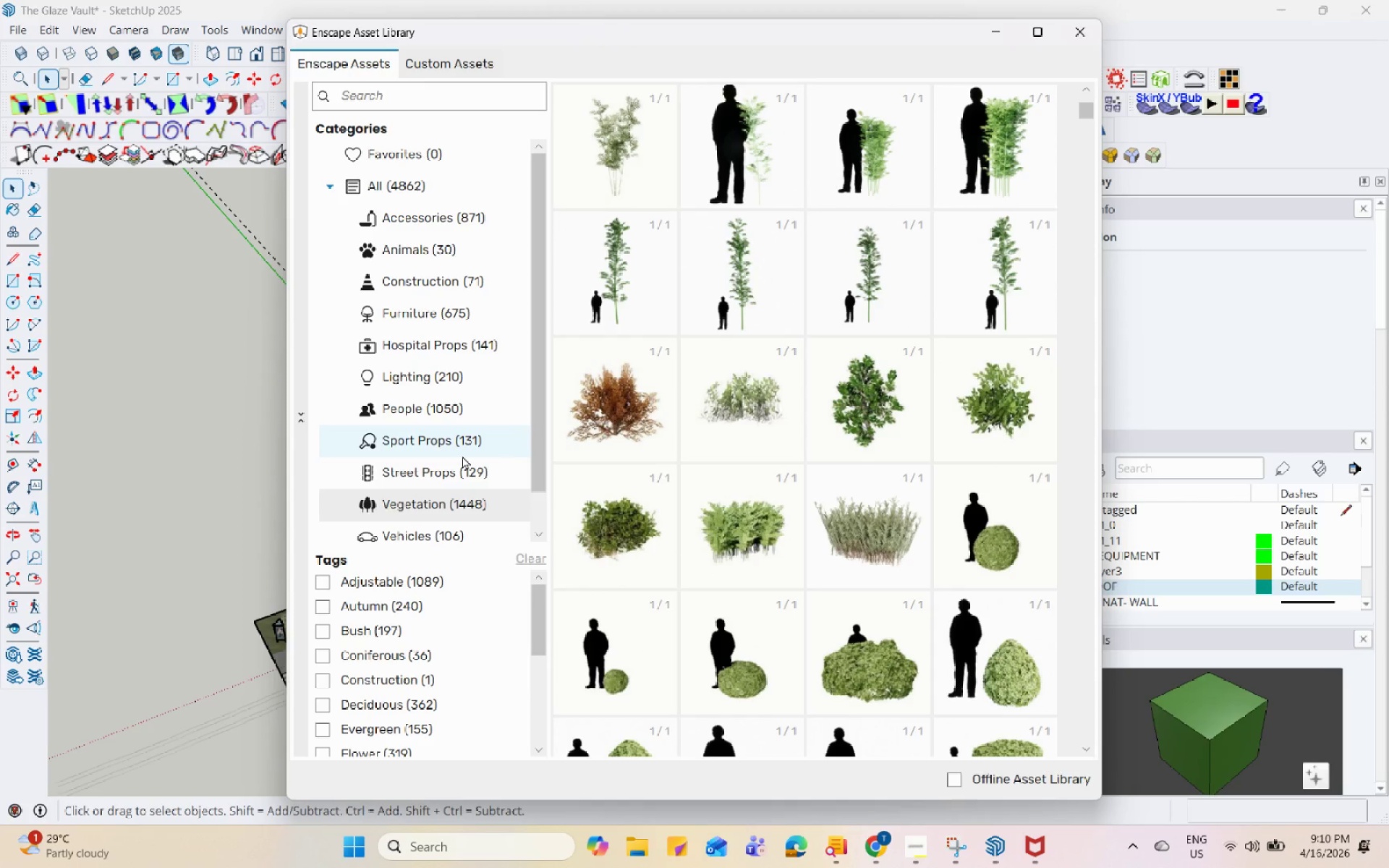 
left_click([417, 464])
 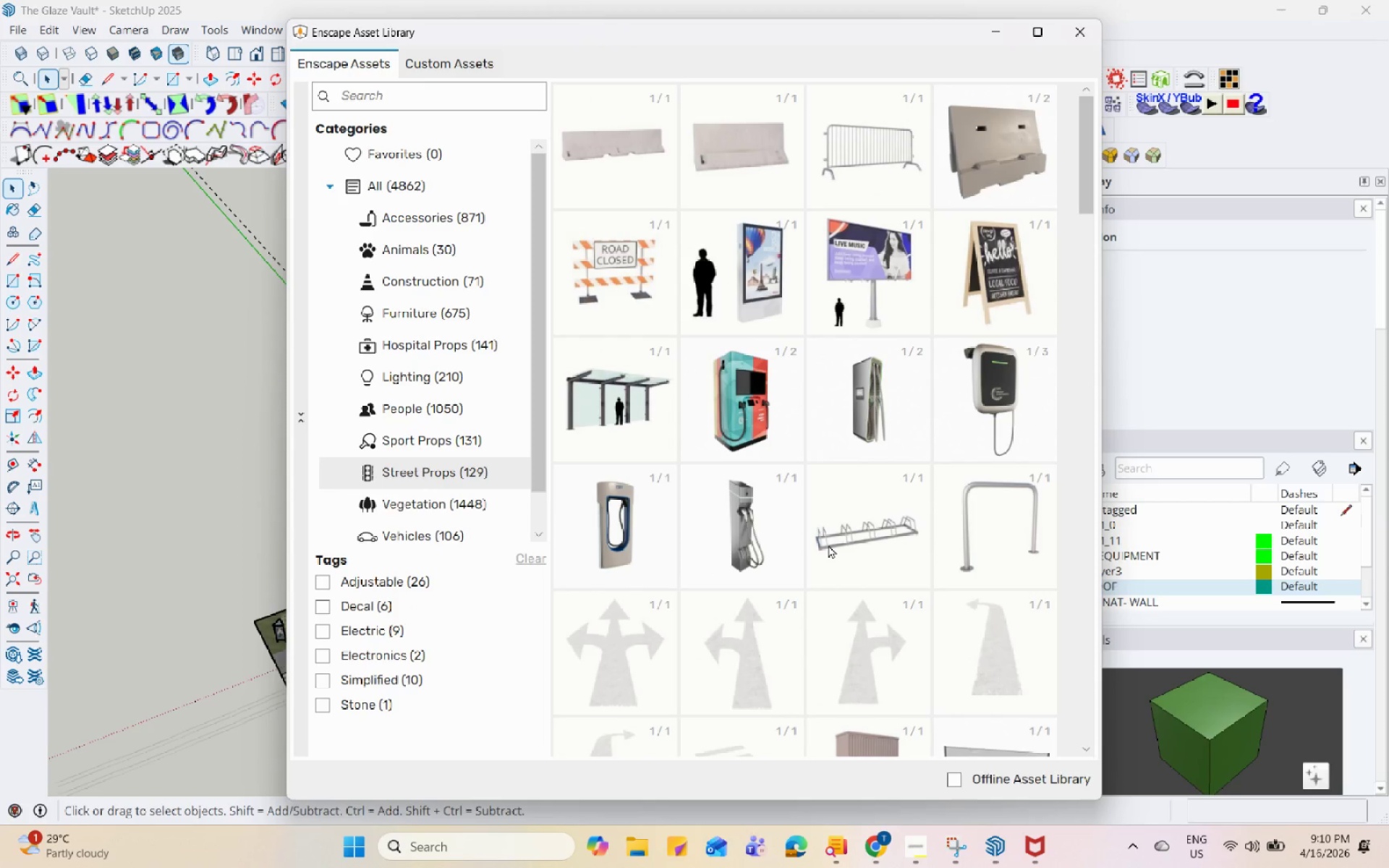 
wait(5.98)
 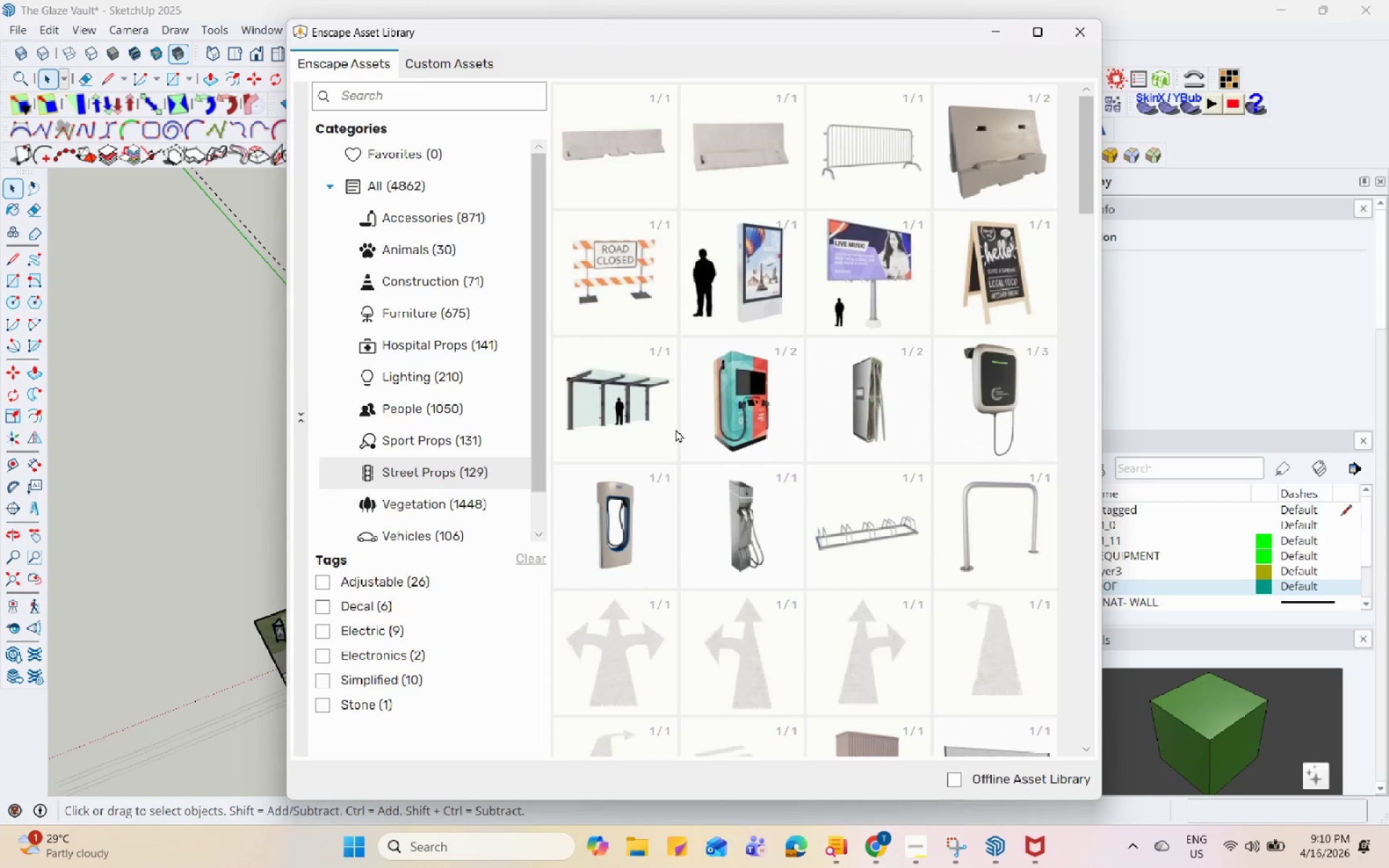 
scroll: coordinate [832, 565], scroll_direction: down, amount: 10.0
 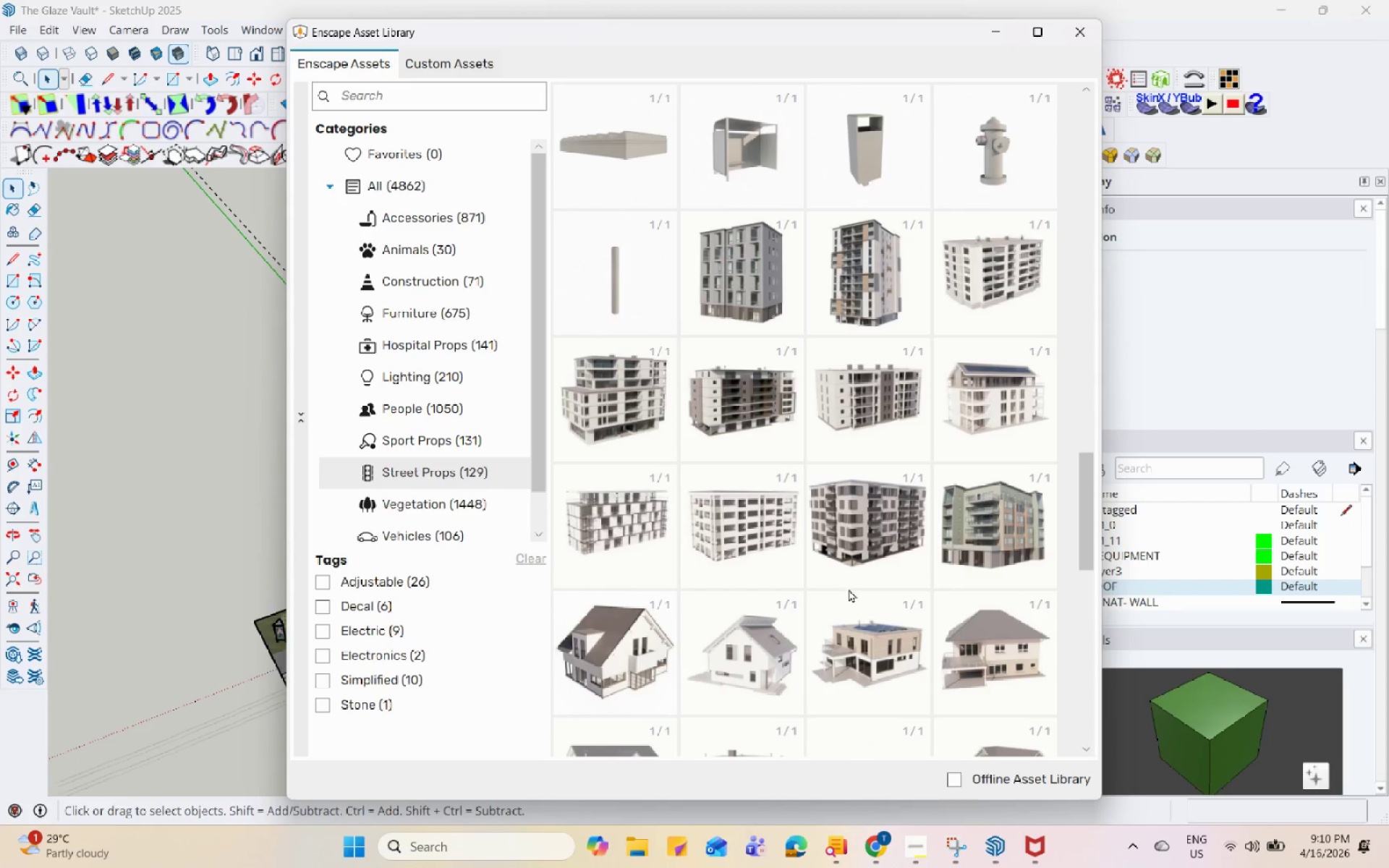 
double_click([974, 550])
 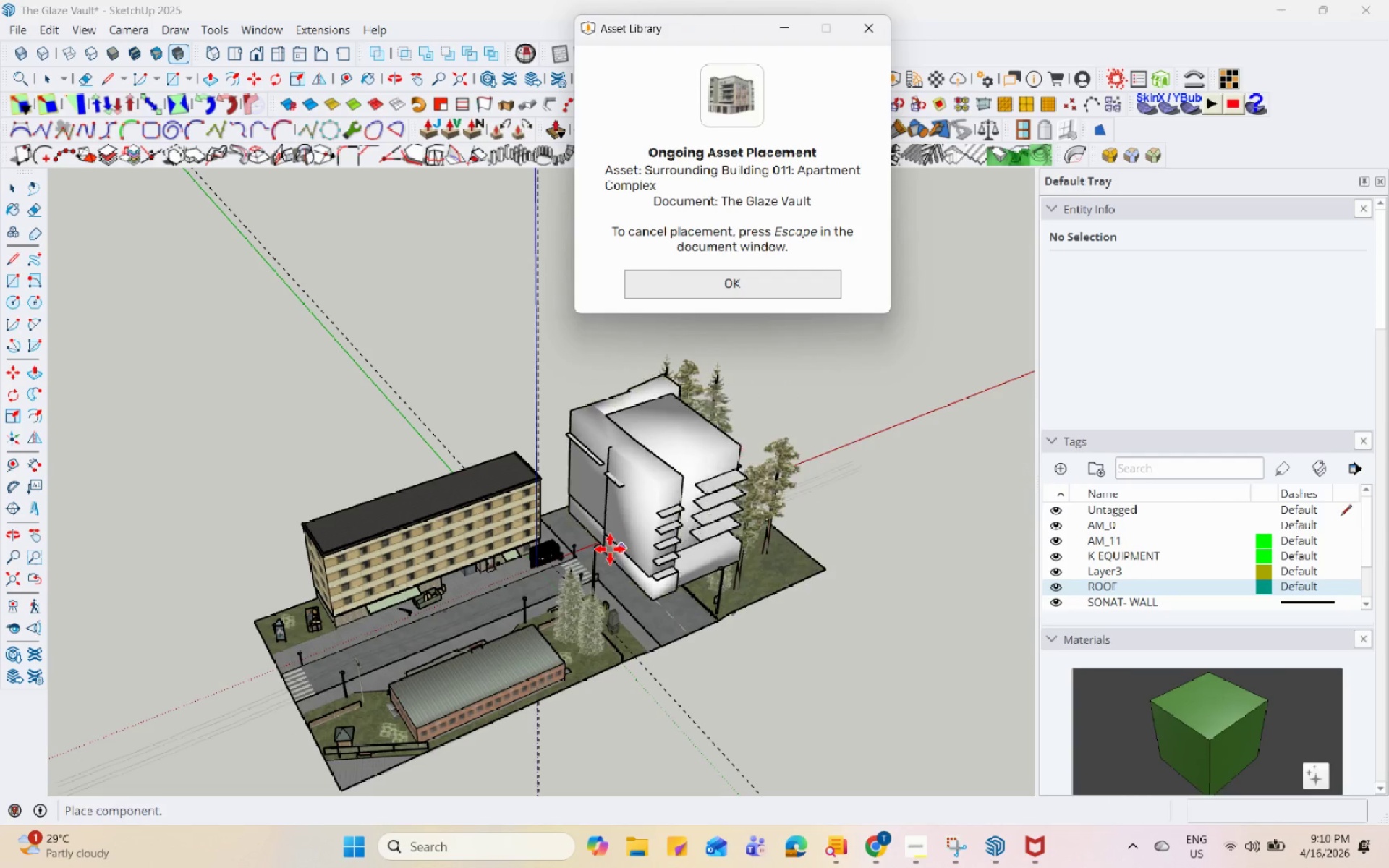 
scroll: coordinate [519, 476], scroll_direction: up, amount: 9.0
 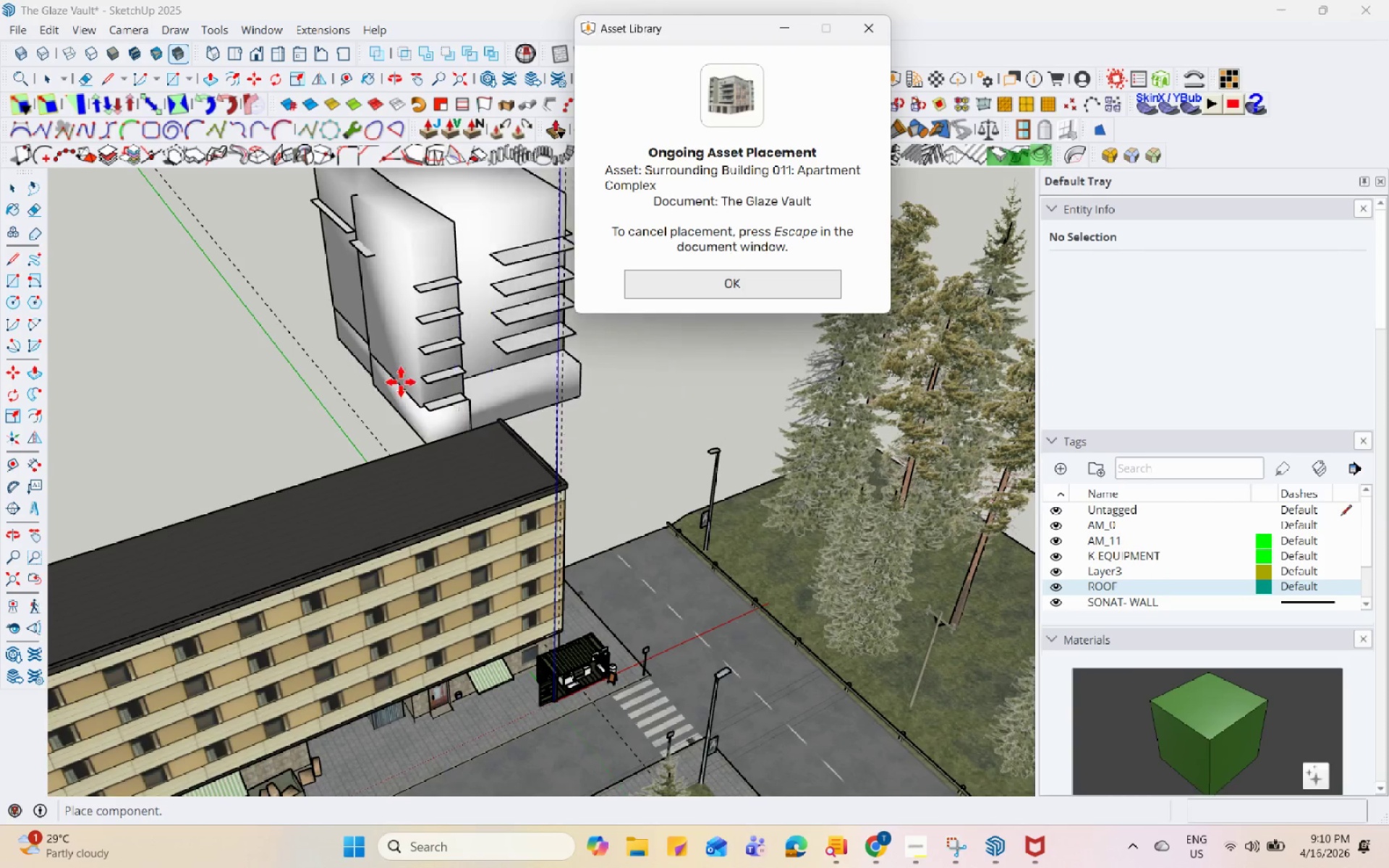 
left_click([383, 408])
 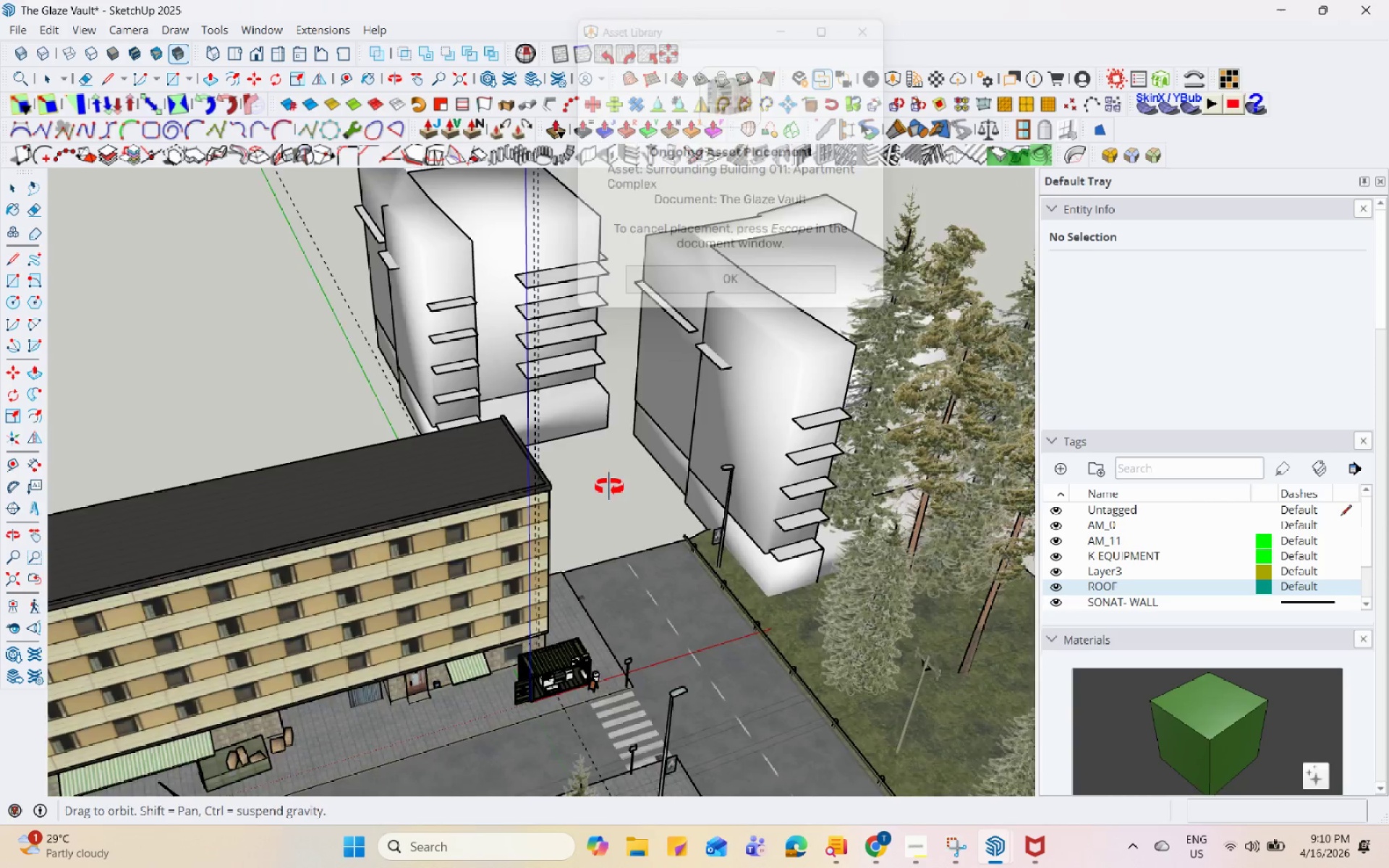 
key(Space)
 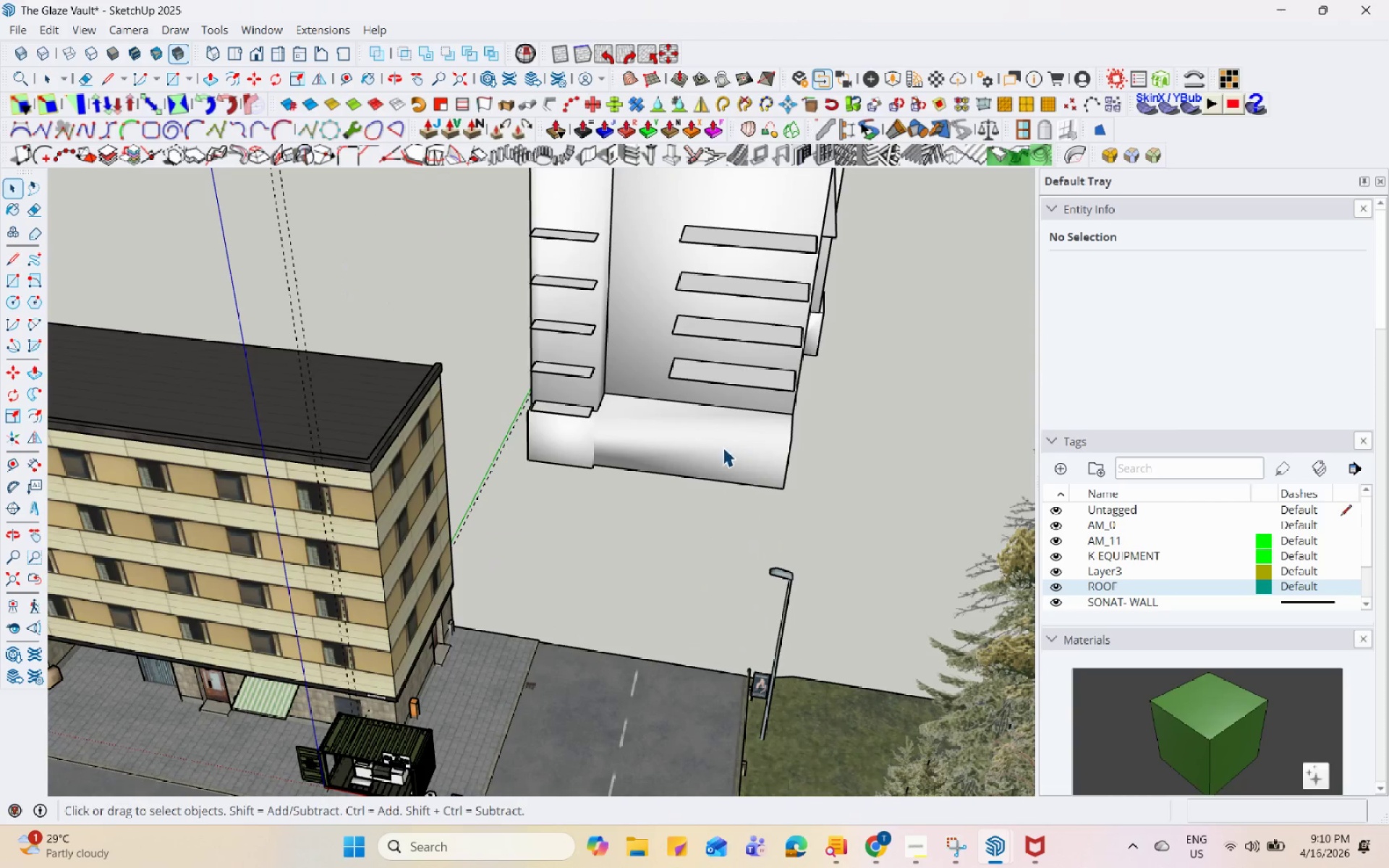 
scroll: coordinate [694, 486], scroll_direction: up, amount: 4.0
 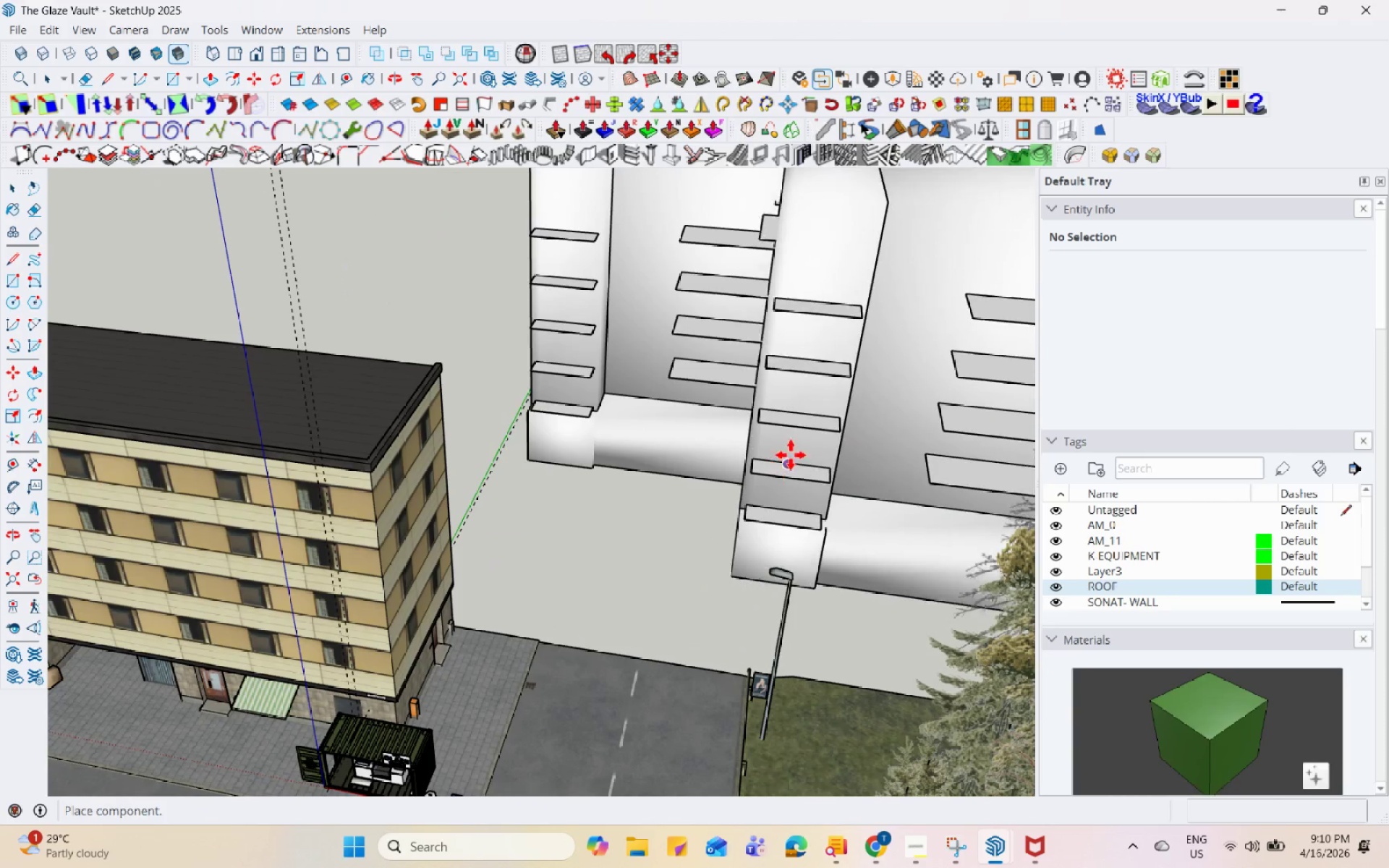 
left_click([713, 443])
 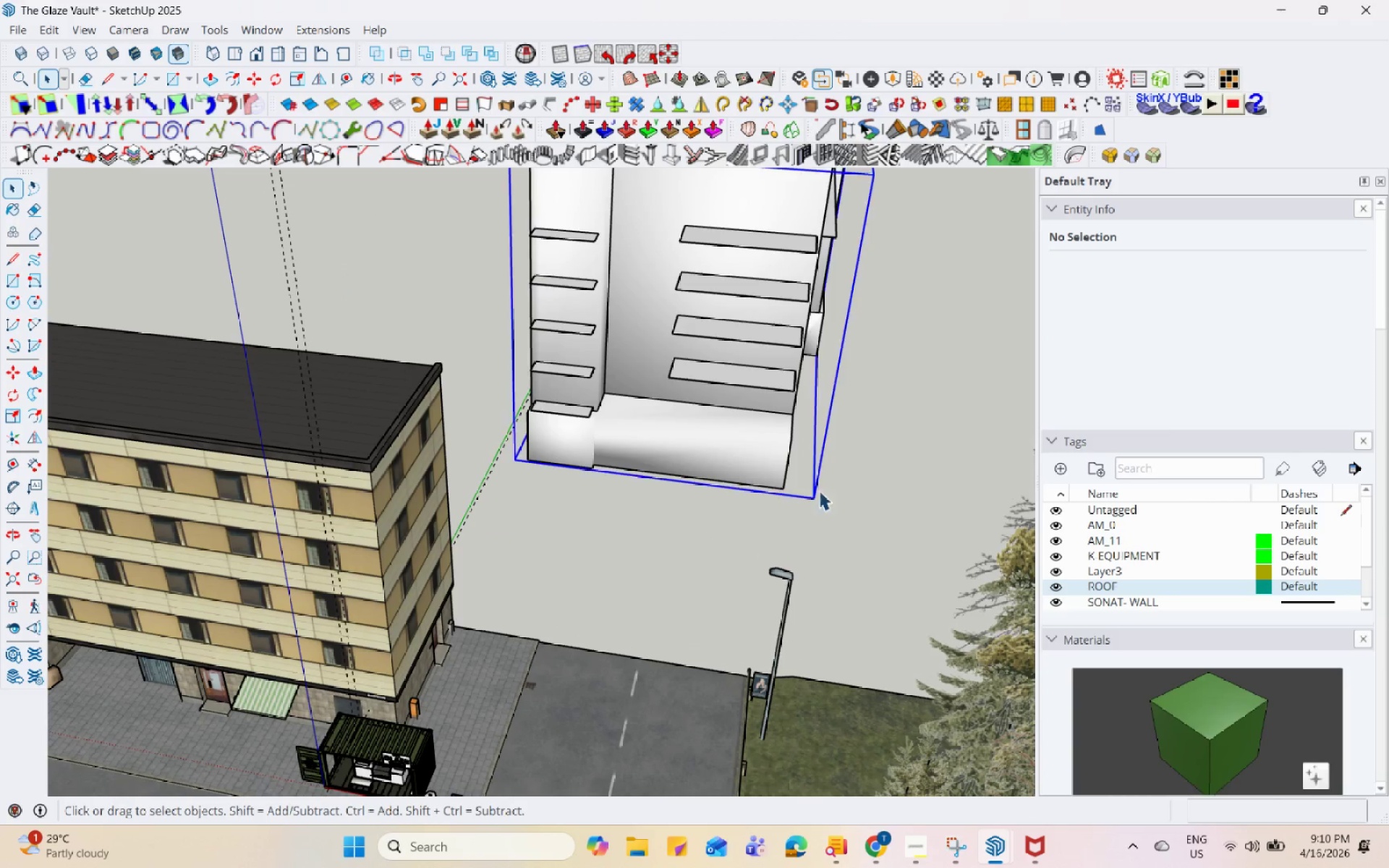 
scroll: coordinate [834, 493], scroll_direction: up, amount: 1.0
 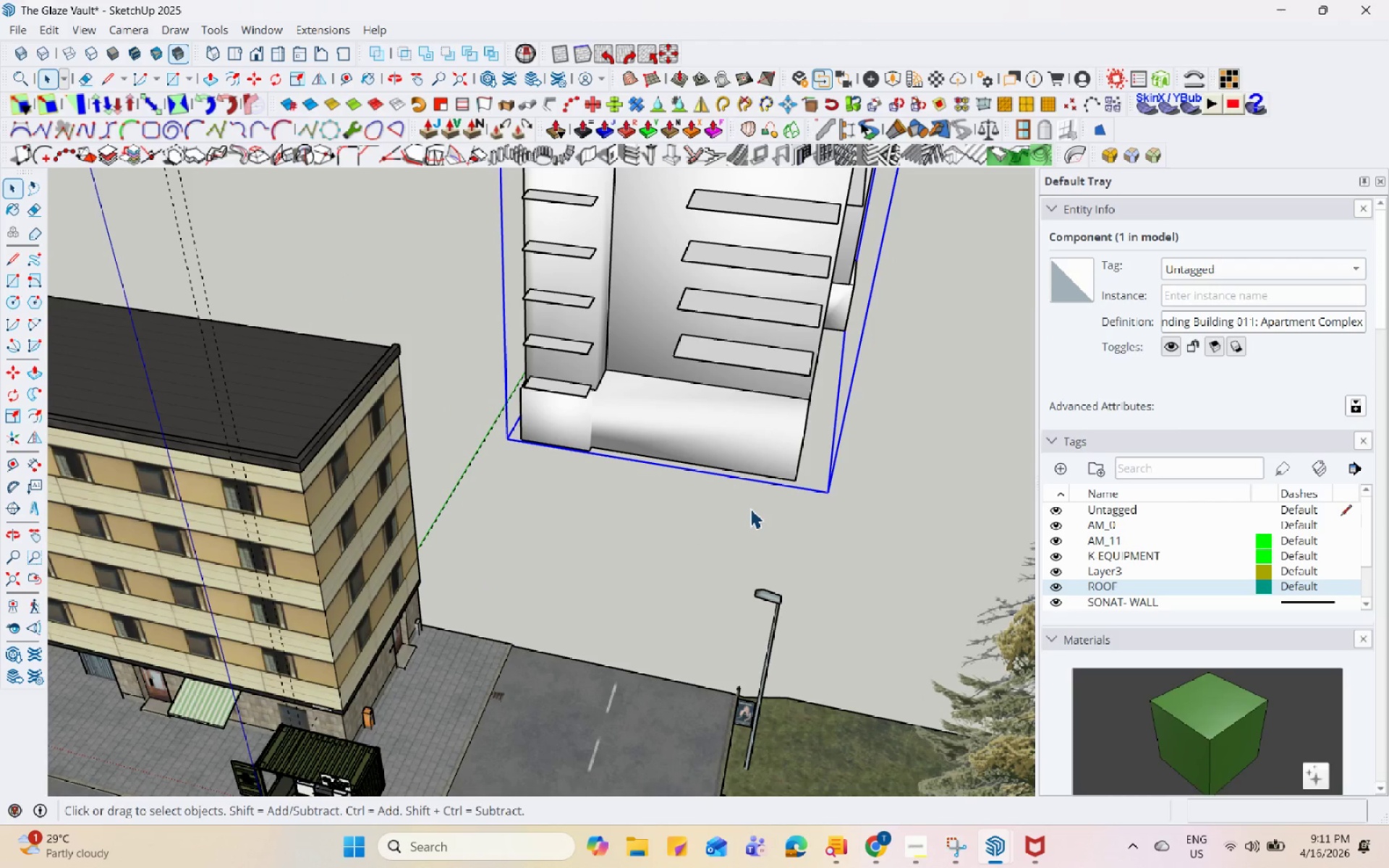 
key(M)
 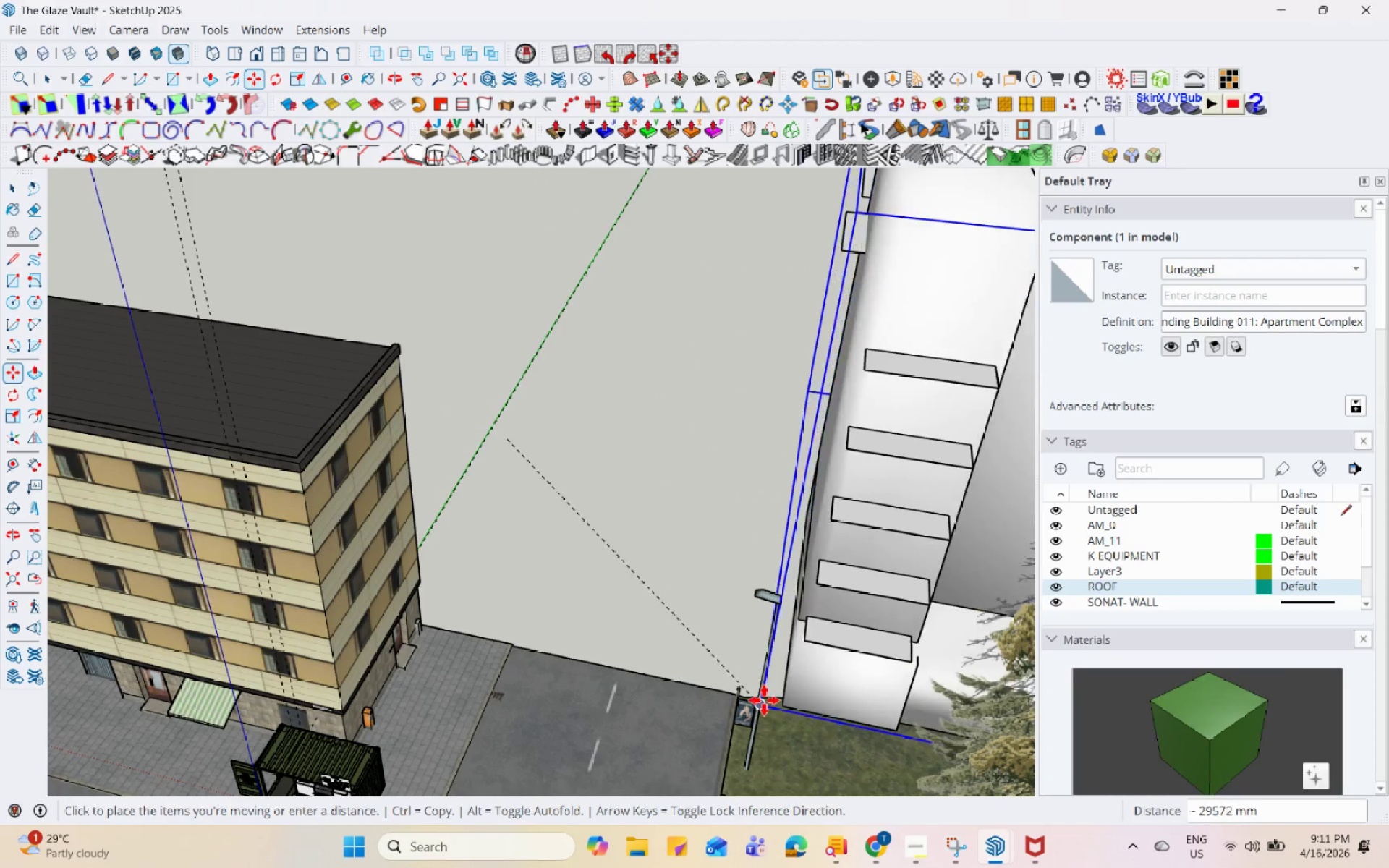 
left_click([735, 687])
 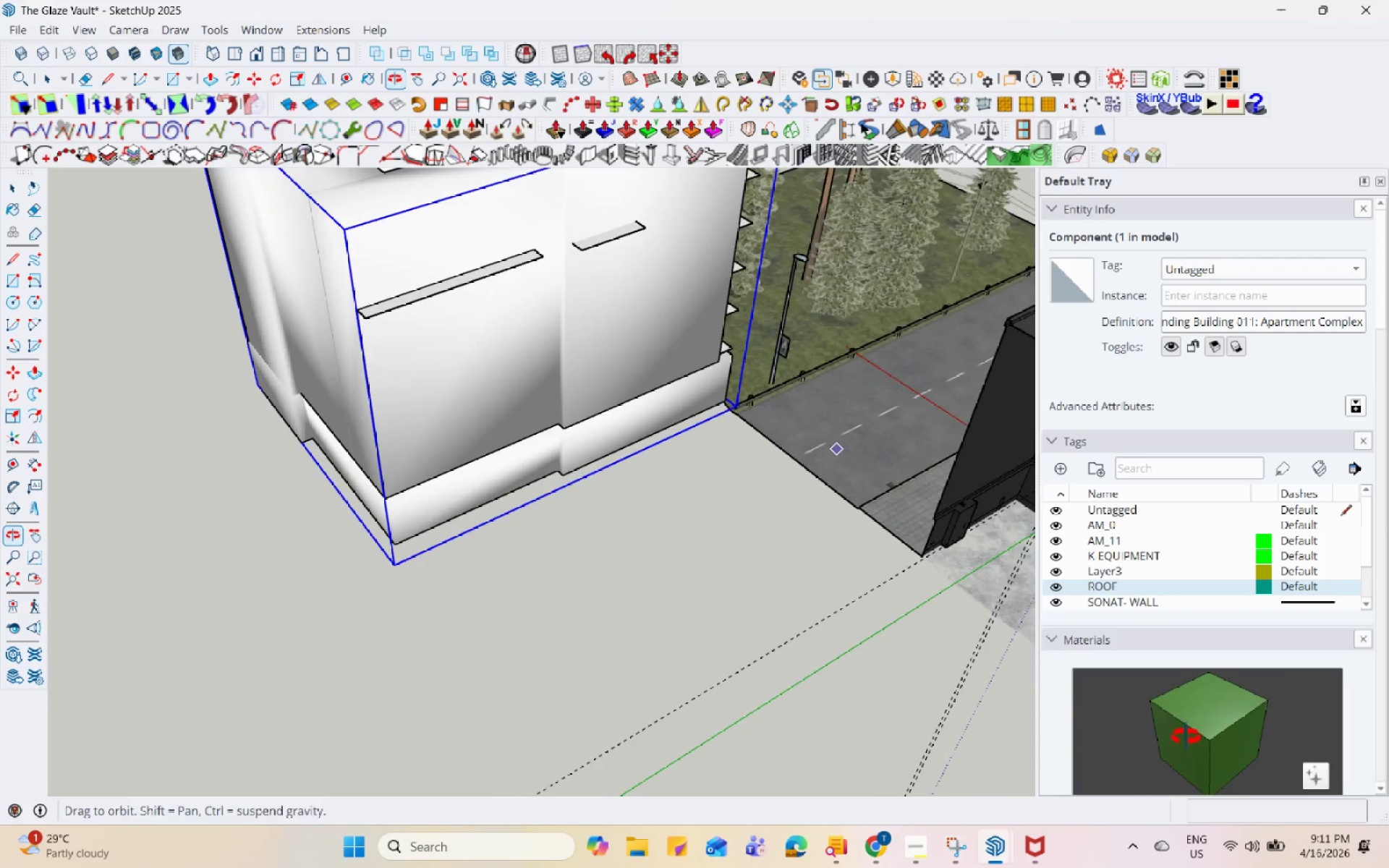 
key(Space)
 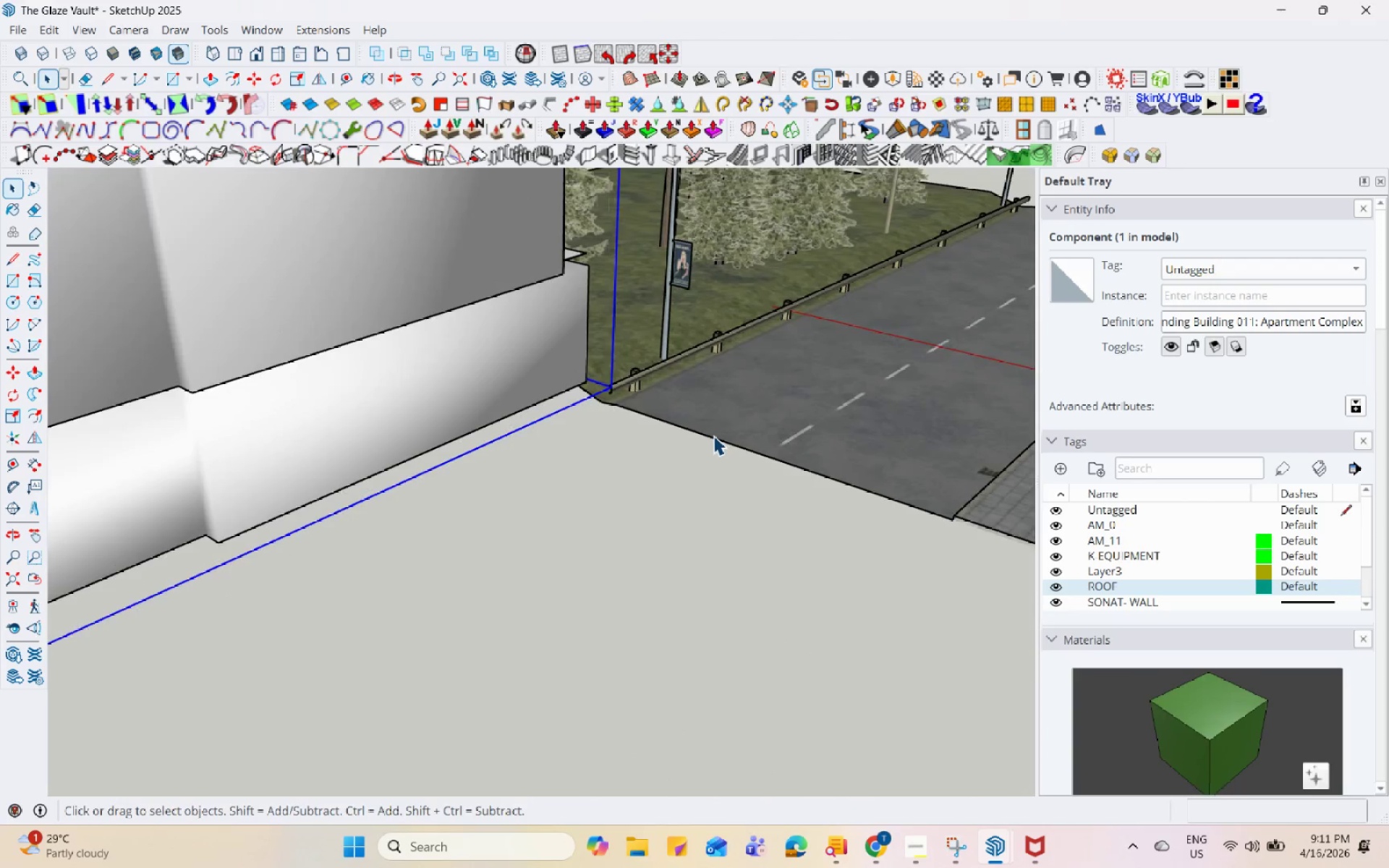 
double_click([713, 435])
 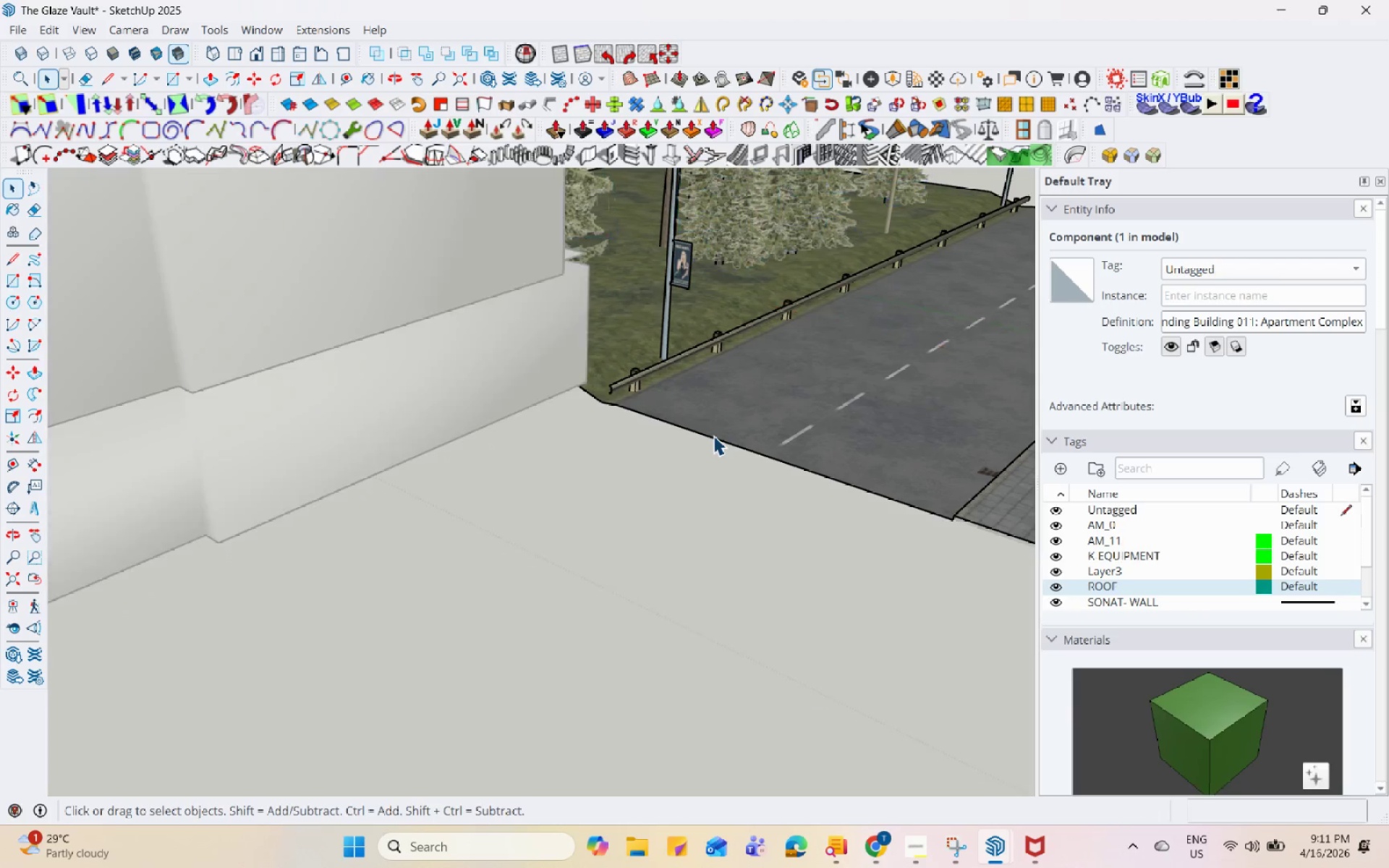 
triple_click([718, 431])
 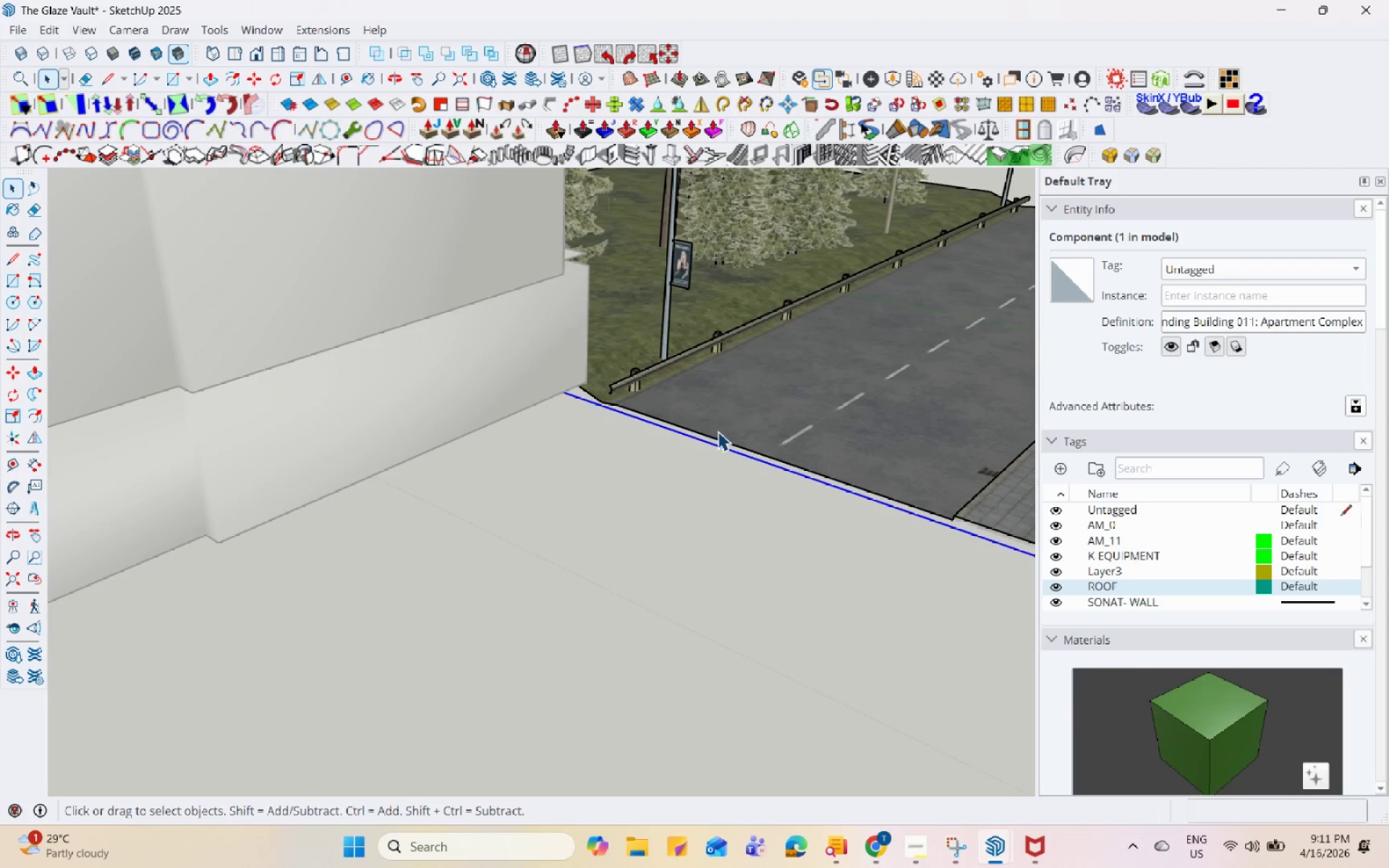 
scroll: coordinate [713, 436], scroll_direction: up, amount: 8.0
 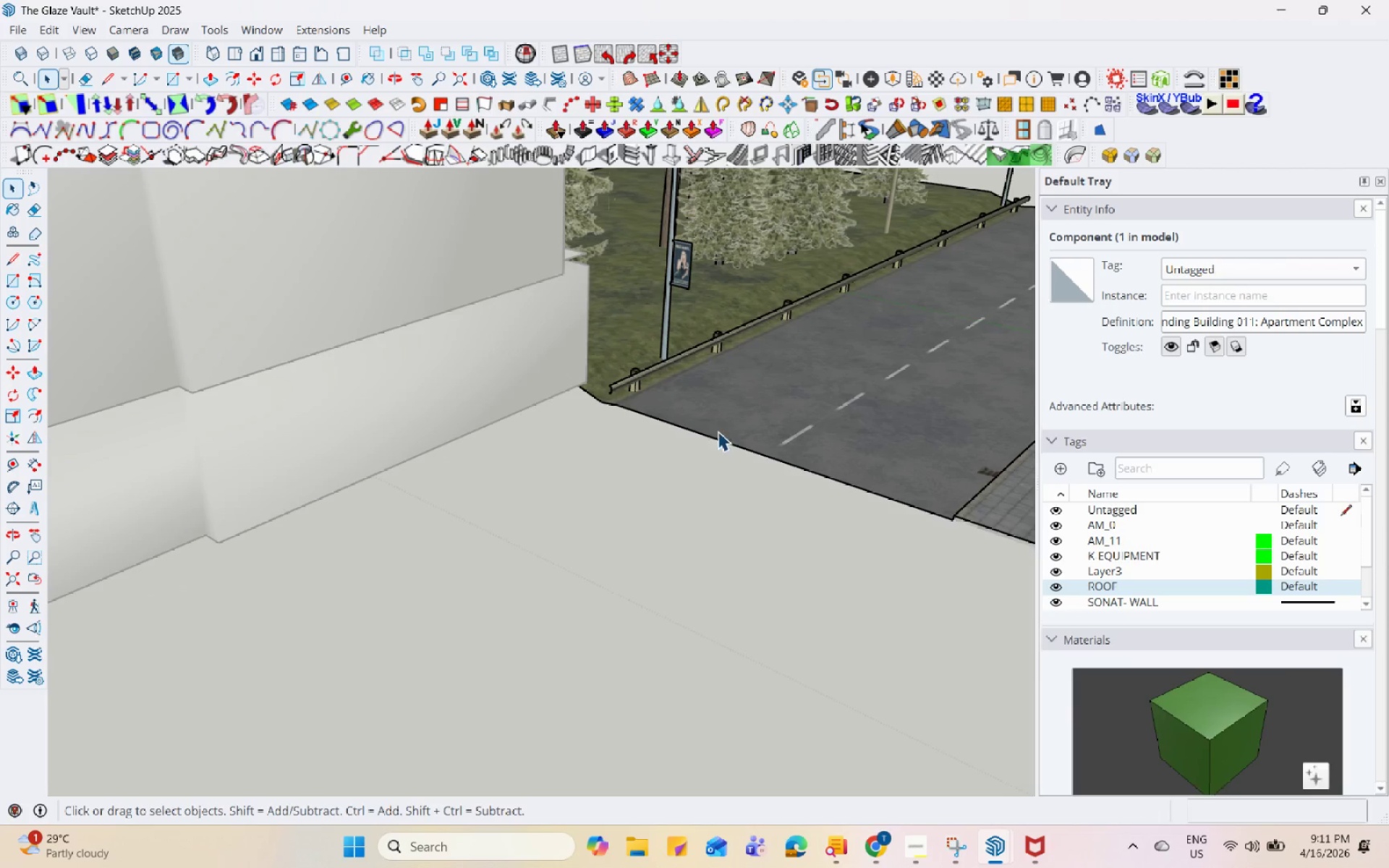 
triple_click([718, 431])
 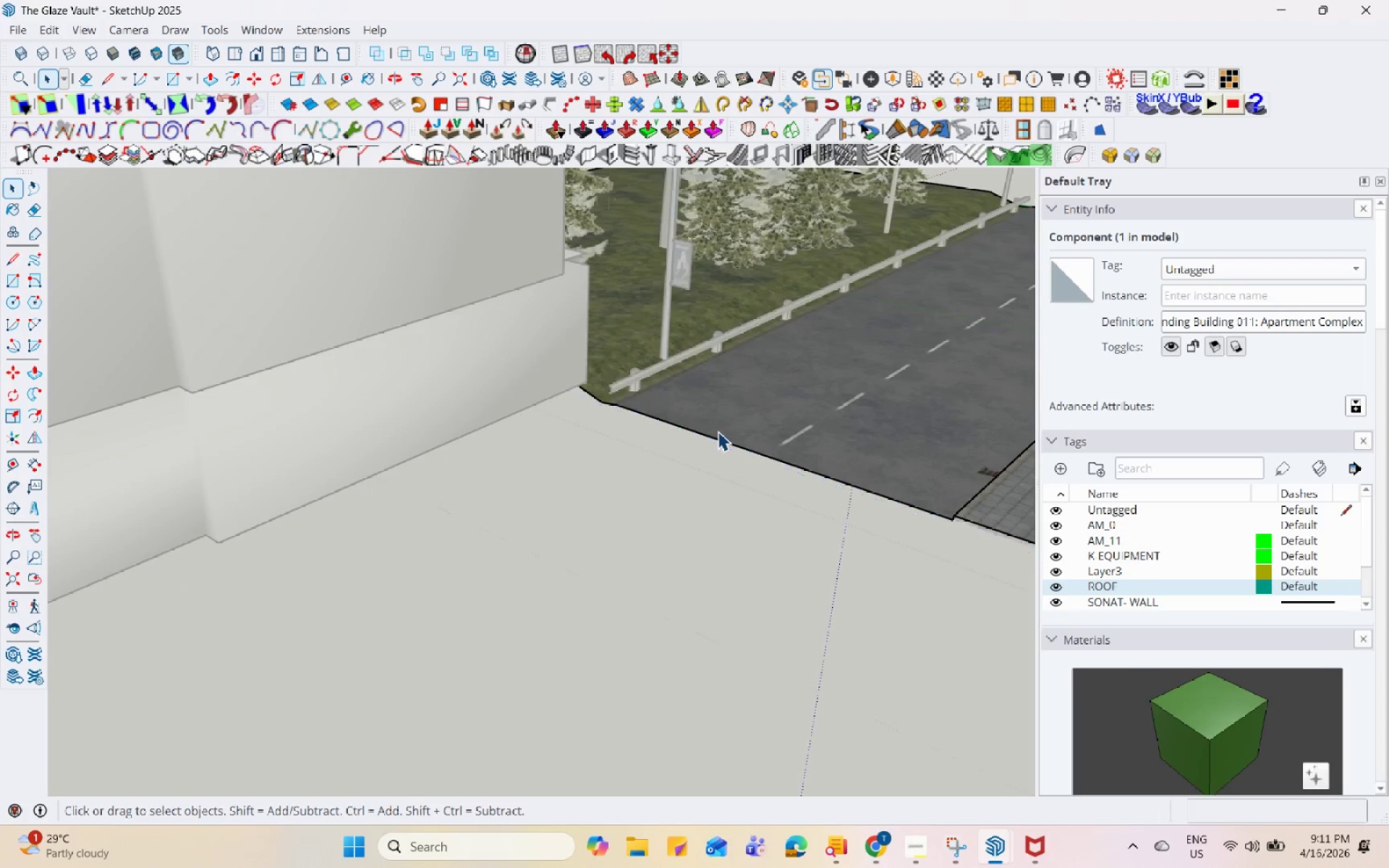 
triple_click([718, 431])
 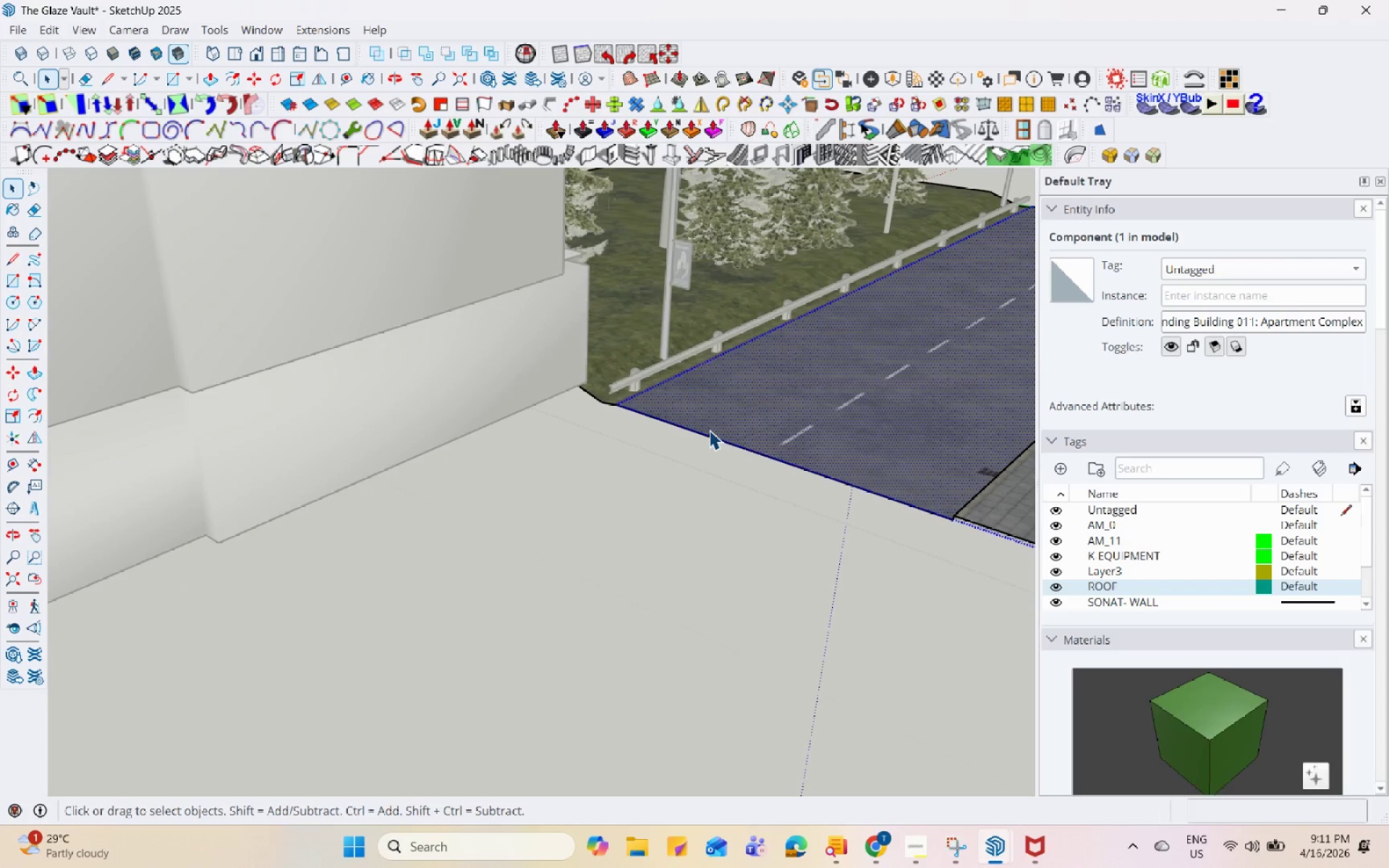 
scroll: coordinate [706, 429], scroll_direction: up, amount: 3.0
 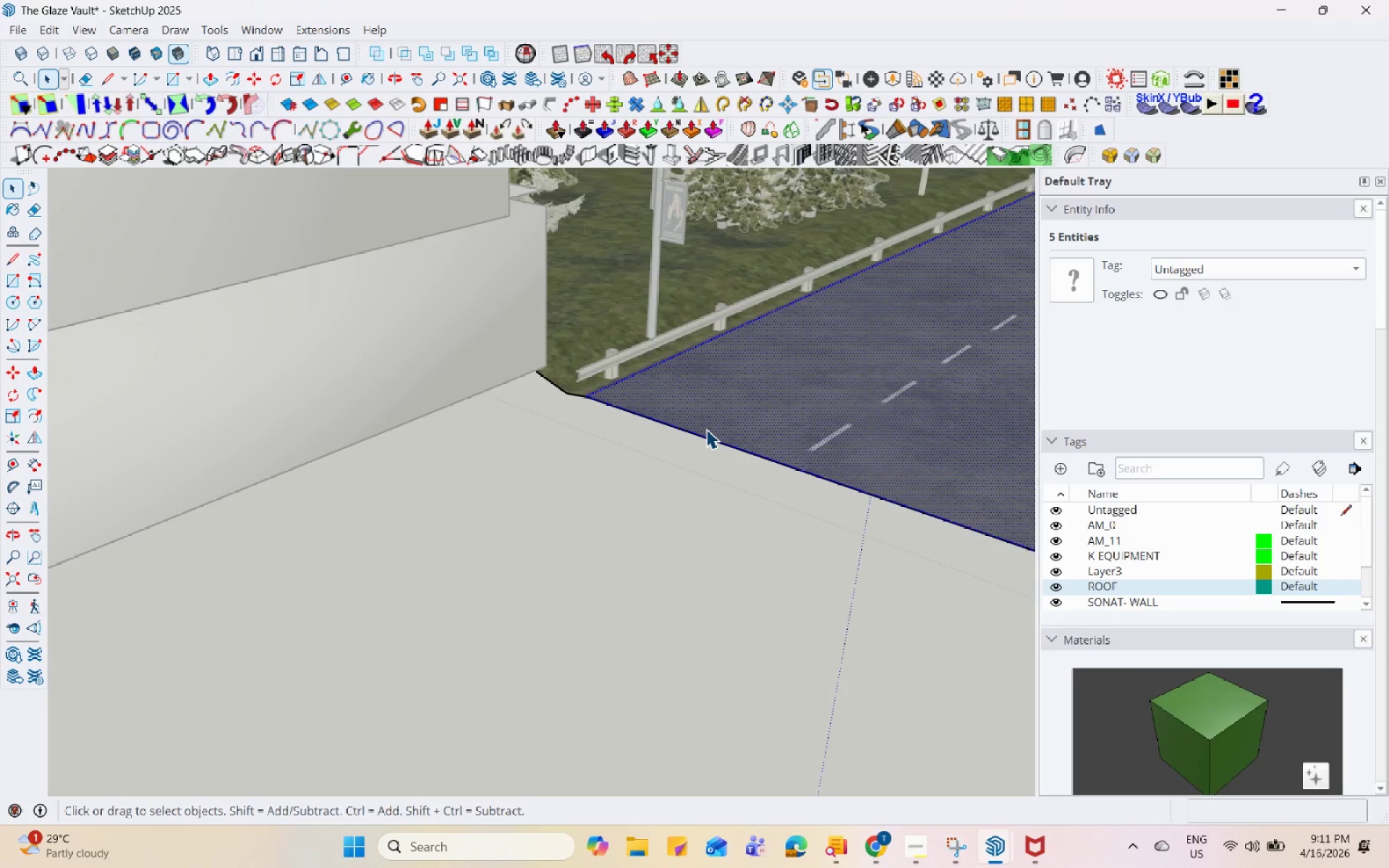 
key(S)
 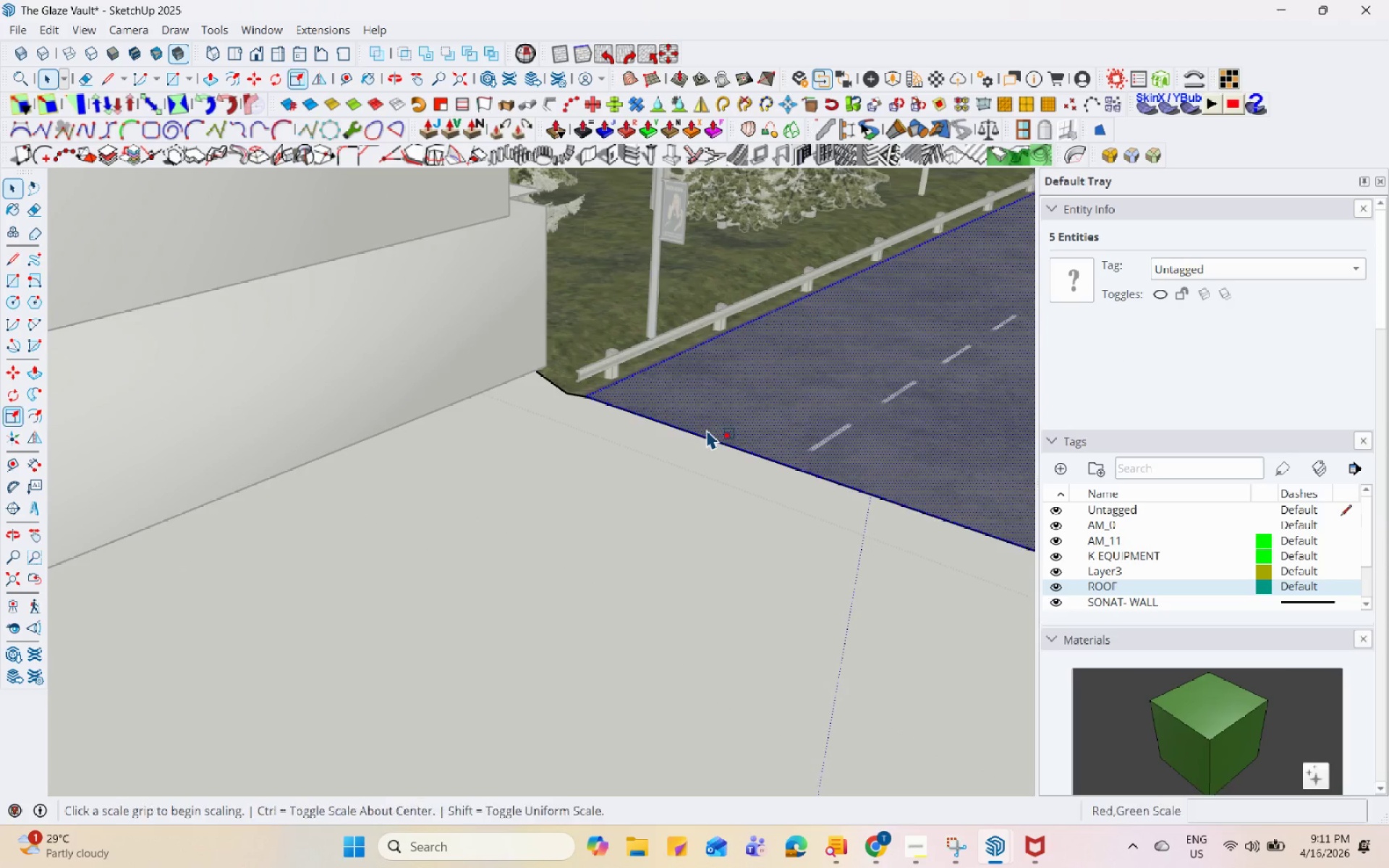 
key(Space)
 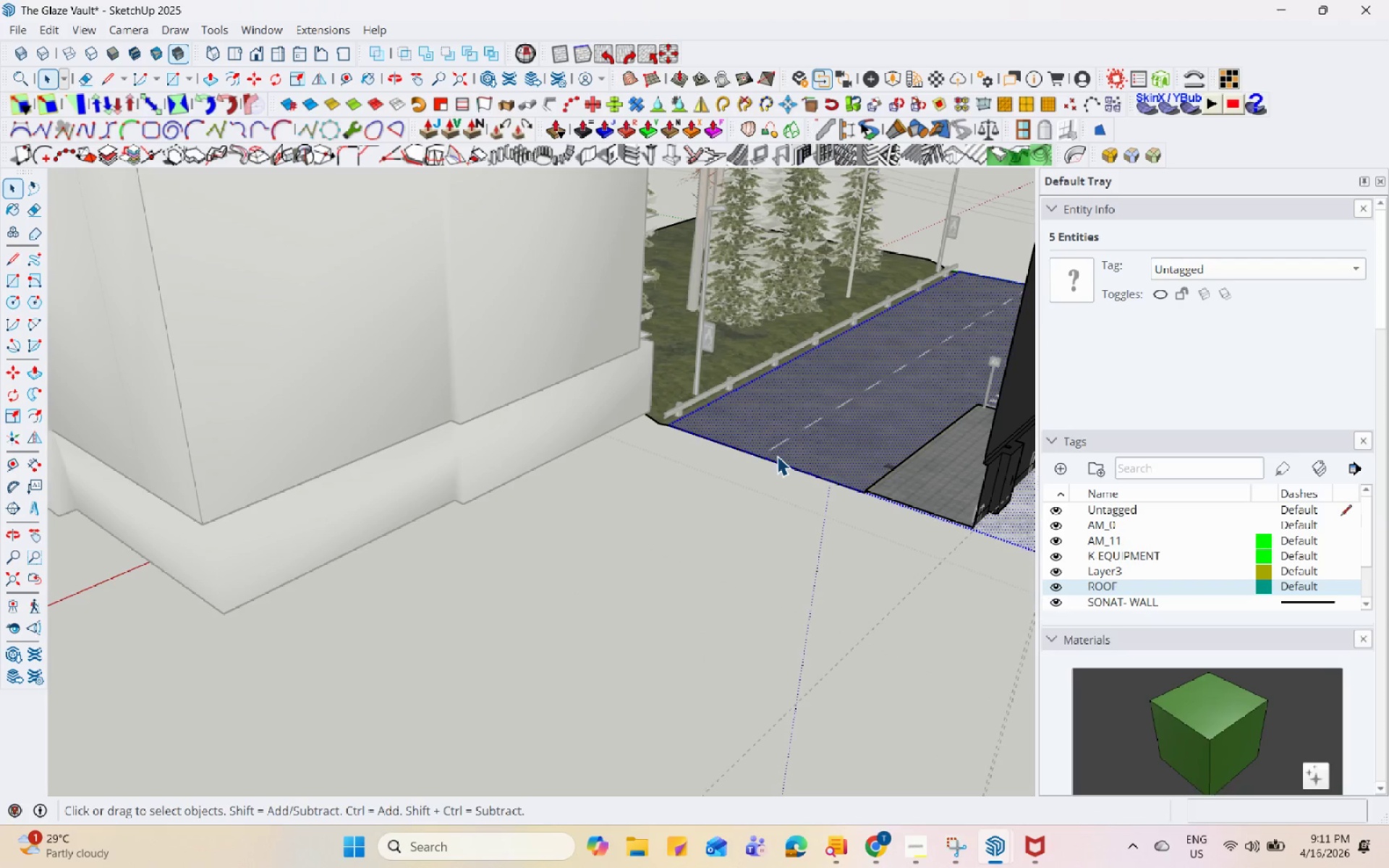 
scroll: coordinate [768, 470], scroll_direction: down, amount: 9.0
 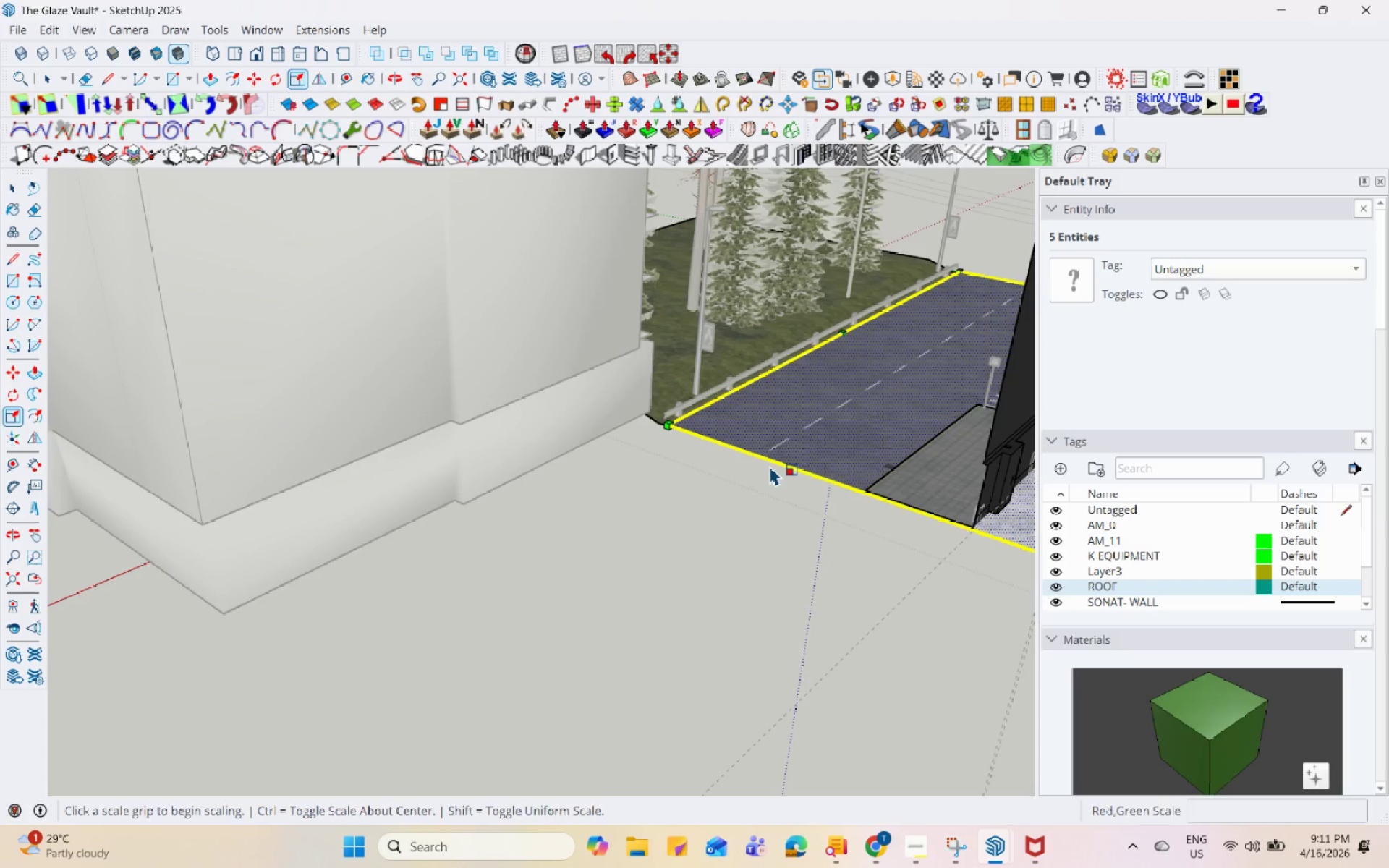 
double_click([777, 456])
 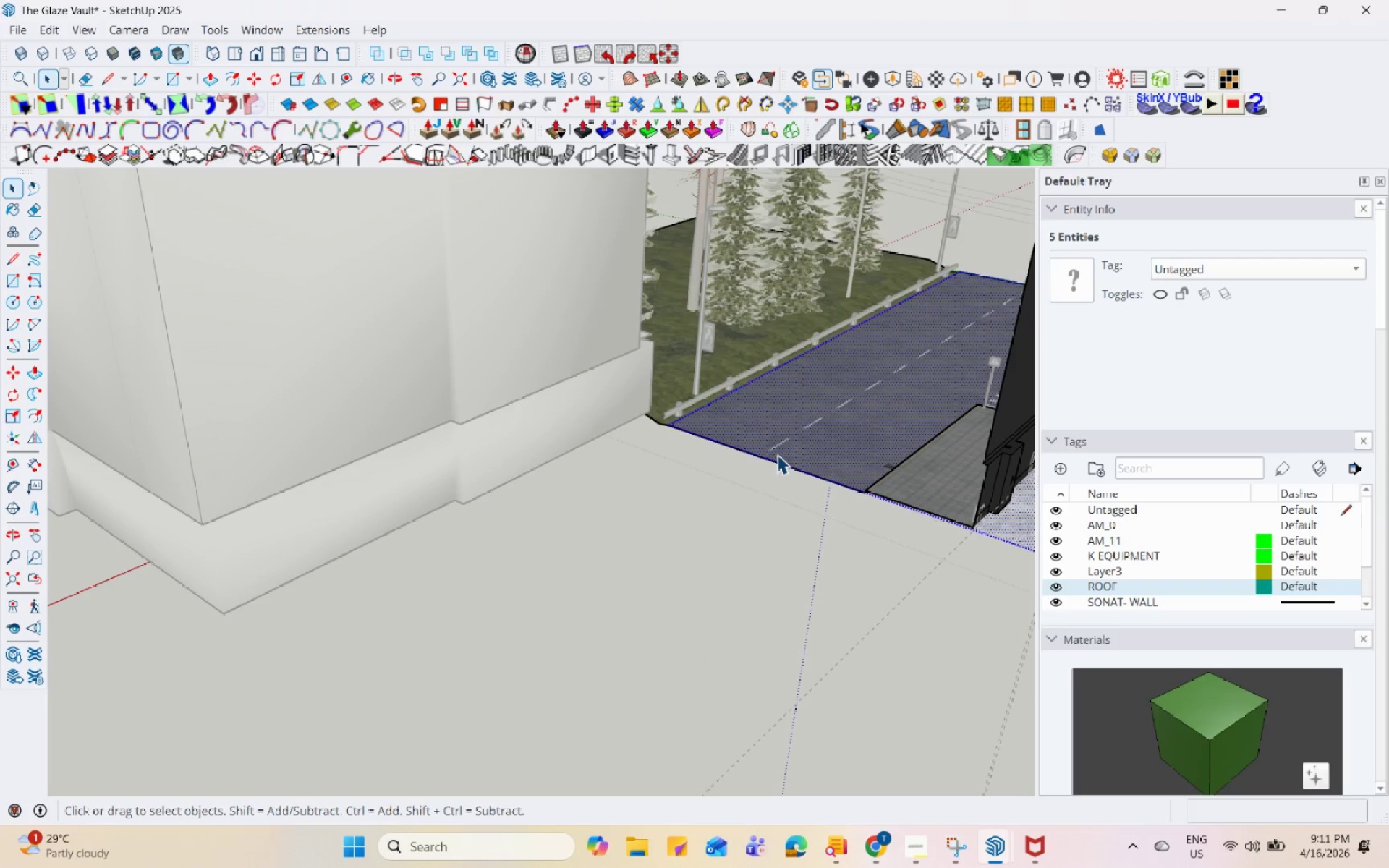 
triple_click([783, 444])
 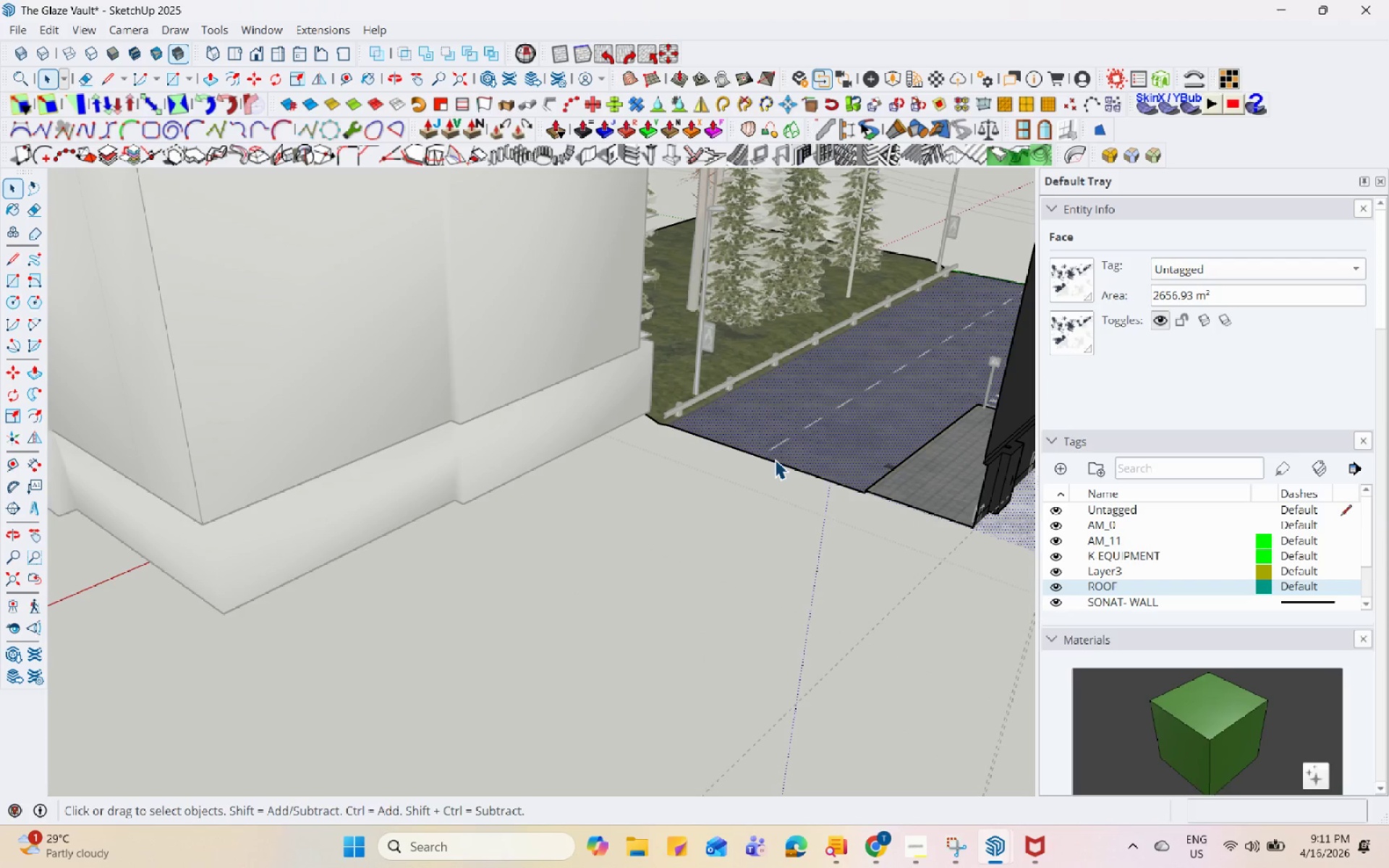 
key(M)
 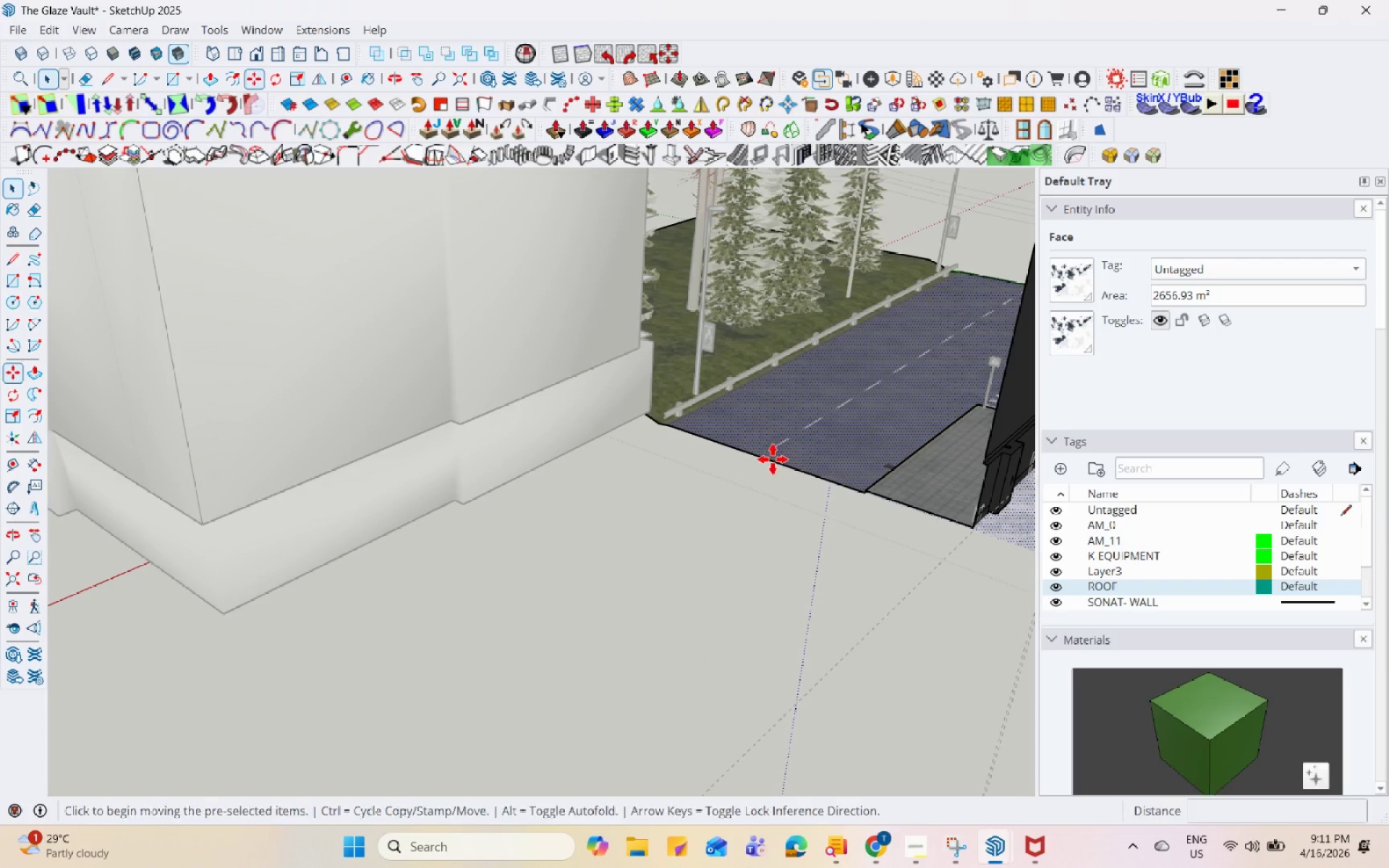 
key(Space)
 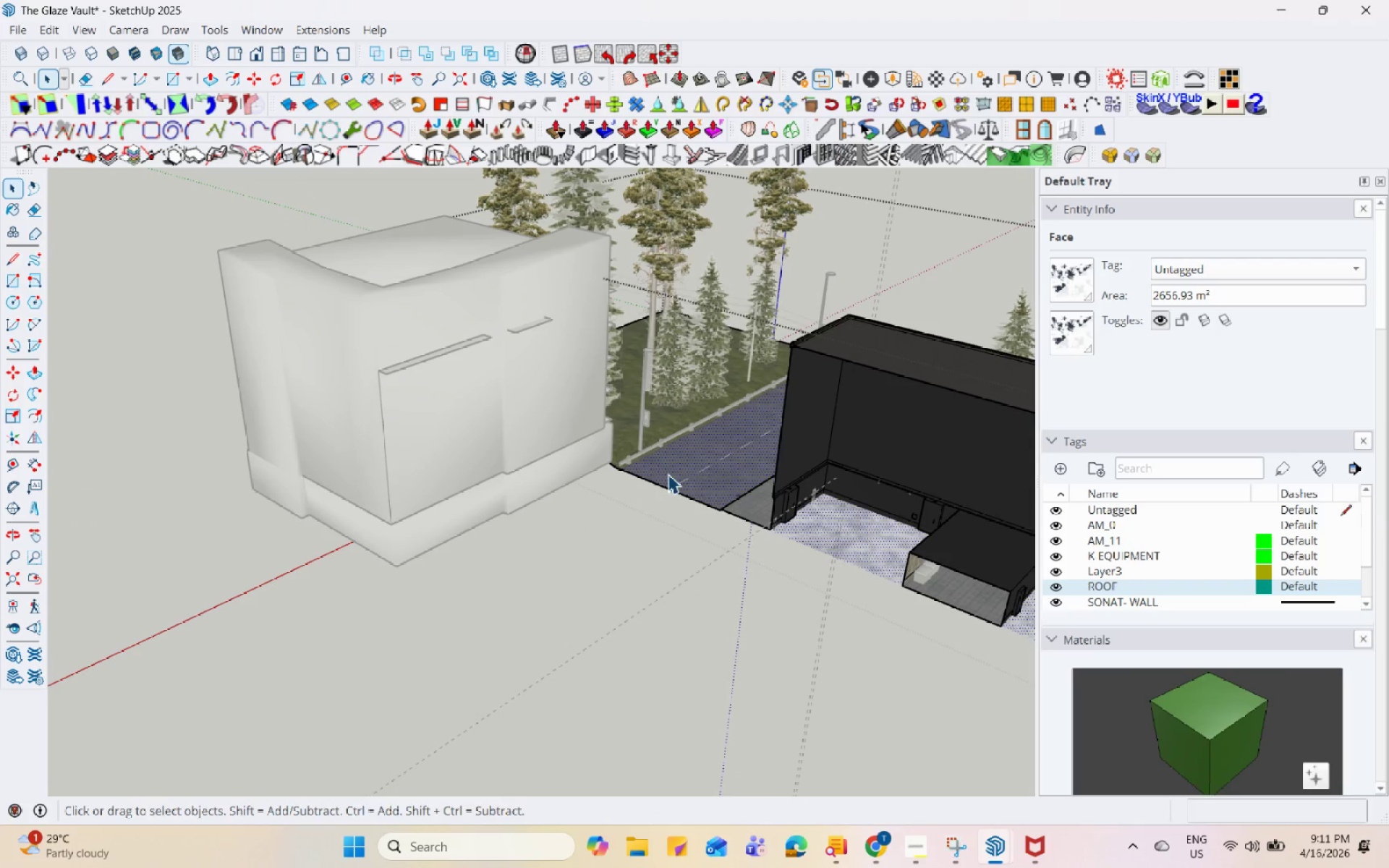 
key(Escape)
 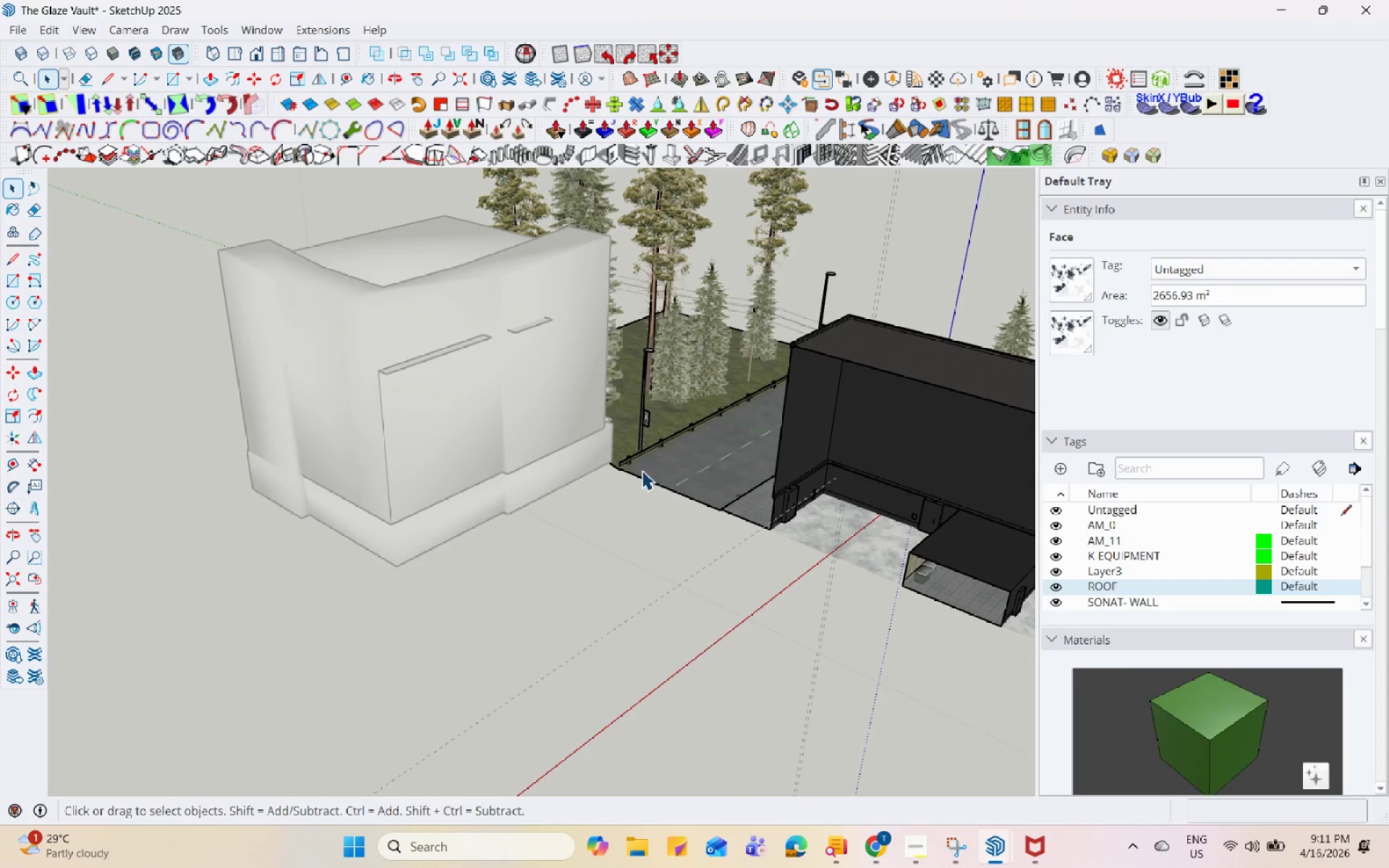 
scroll: coordinate [446, 566], scroll_direction: down, amount: 10.0
 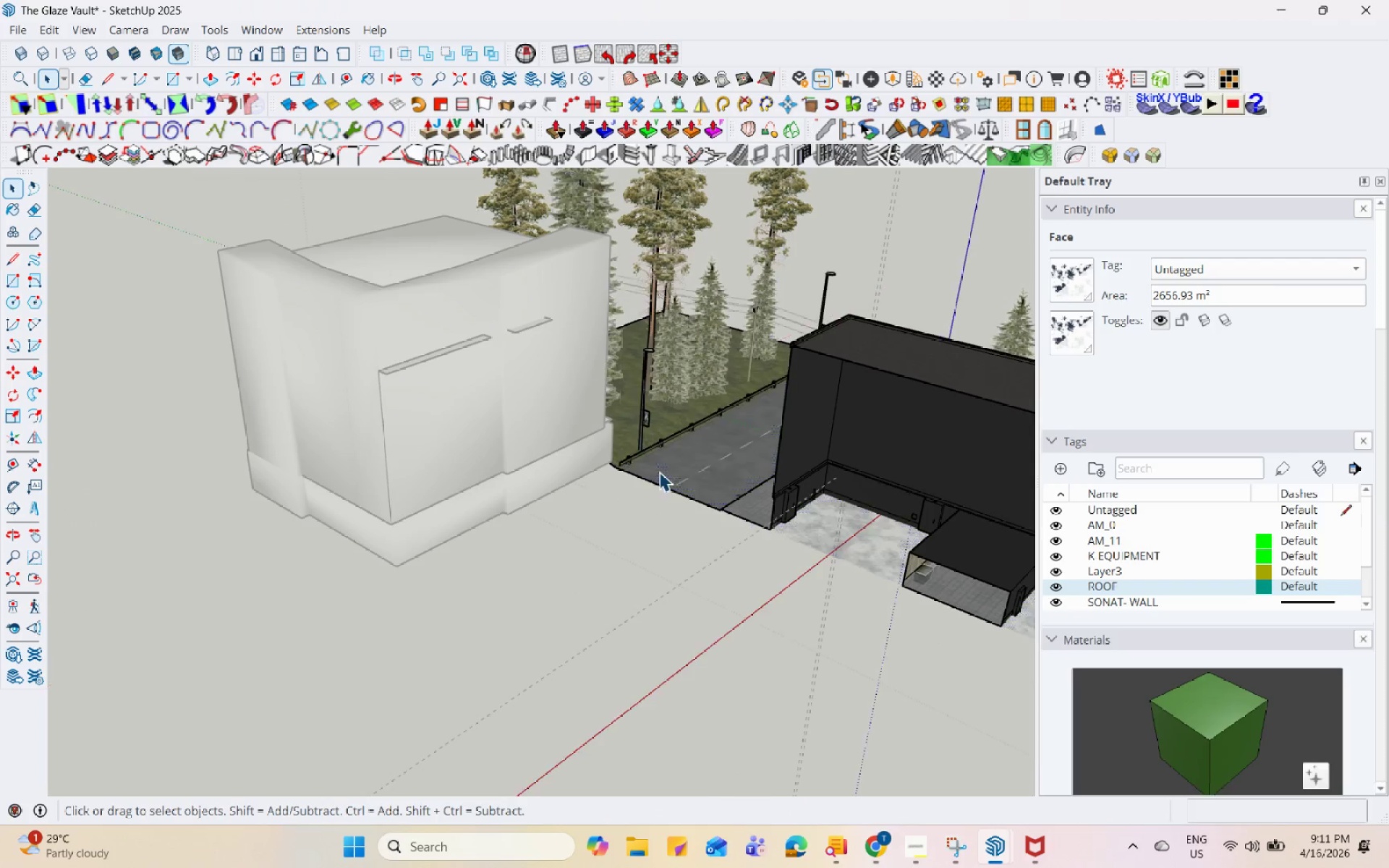 
key(Escape)
 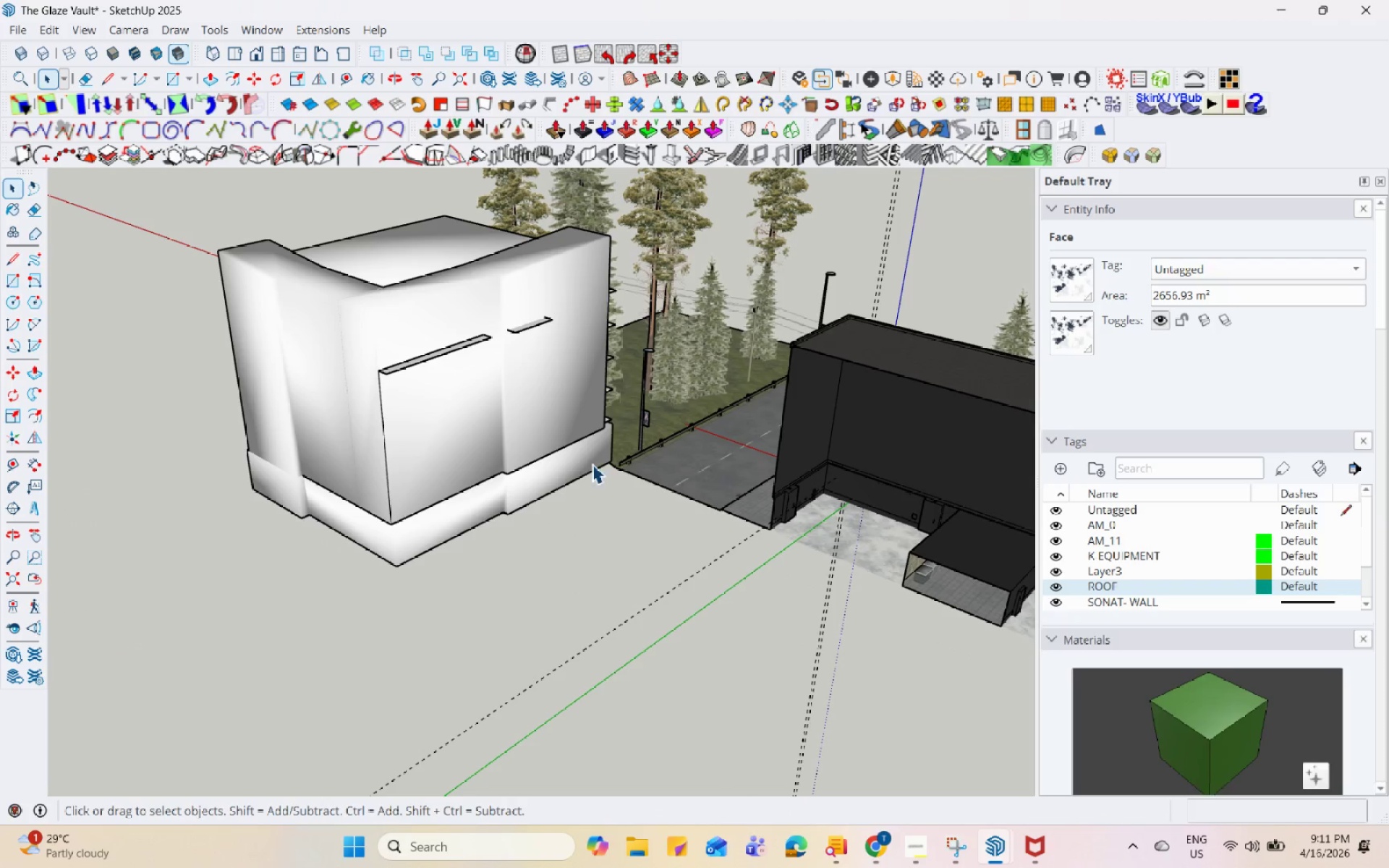 
left_click([582, 456])
 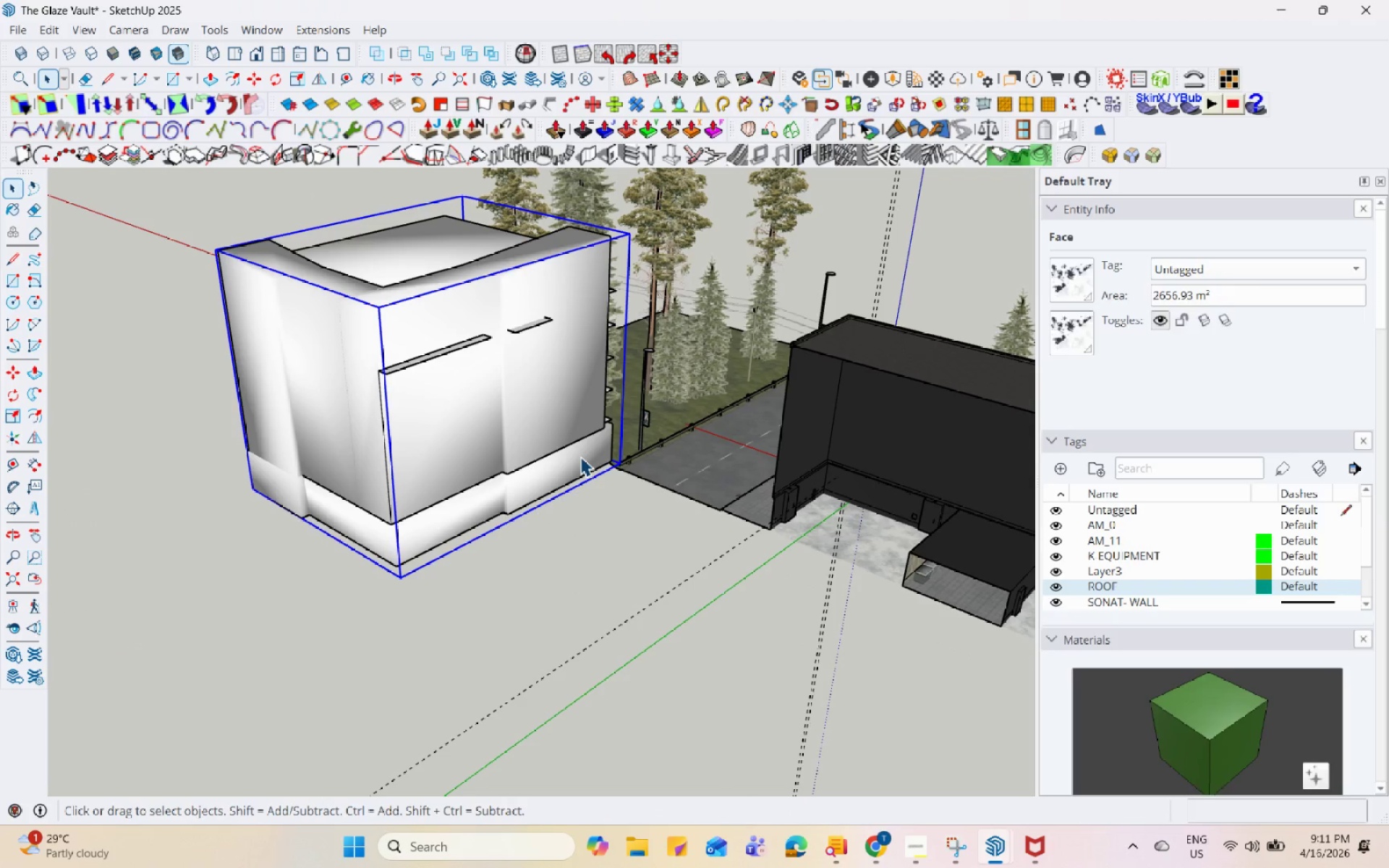 
key(M)
 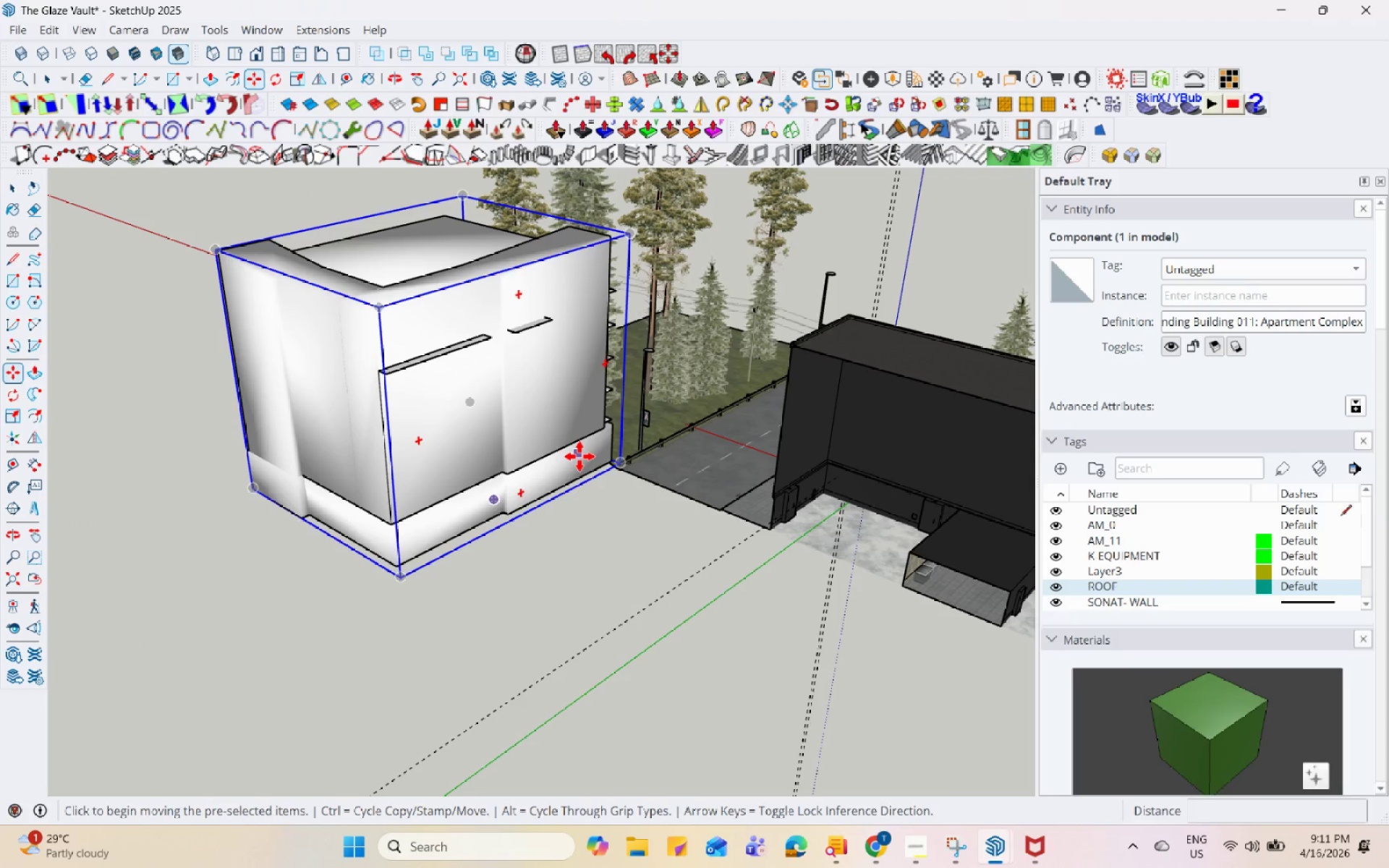 
key(Control+ControlLeft)
 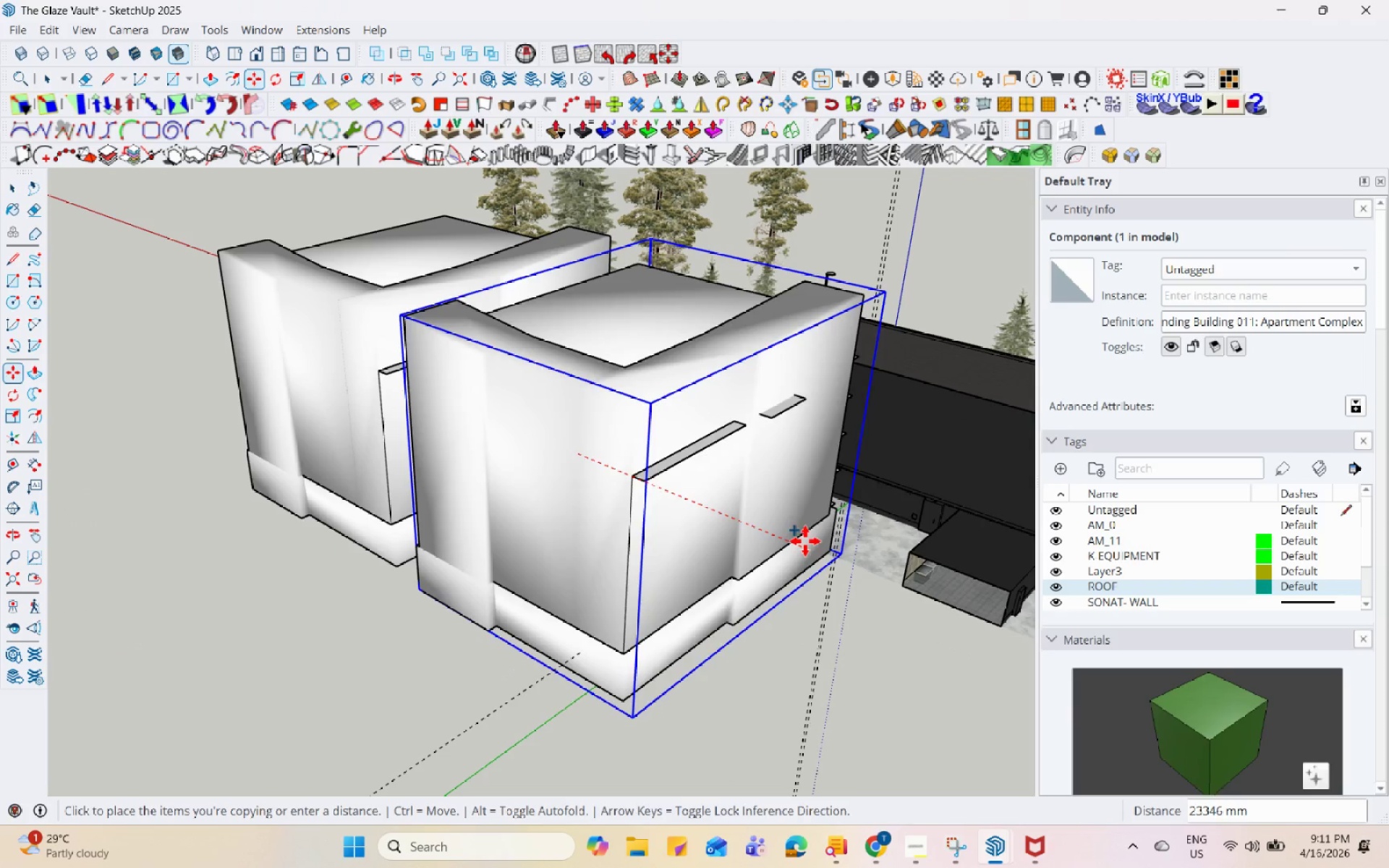 
left_click([813, 541])
 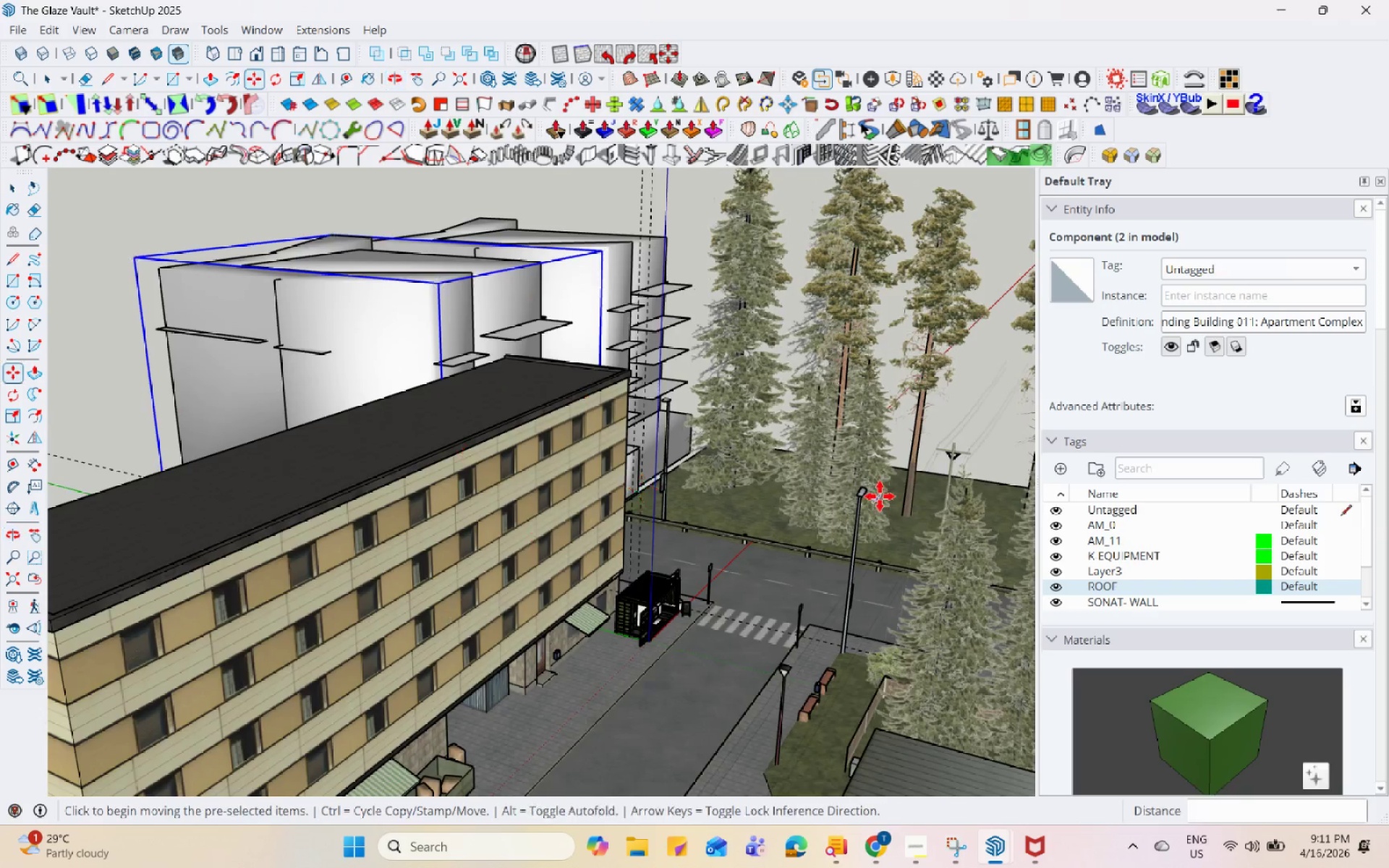 
key(Space)
 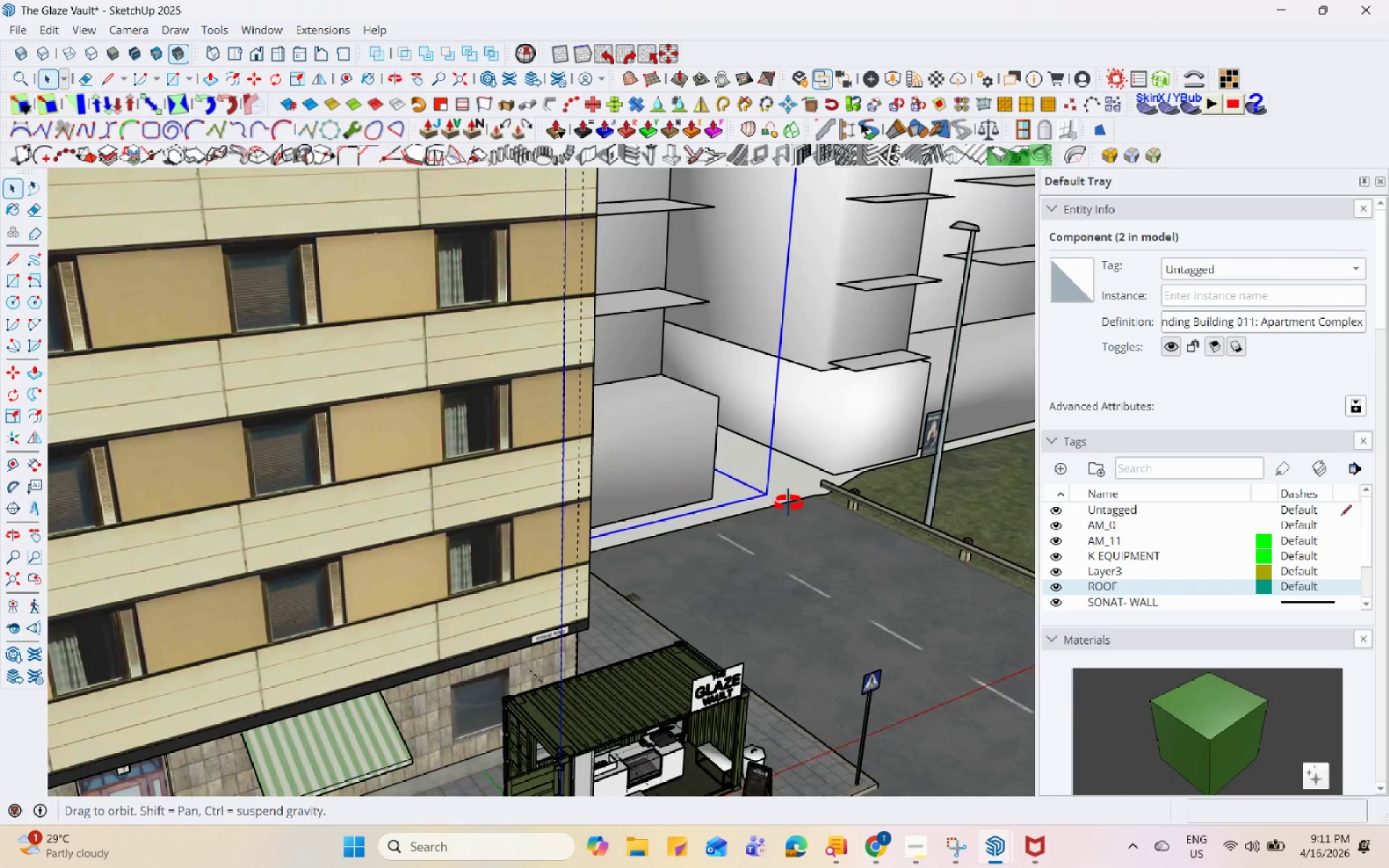 
scroll: coordinate [772, 399], scroll_direction: up, amount: 9.0
 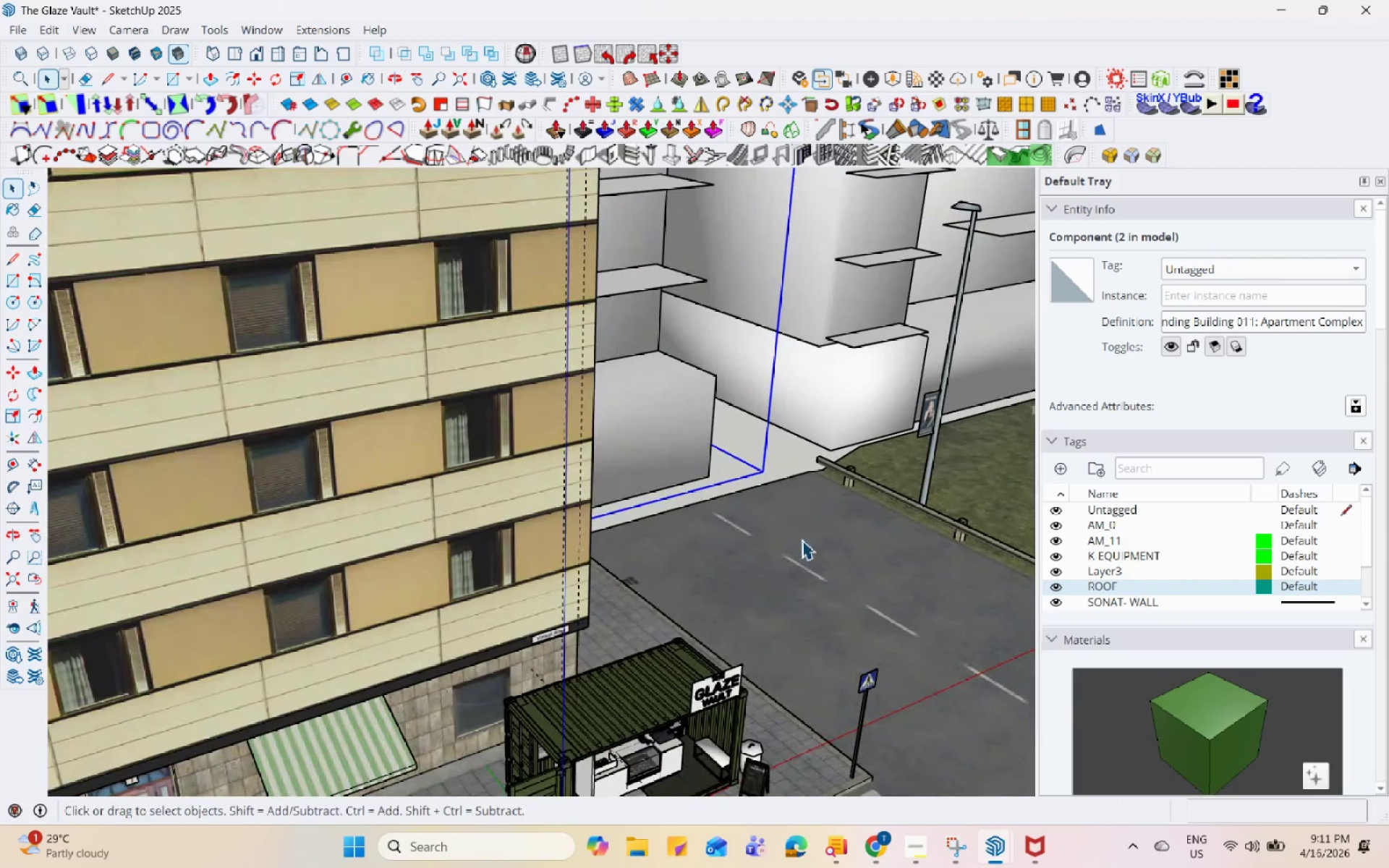 
scroll: coordinate [771, 395], scroll_direction: down, amount: 6.0
 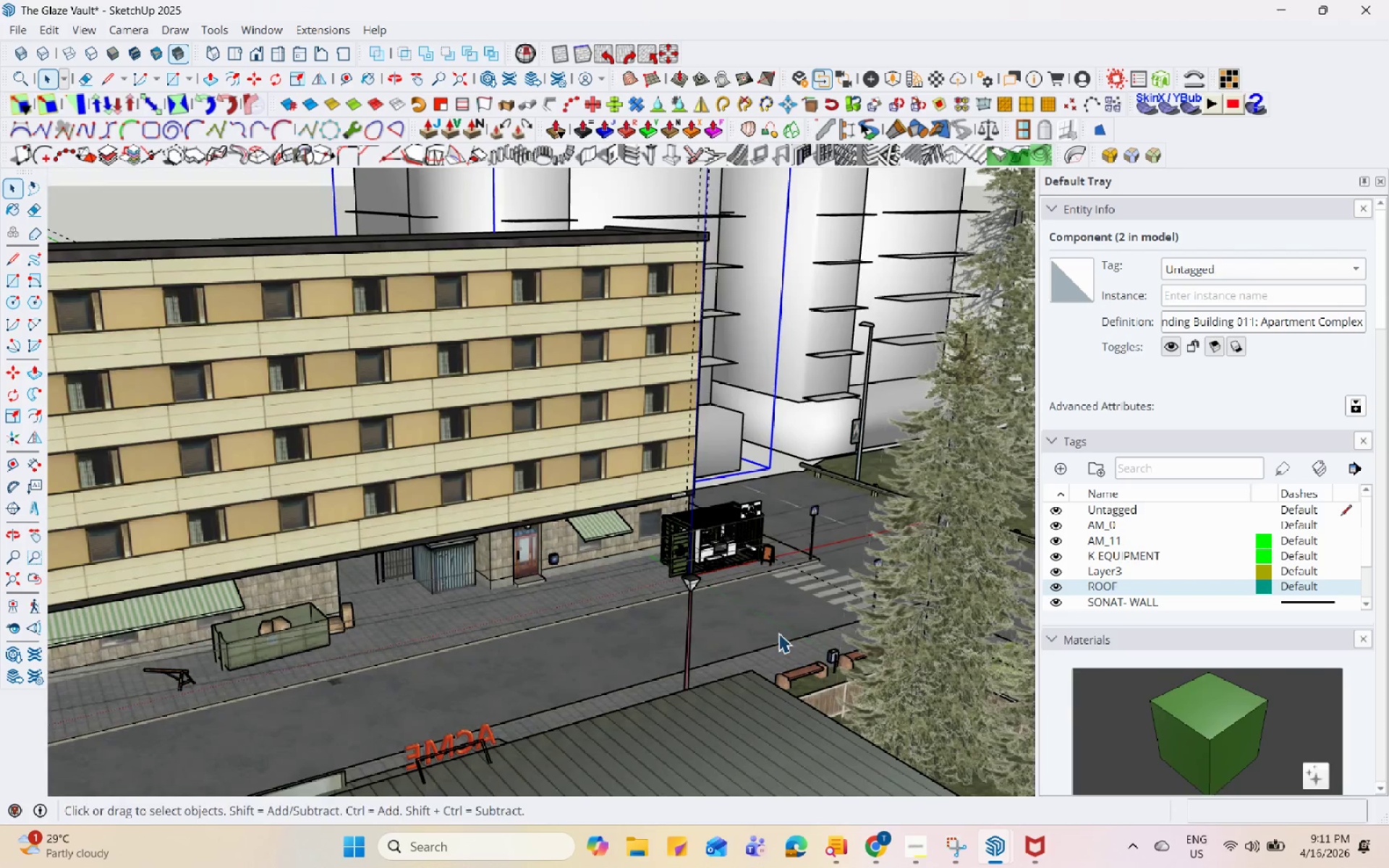 
scroll: coordinate [725, 517], scroll_direction: up, amount: 18.0
 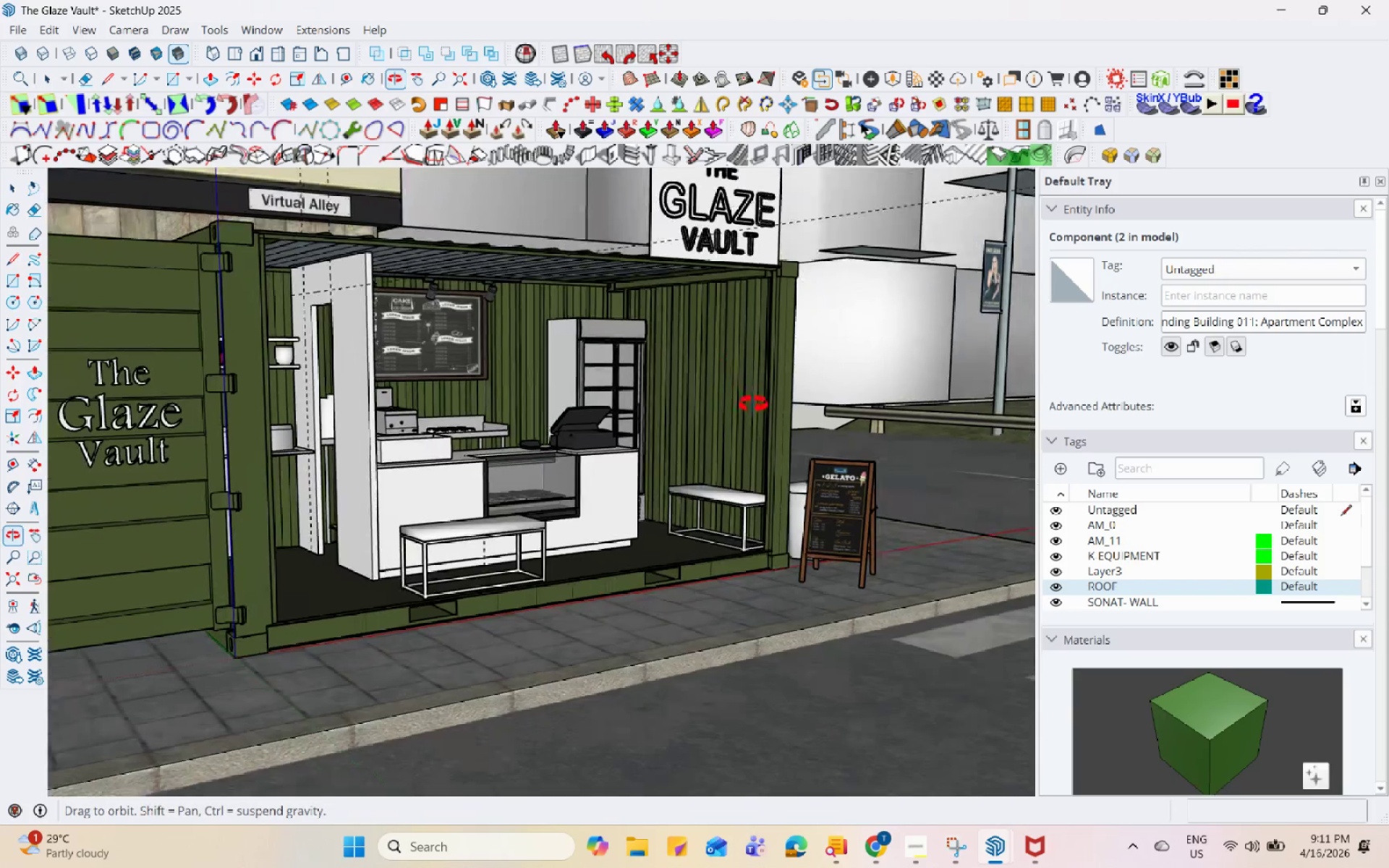 
scroll: coordinate [1070, 569], scroll_direction: down, amount: 30.0
 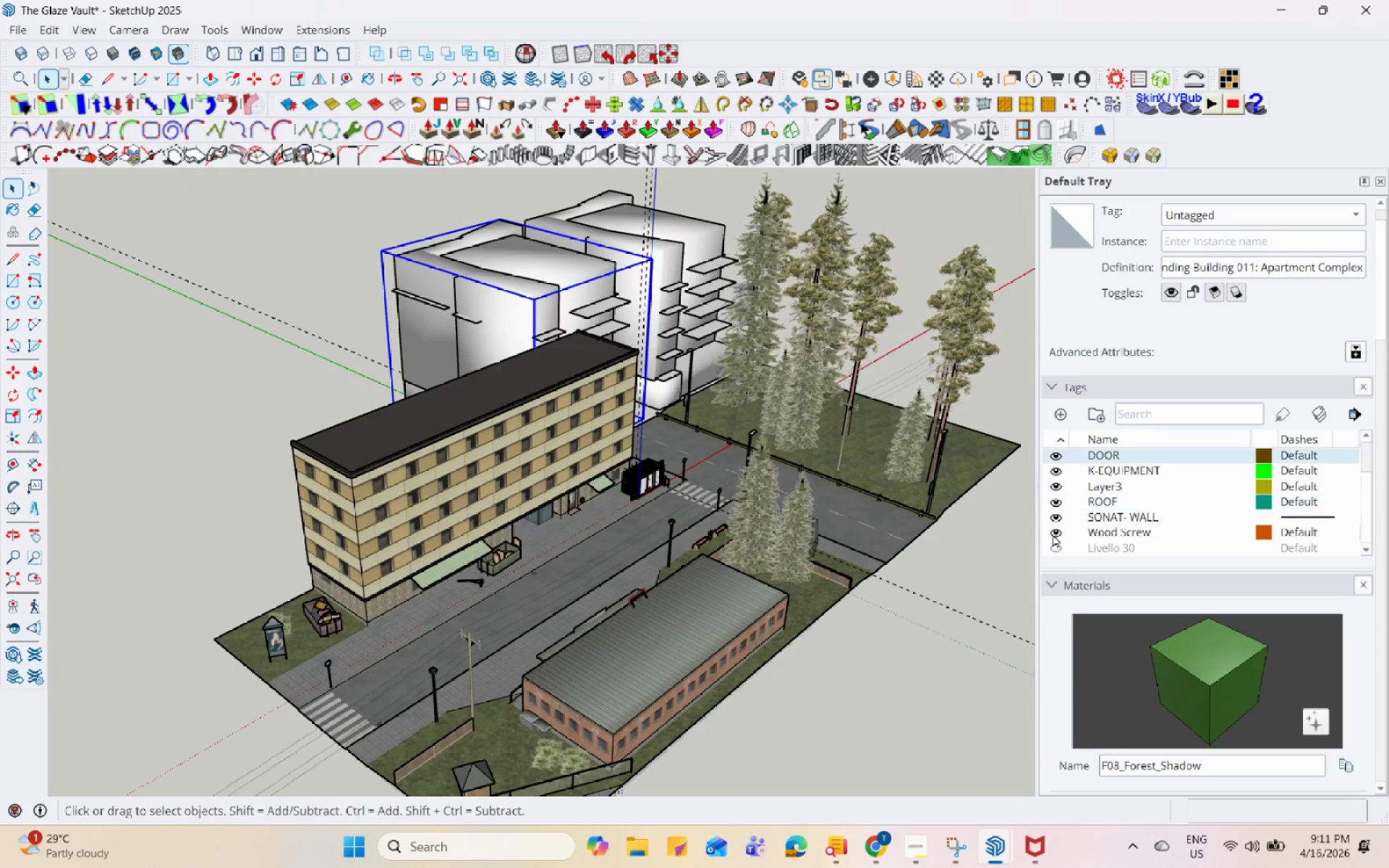 
double_click([638, 516])
 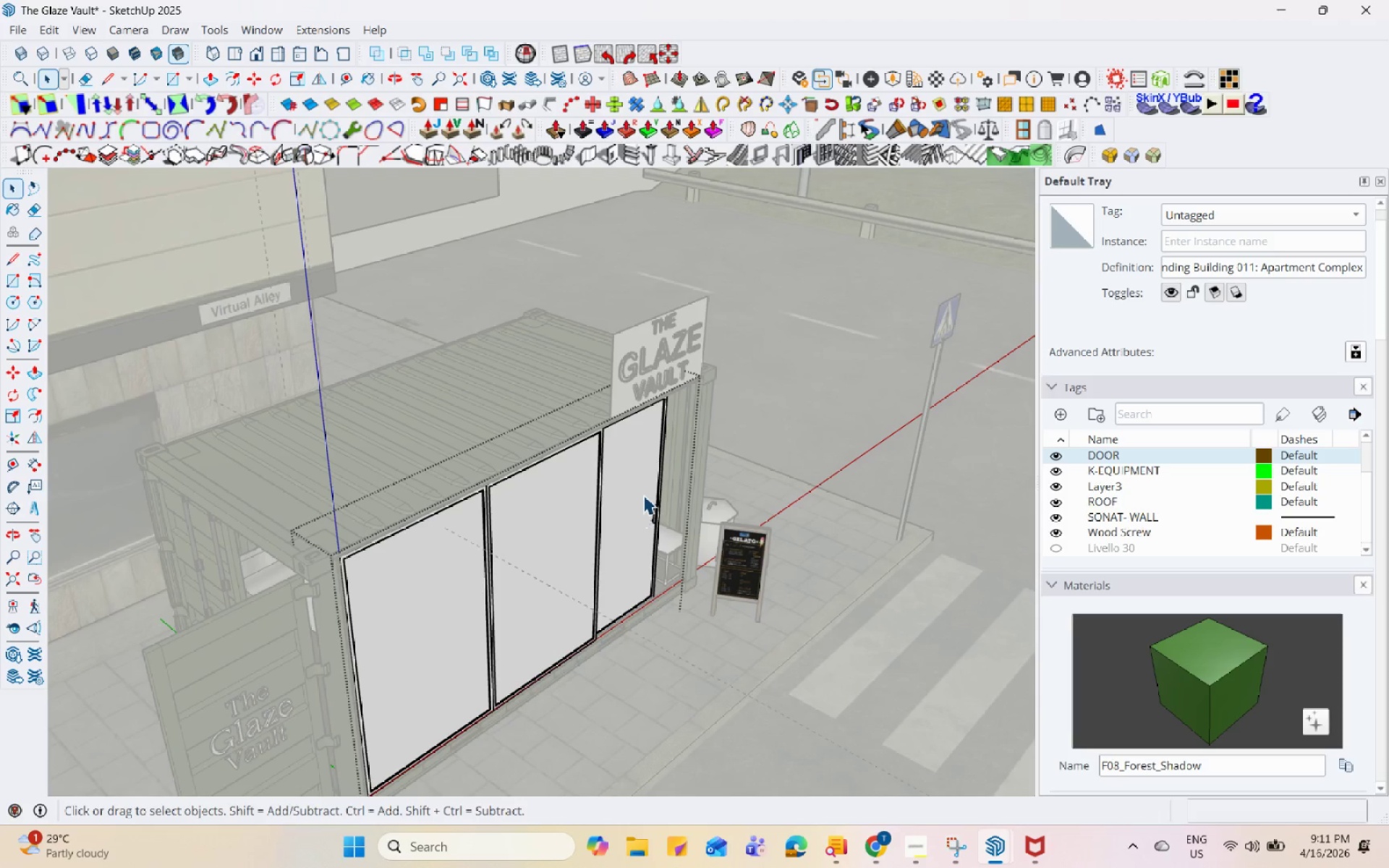 
scroll: coordinate [639, 540], scroll_direction: up, amount: 28.0
 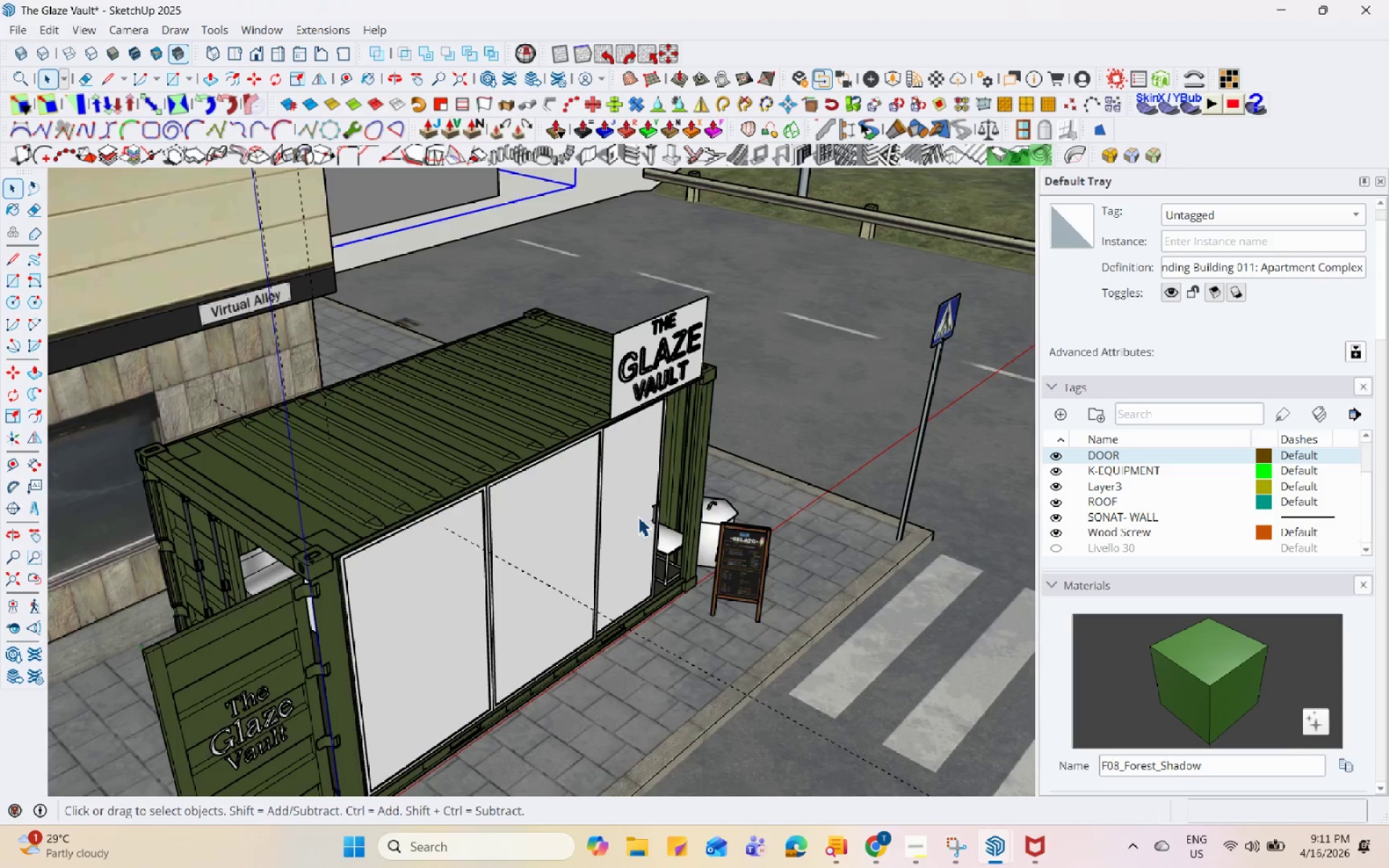 
triple_click([643, 495])
 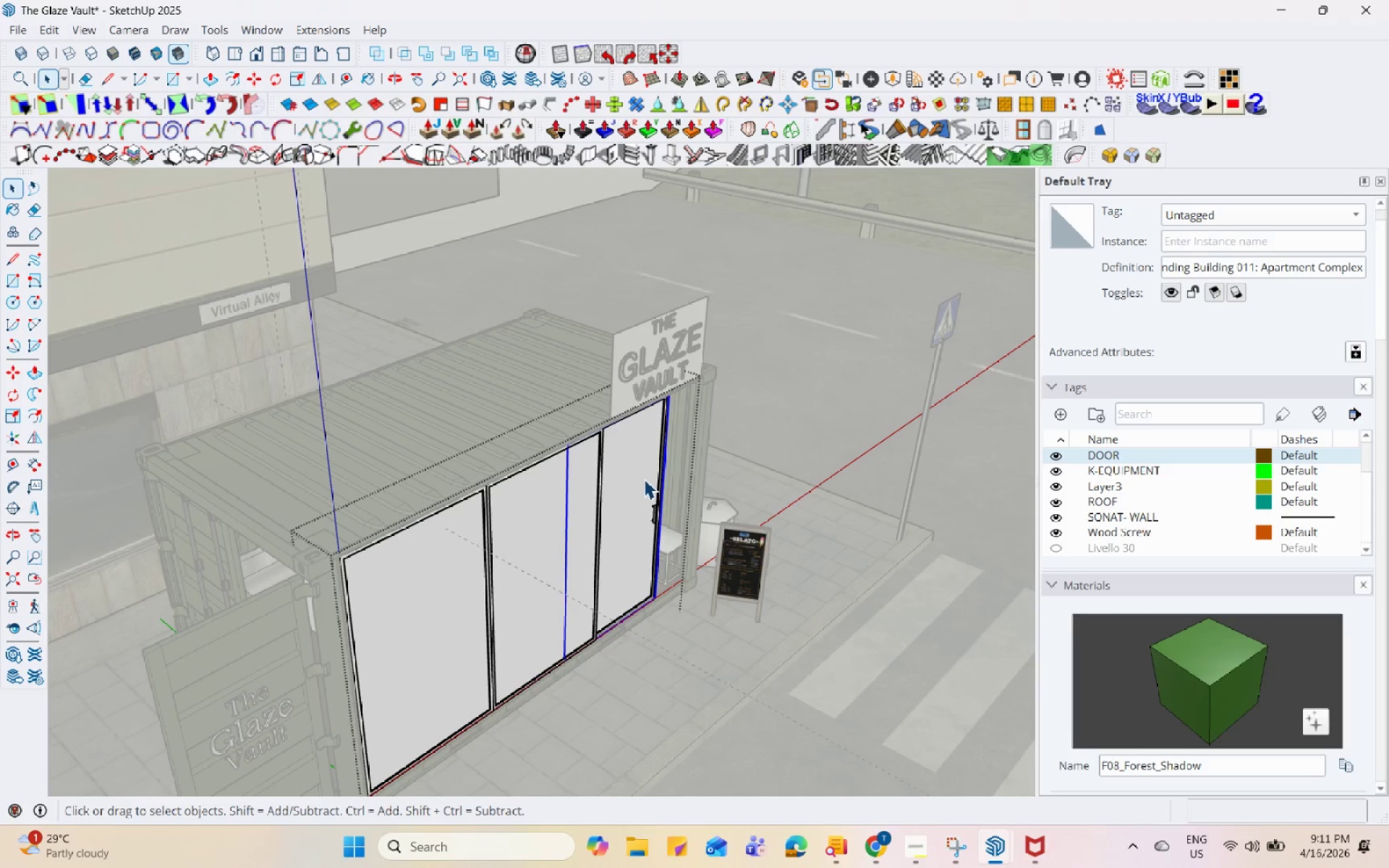 
triple_click([644, 476])
 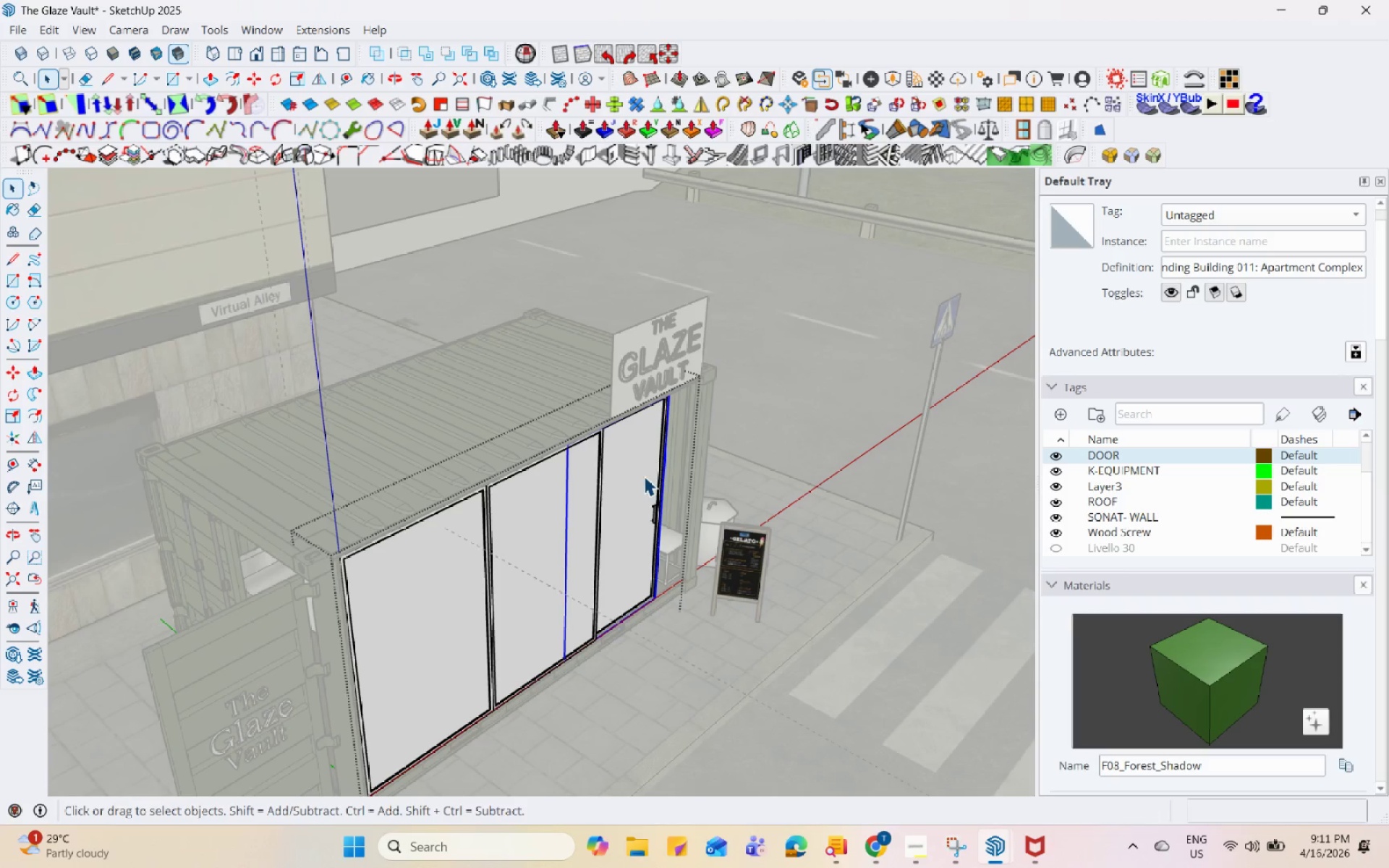 
triple_click([644, 476])
 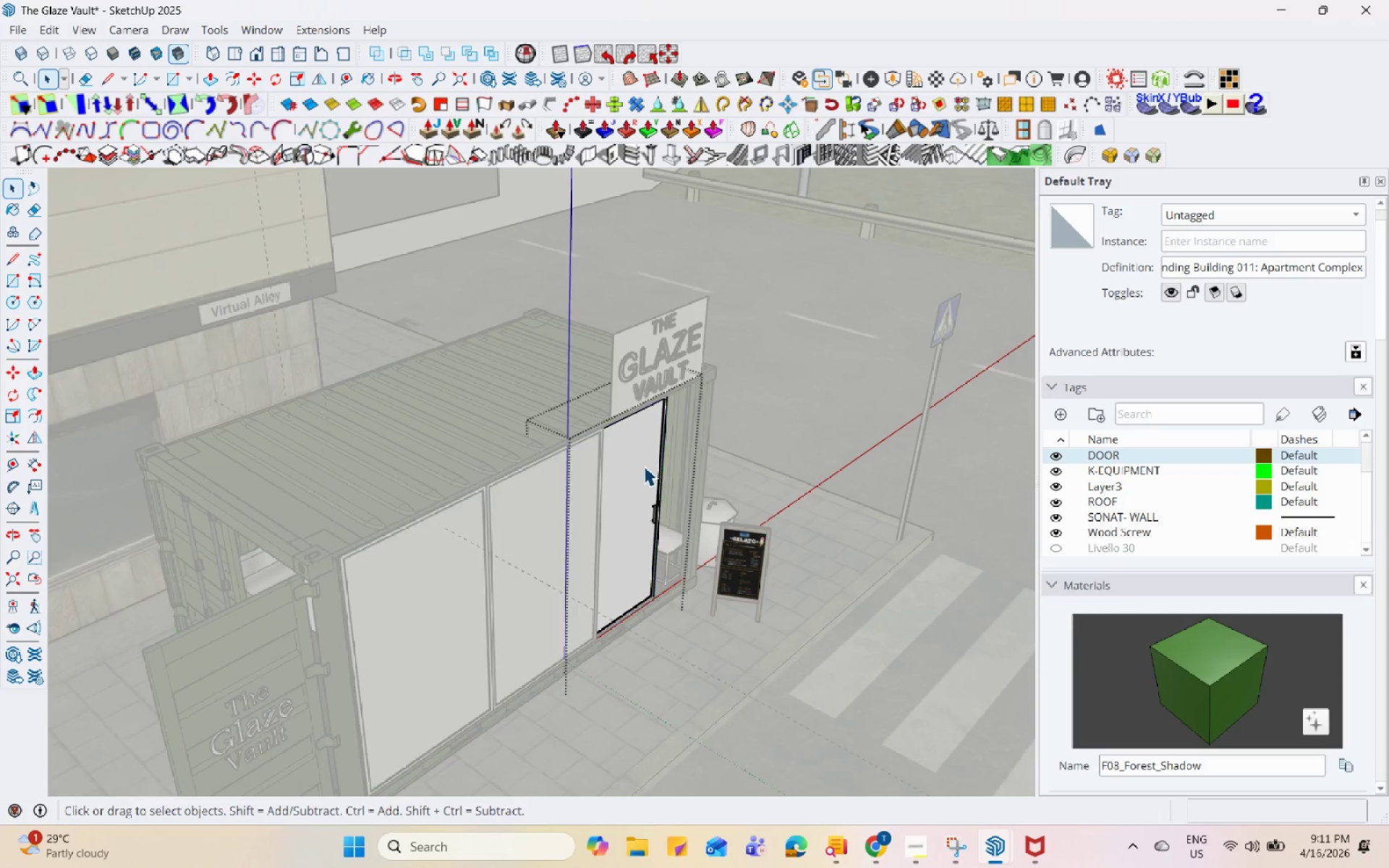 
triple_click([645, 452])
 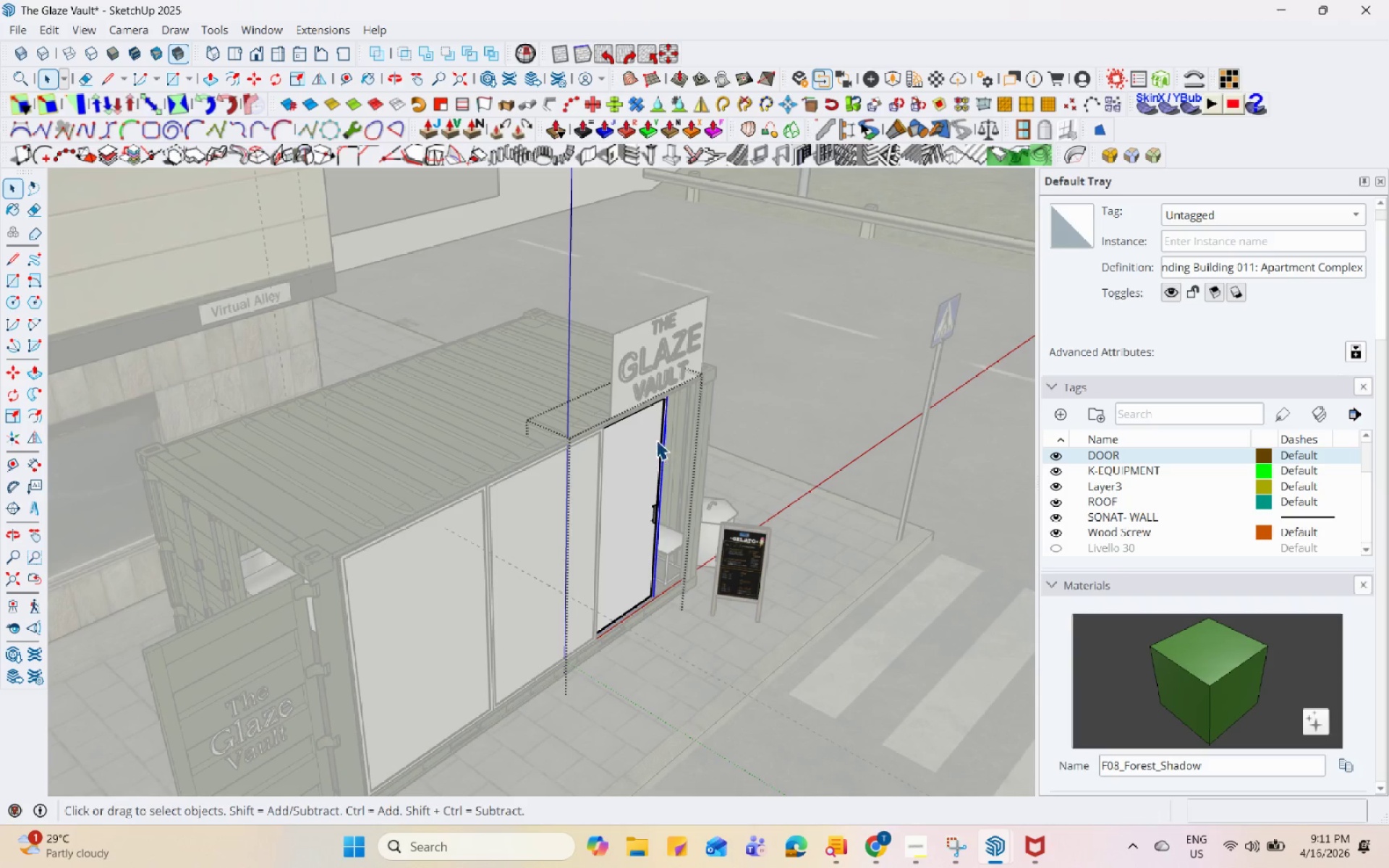 
double_click([654, 438])
 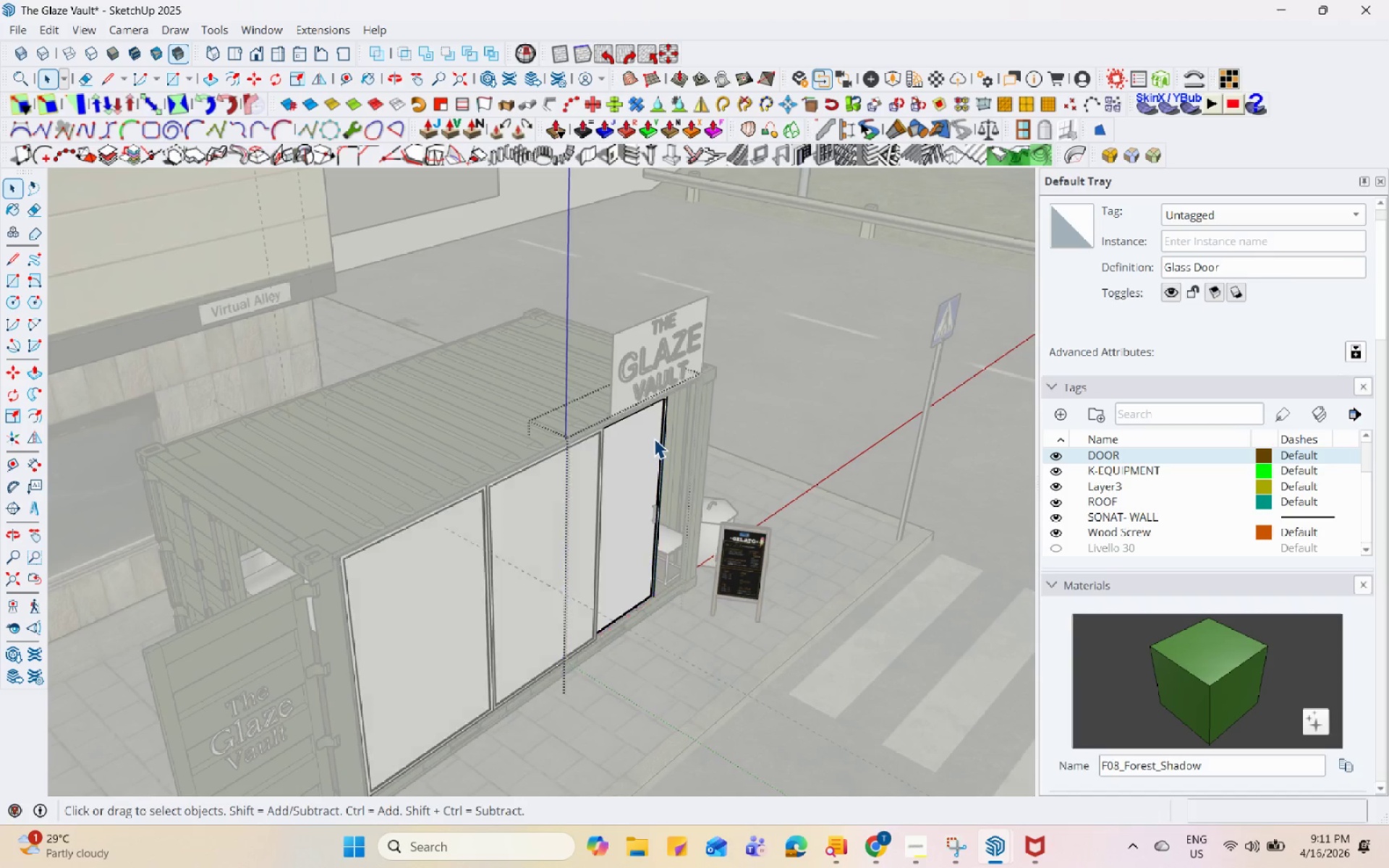 
triple_click([654, 438])
 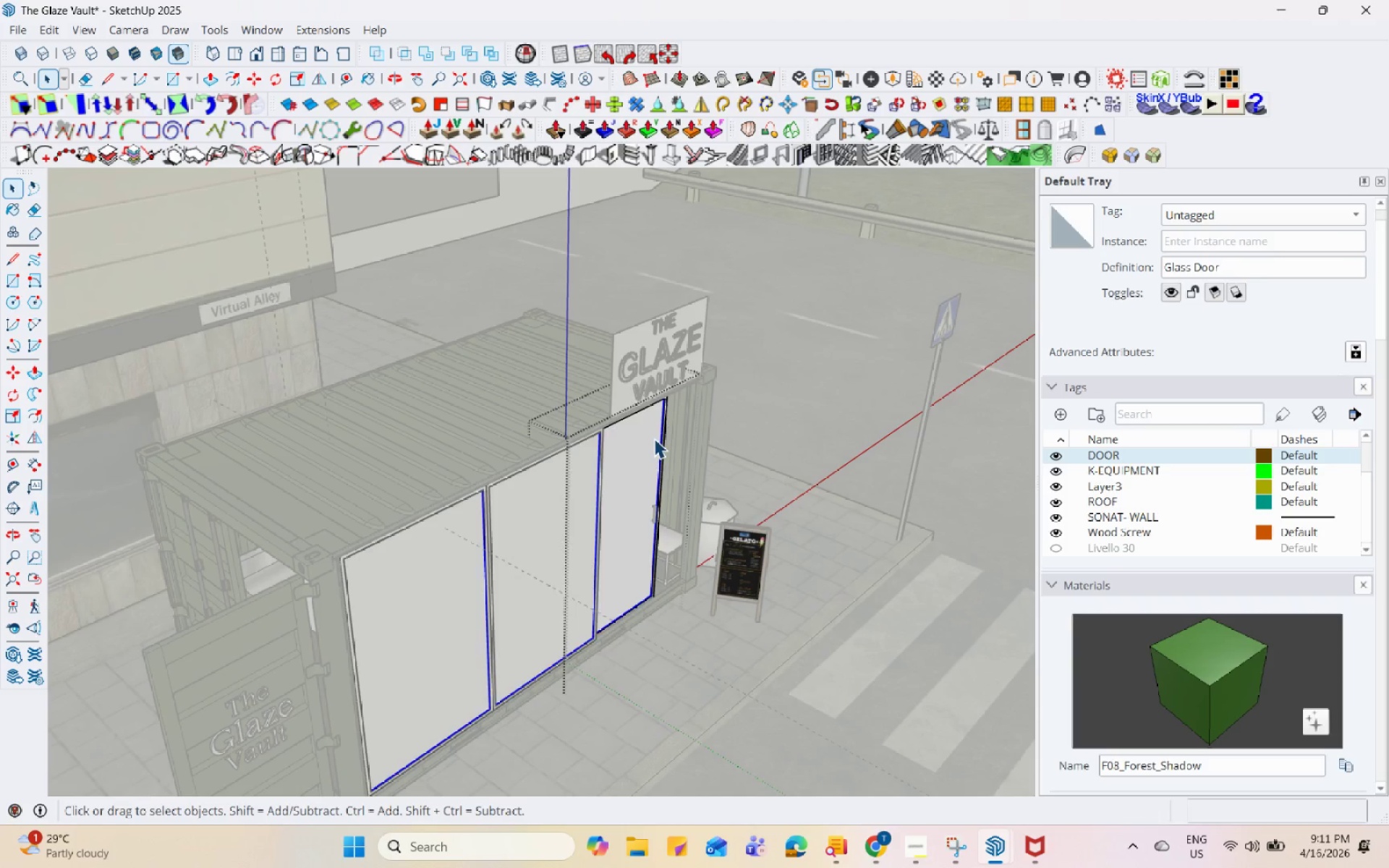 
triple_click([654, 438])
 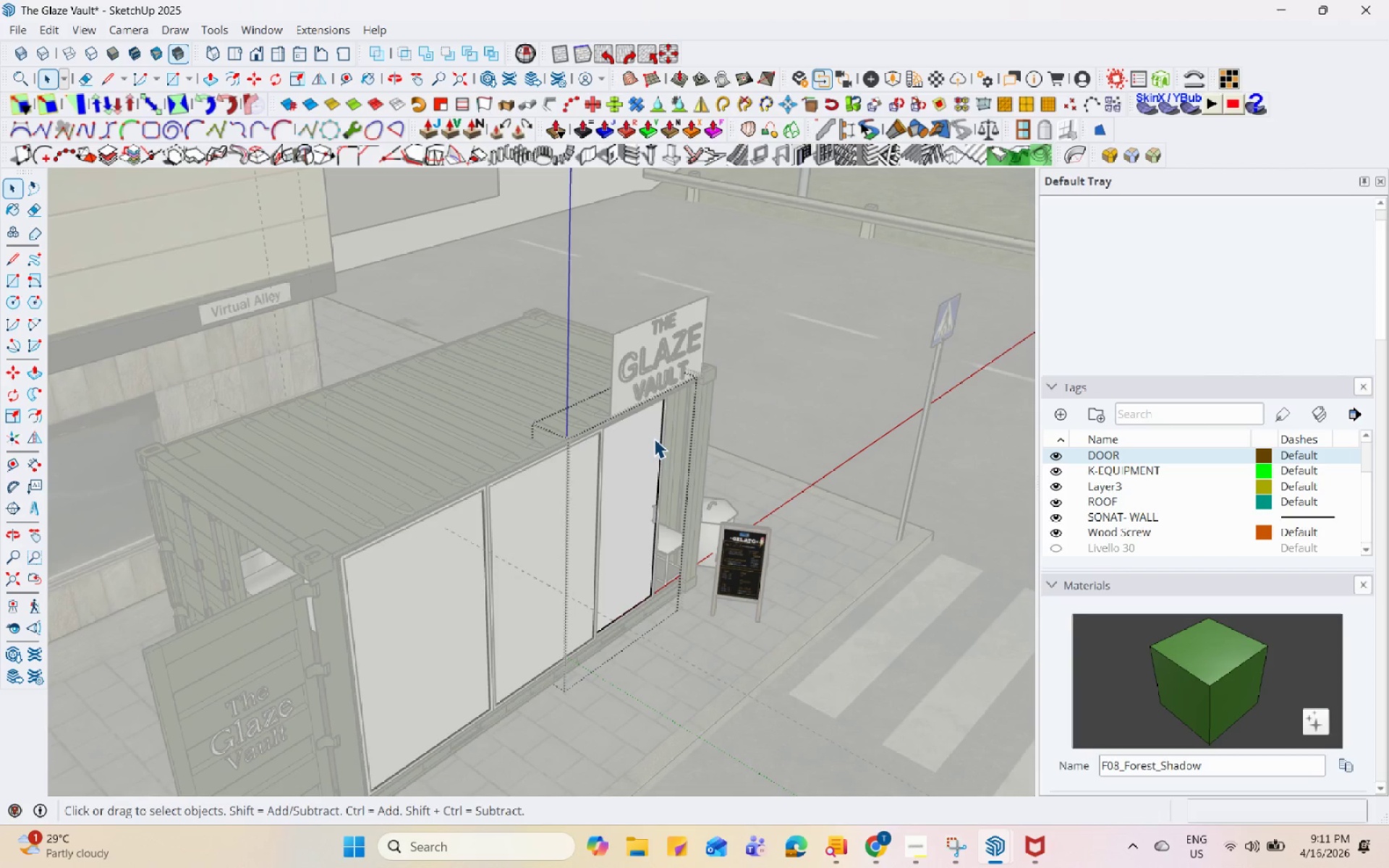 
wait(33.84)
 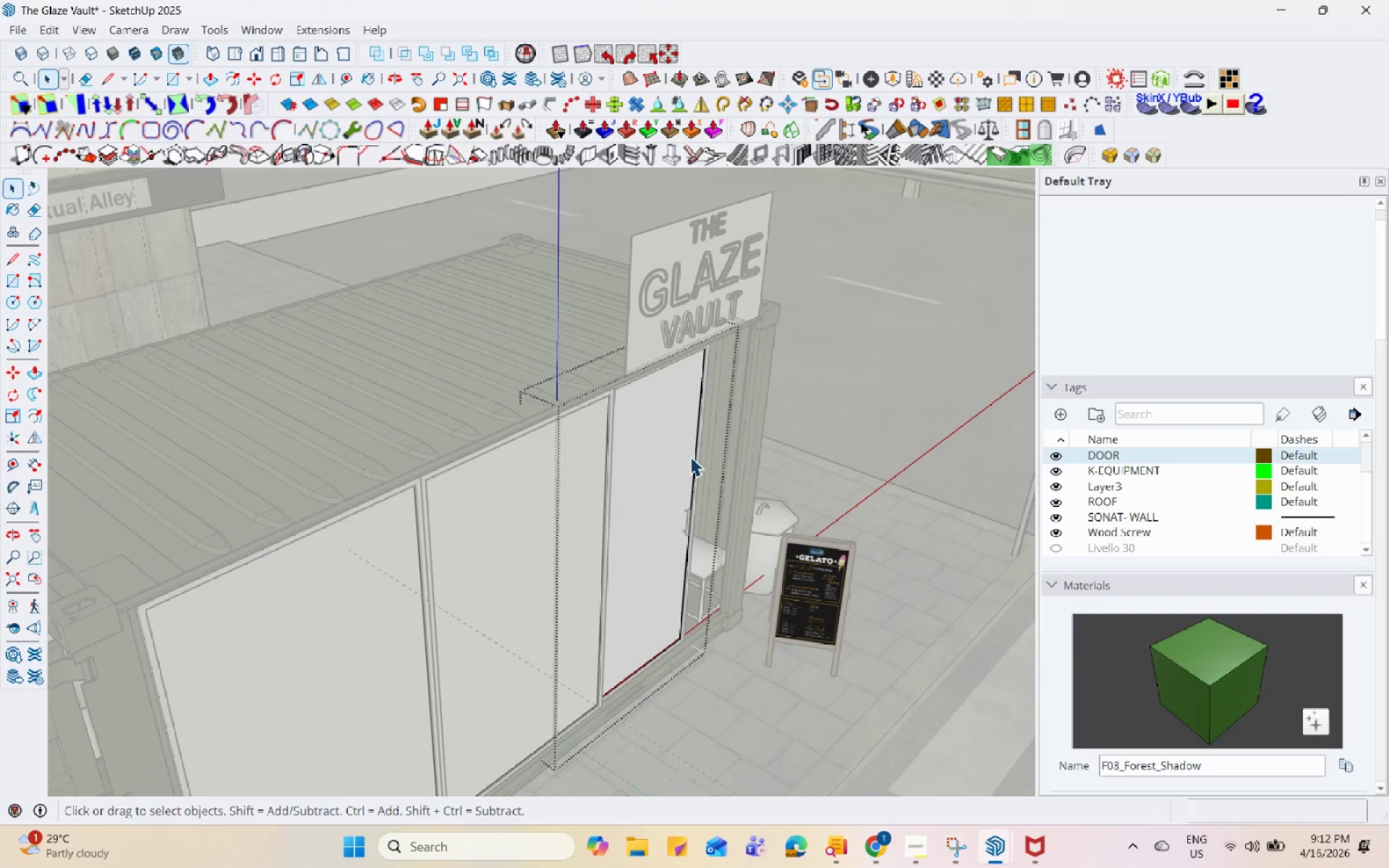 
double_click([689, 456])
 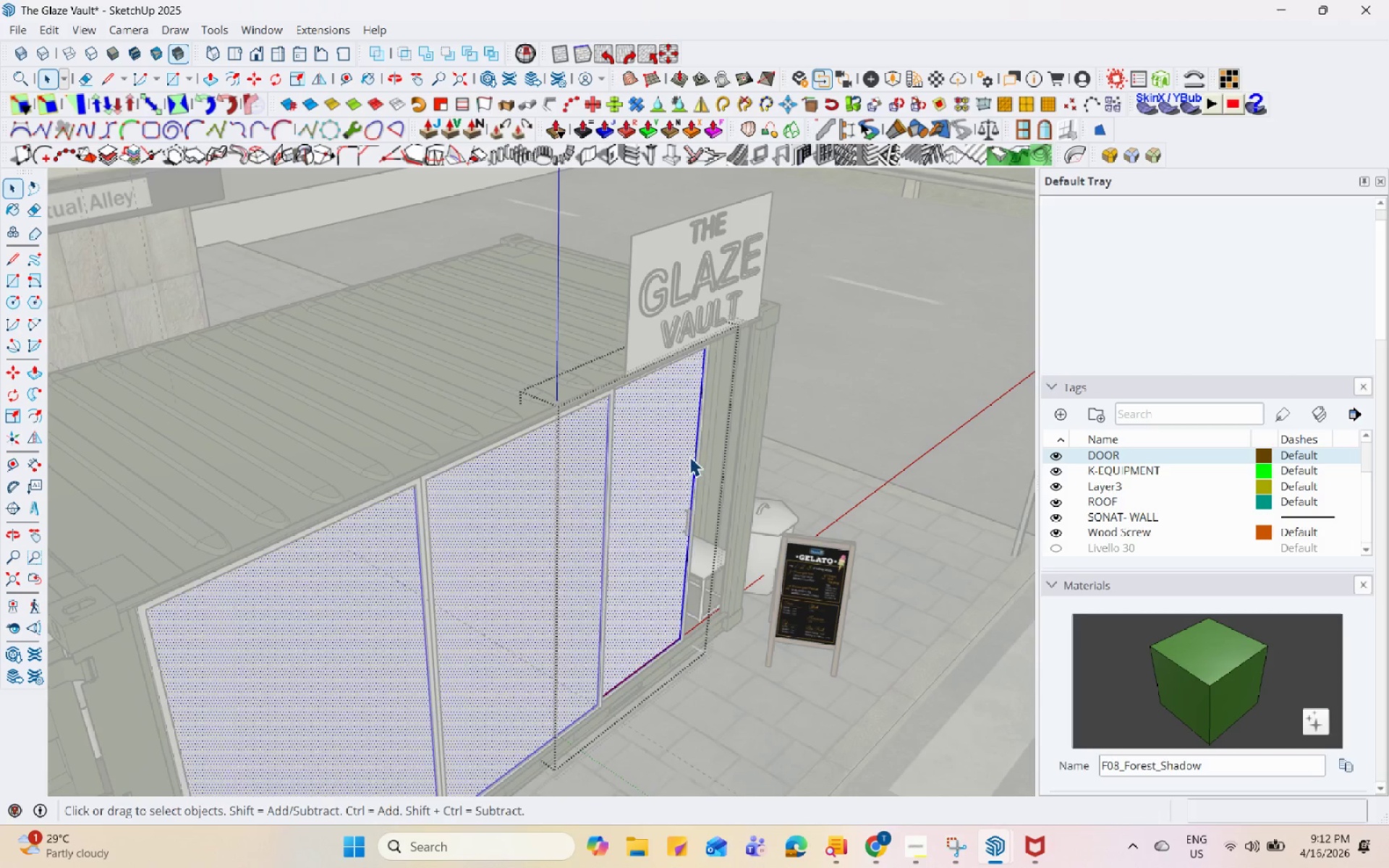 
scroll: coordinate [692, 475], scroll_direction: up, amount: 4.0
 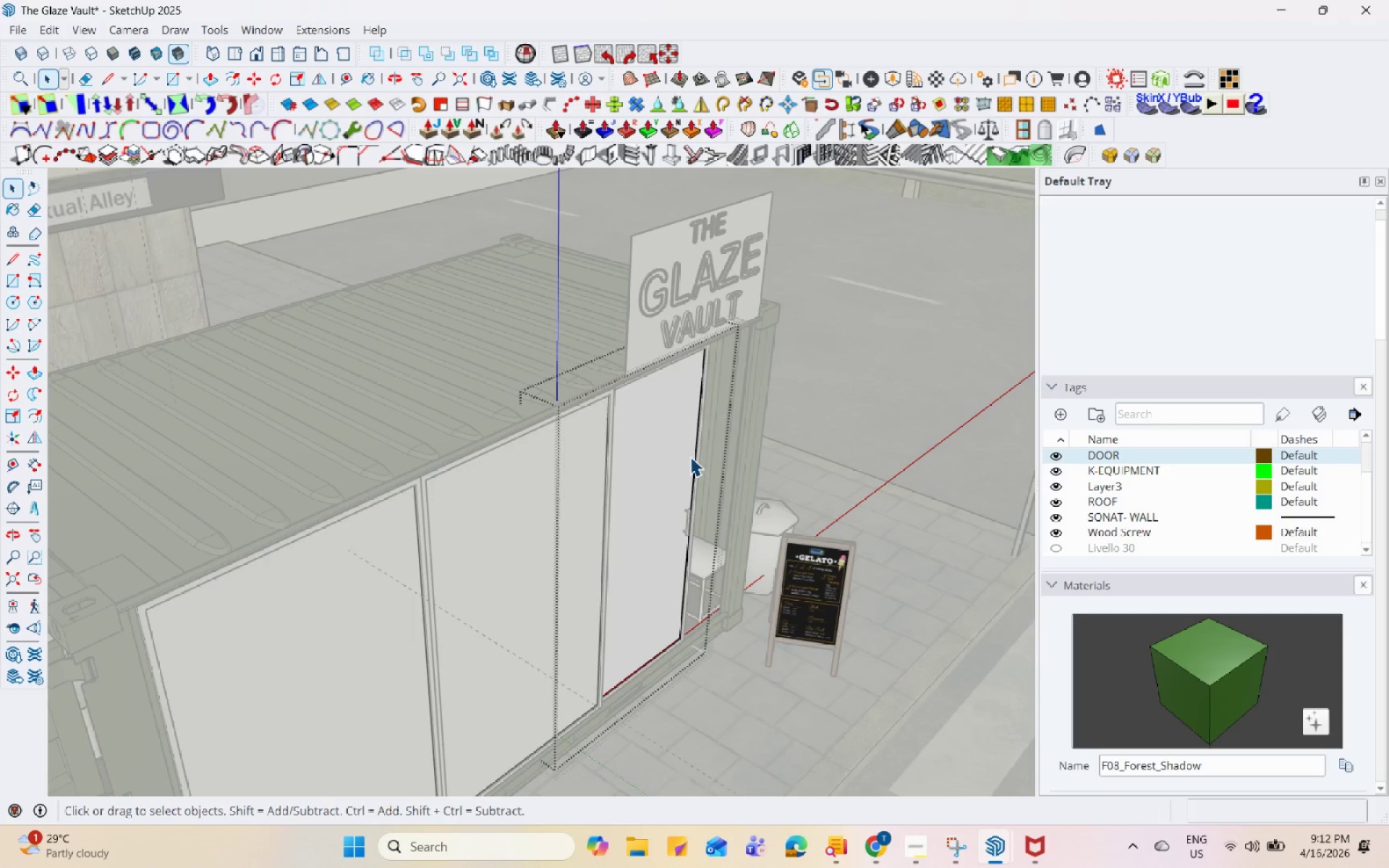 
triple_click([689, 456])
 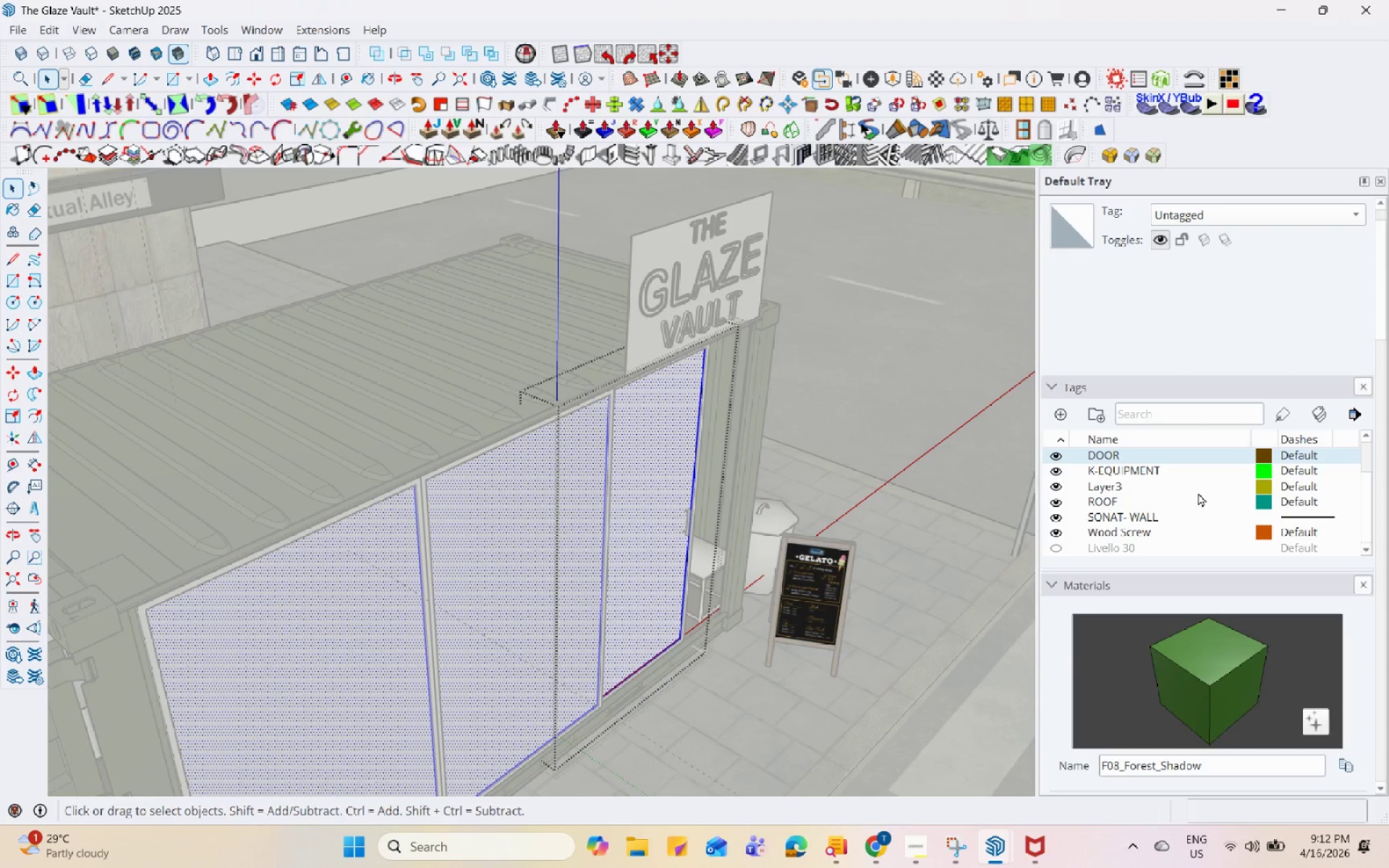 
scroll: coordinate [1214, 611], scroll_direction: down, amount: 9.0
 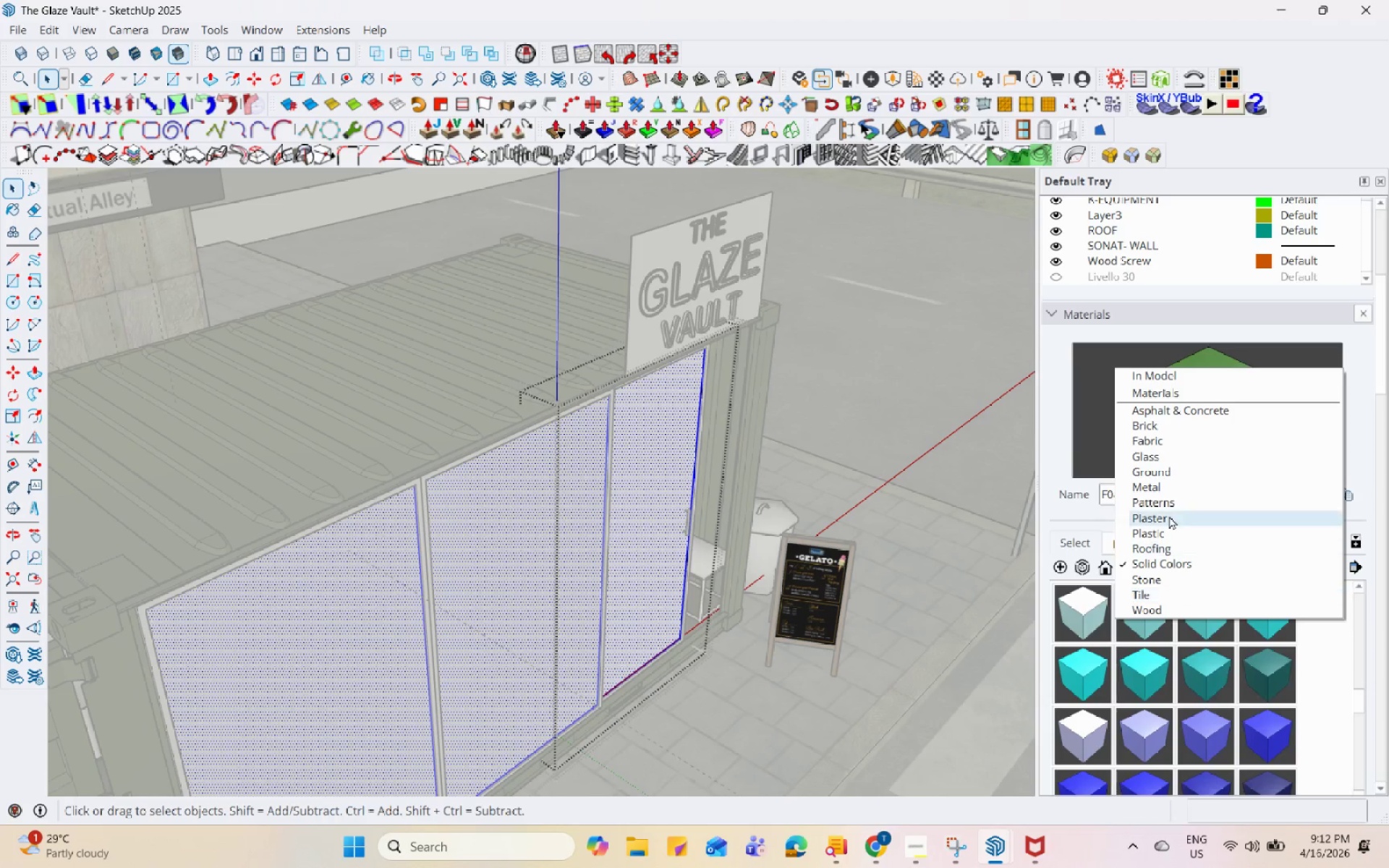 
left_click([1184, 448])
 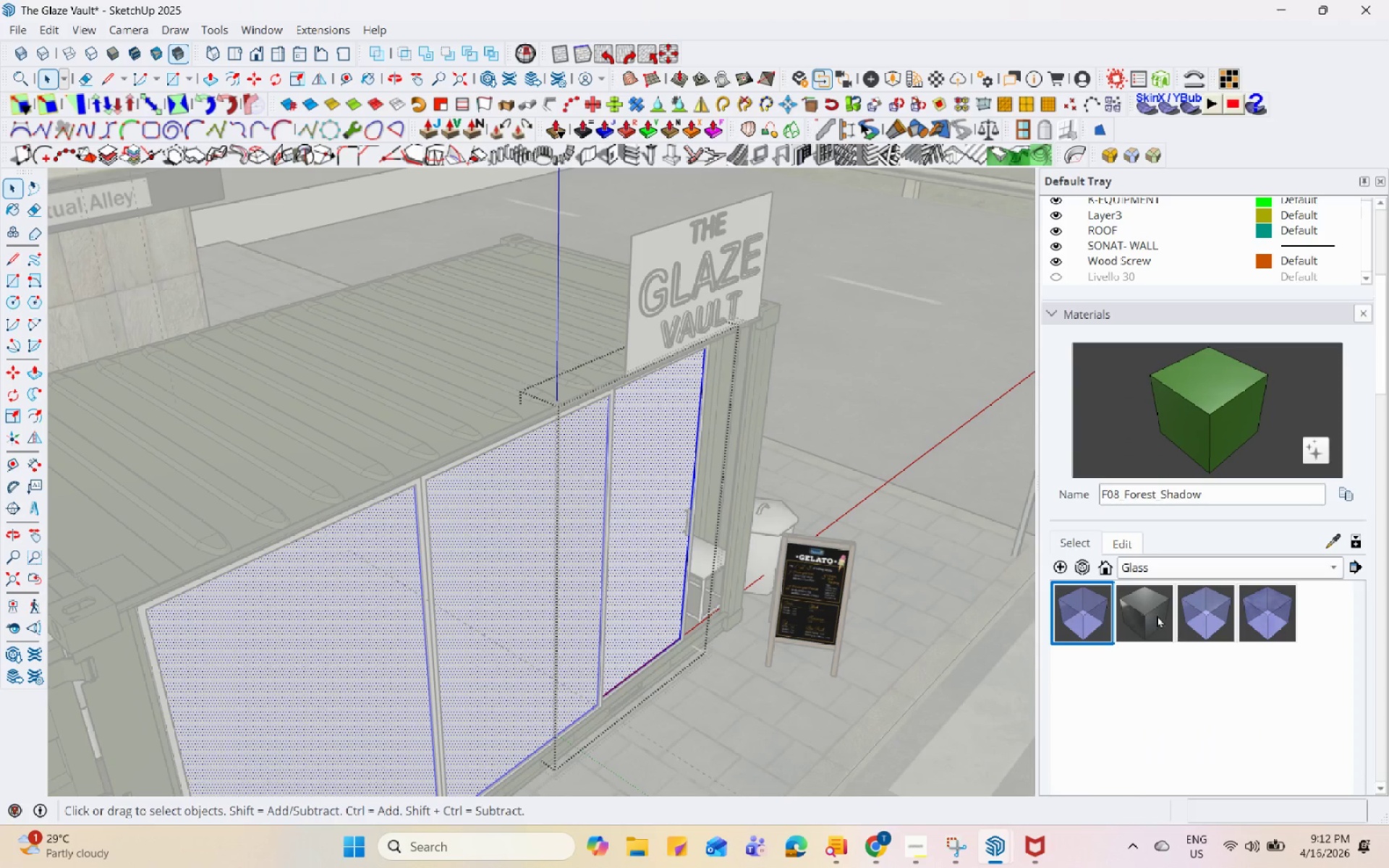 
left_click([1071, 618])
 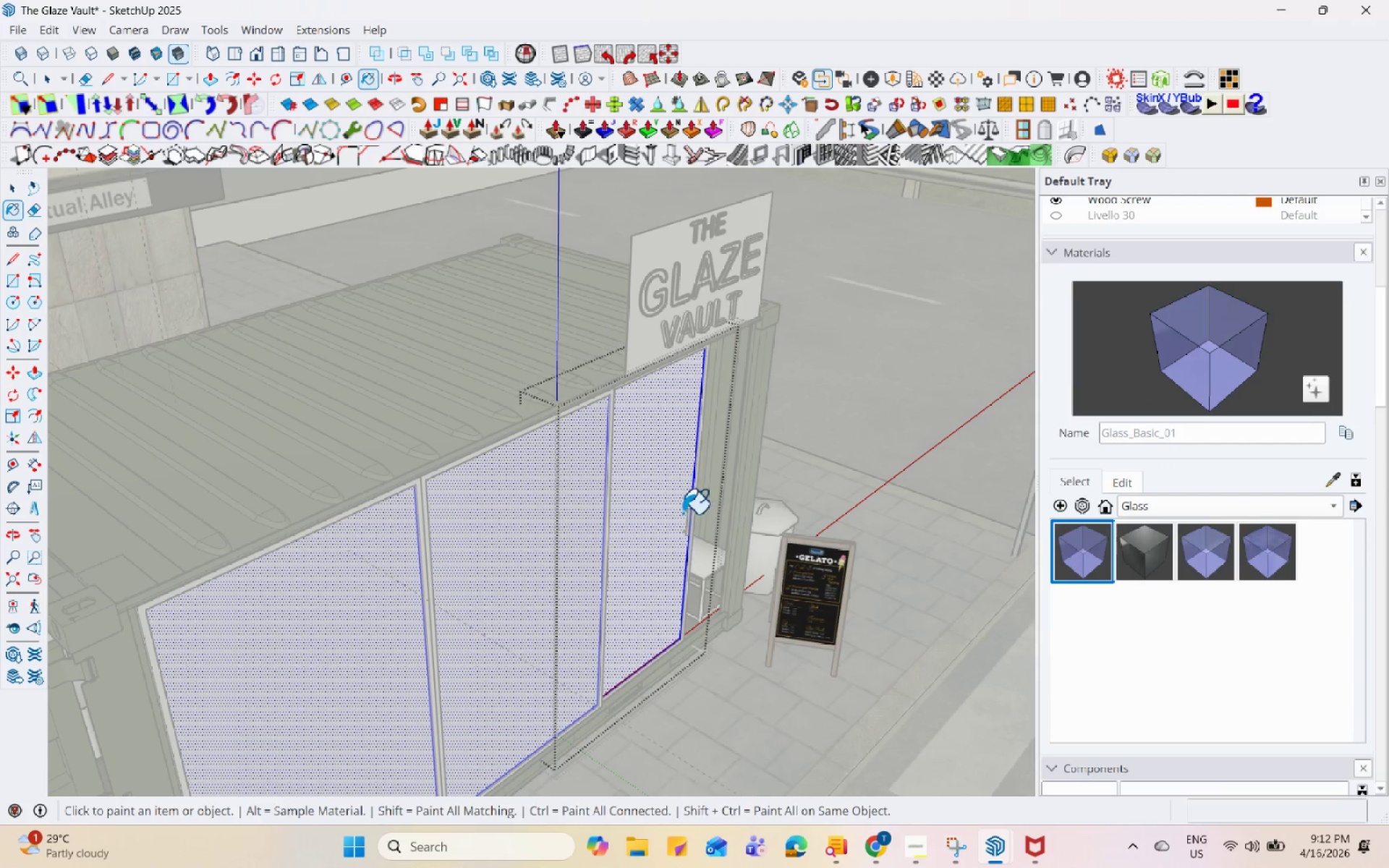 
left_click([645, 492])
 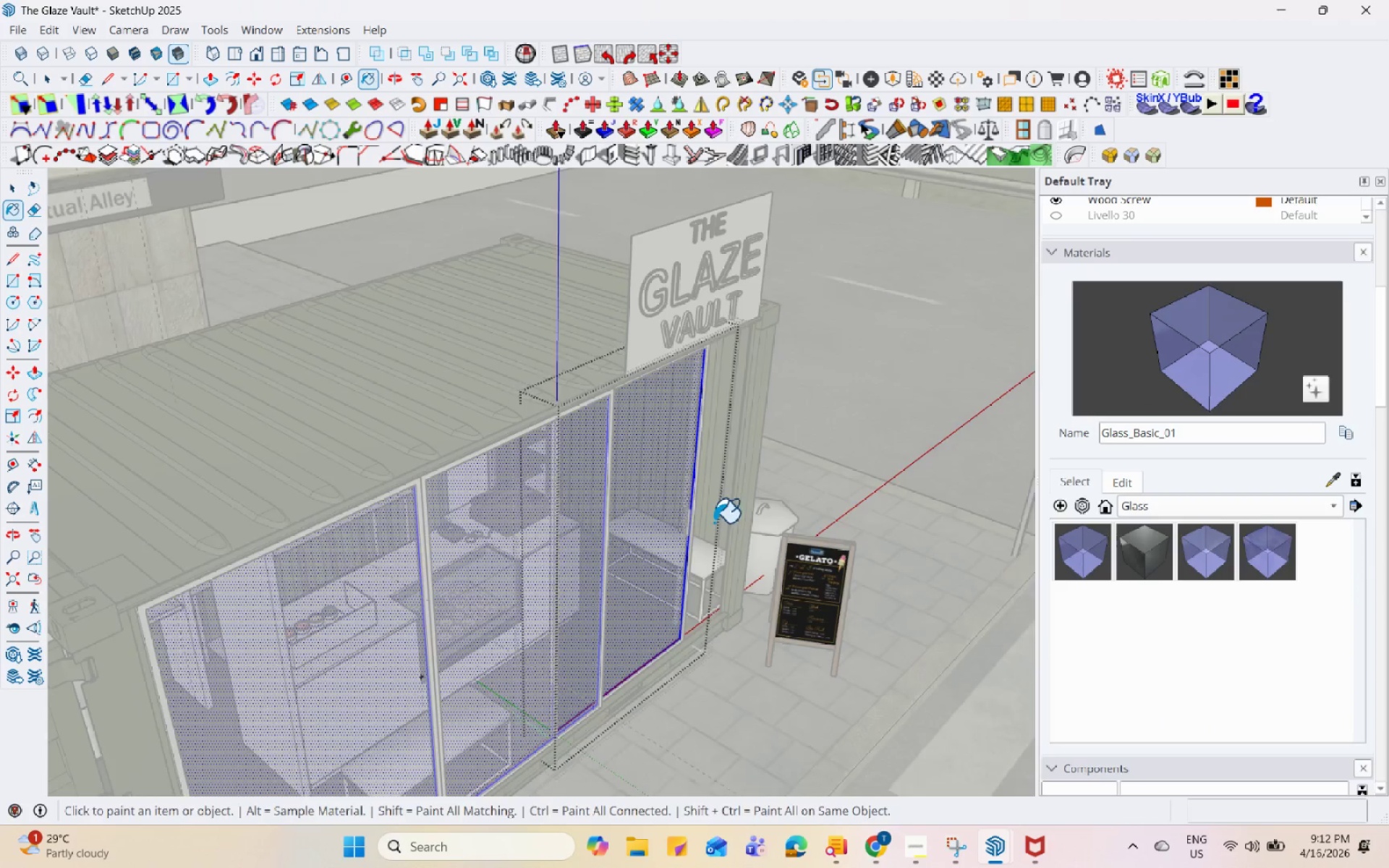 
key(Space)
 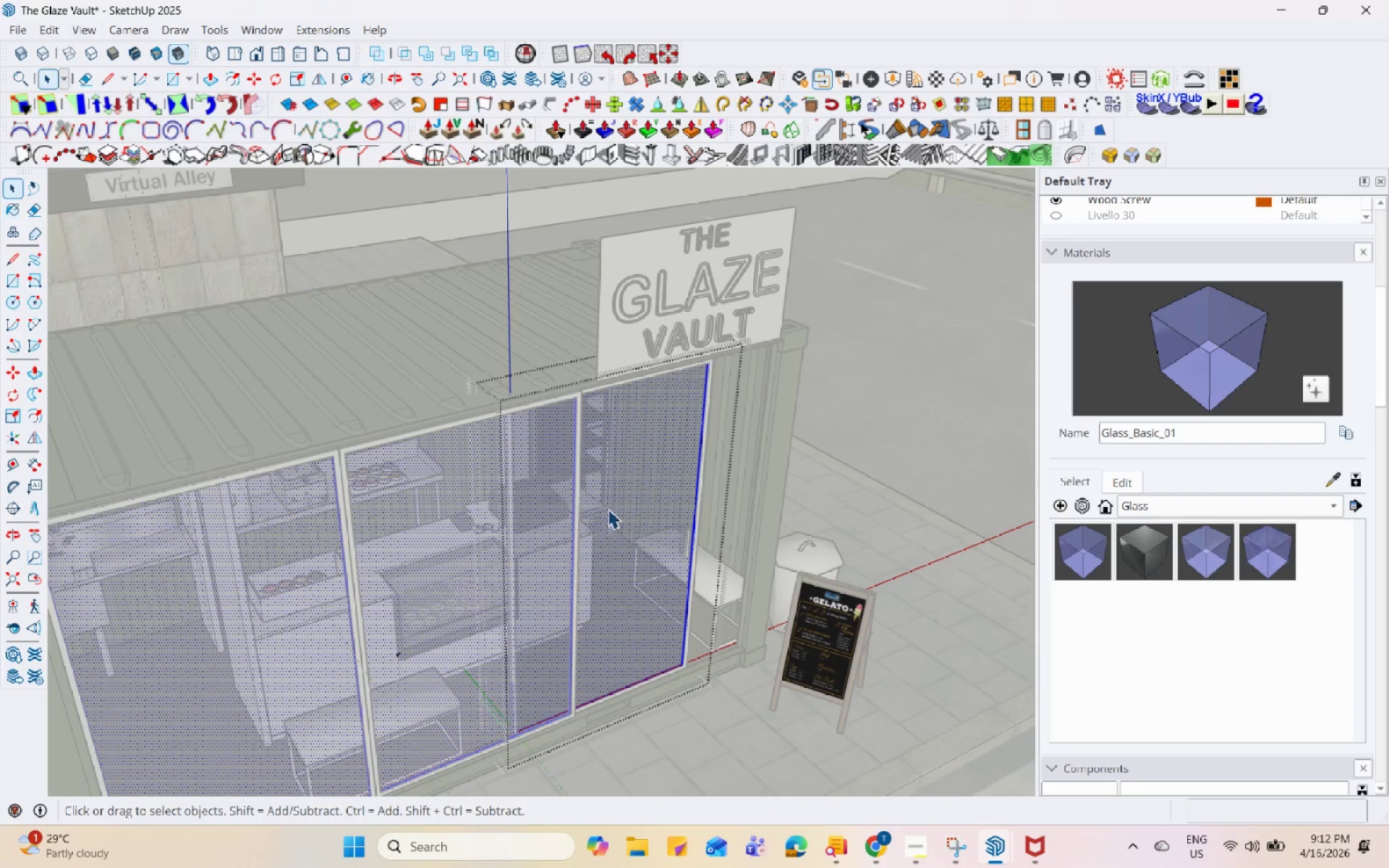 
key(Escape)
 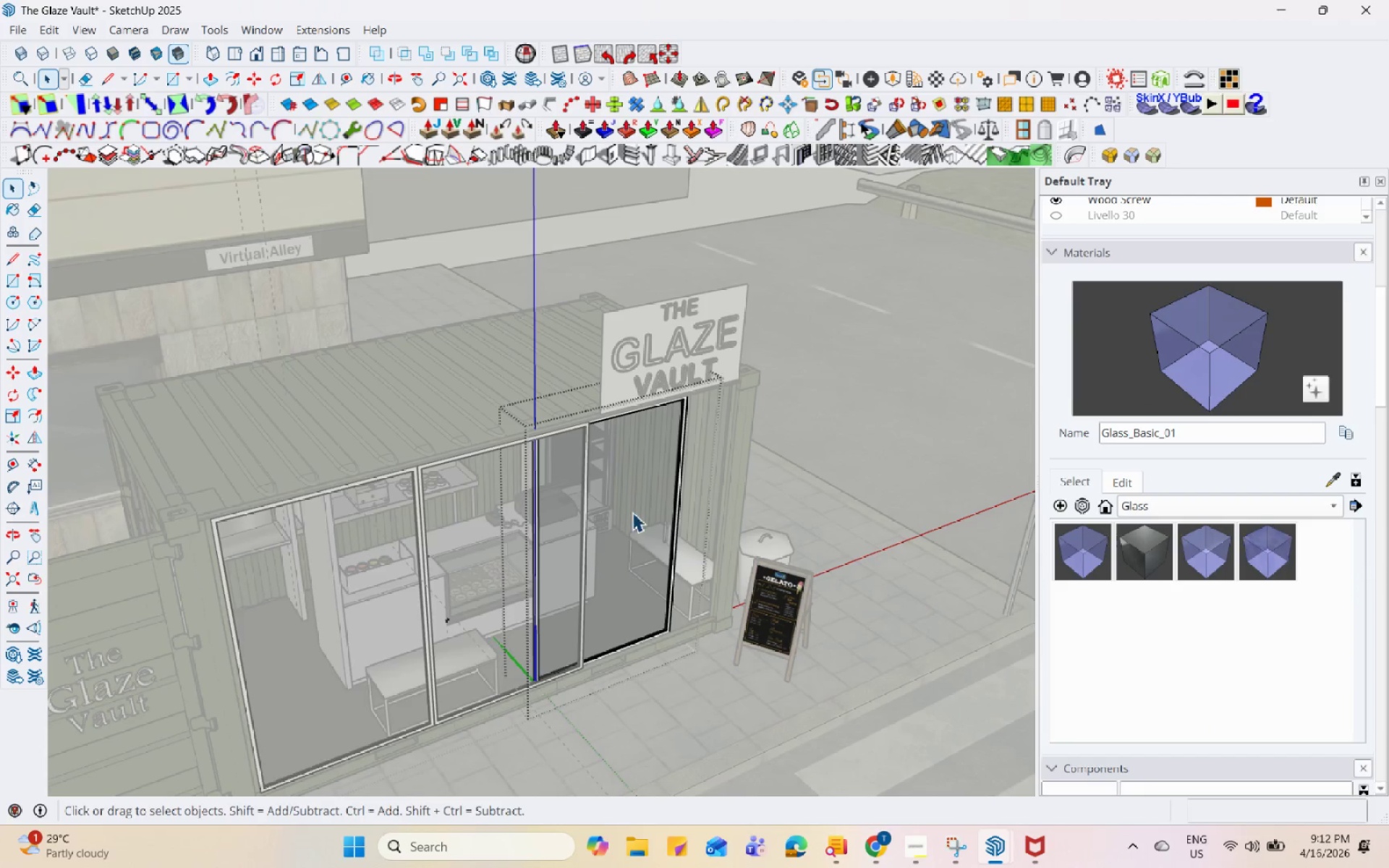 
key(Escape)
 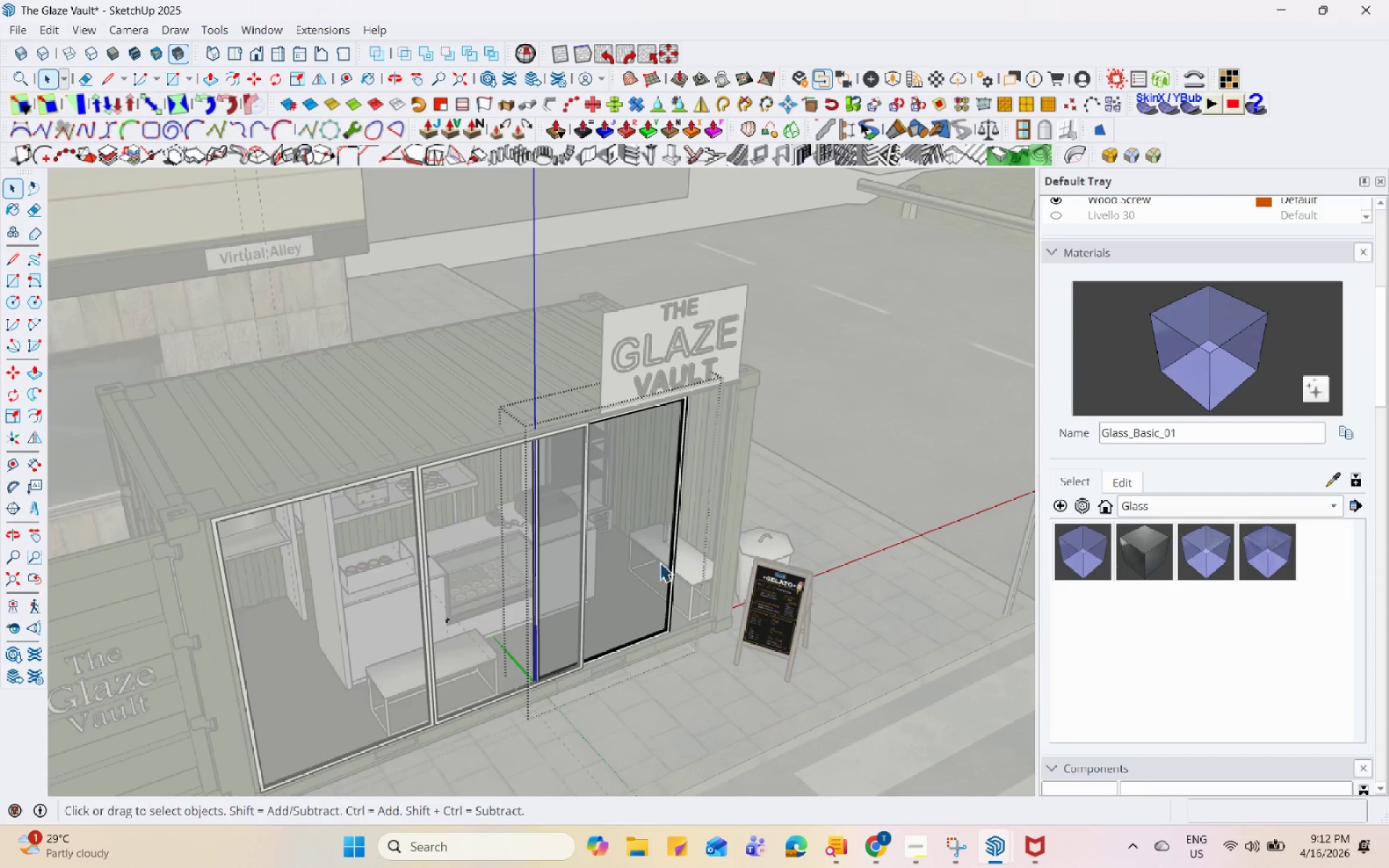 
scroll: coordinate [609, 507], scroll_direction: down, amount: 3.0
 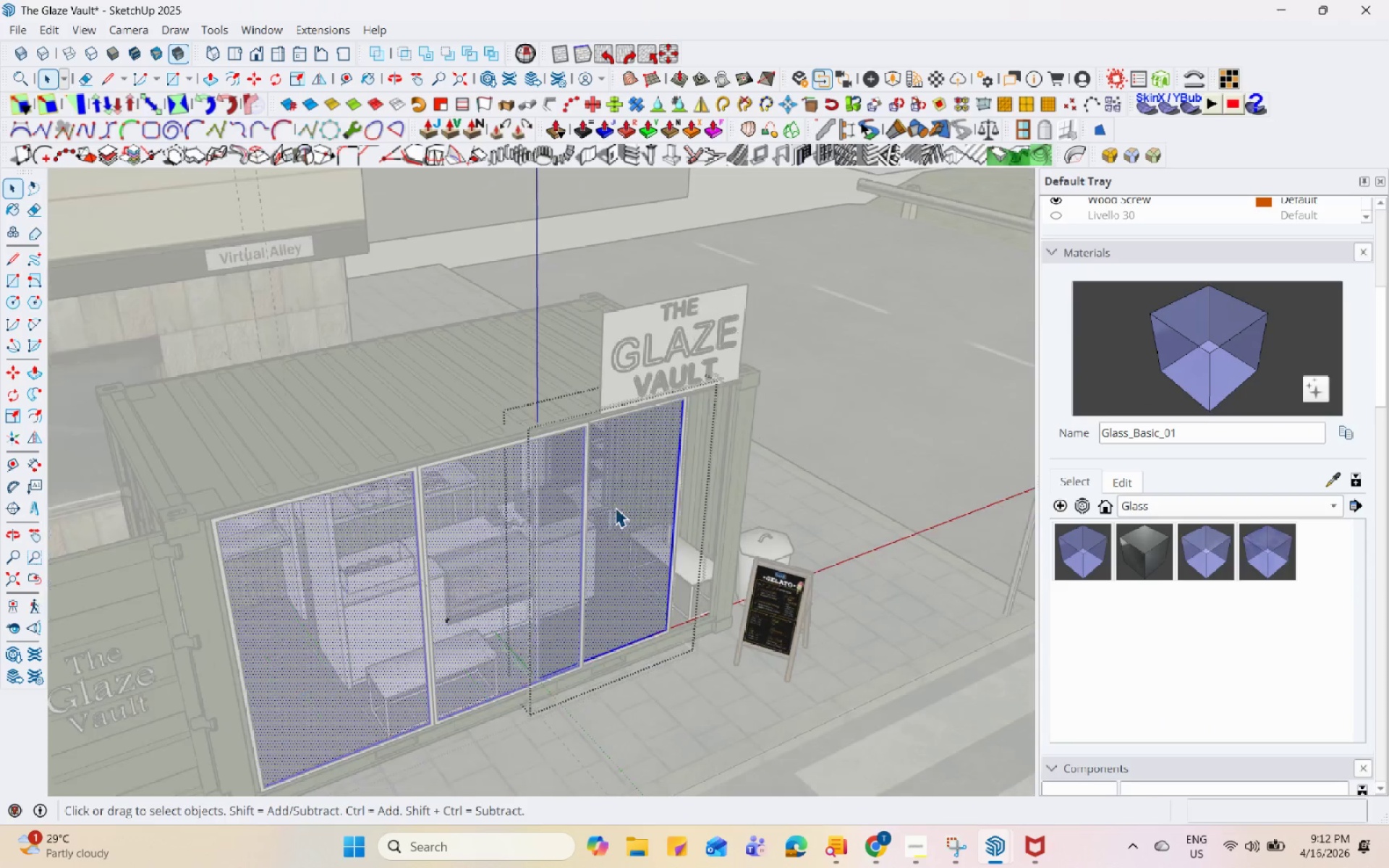 
key(Escape)
 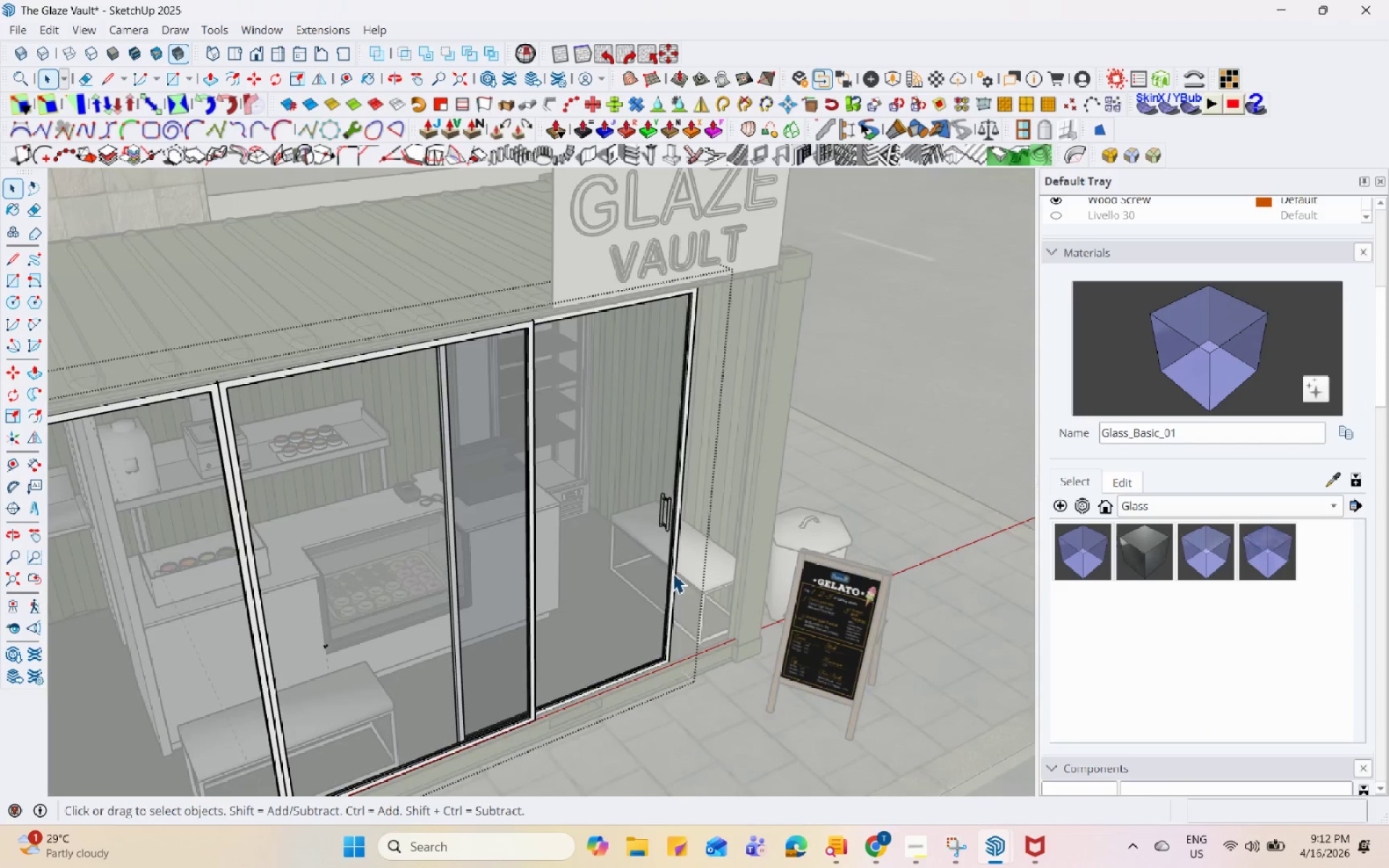 
key(Escape)
 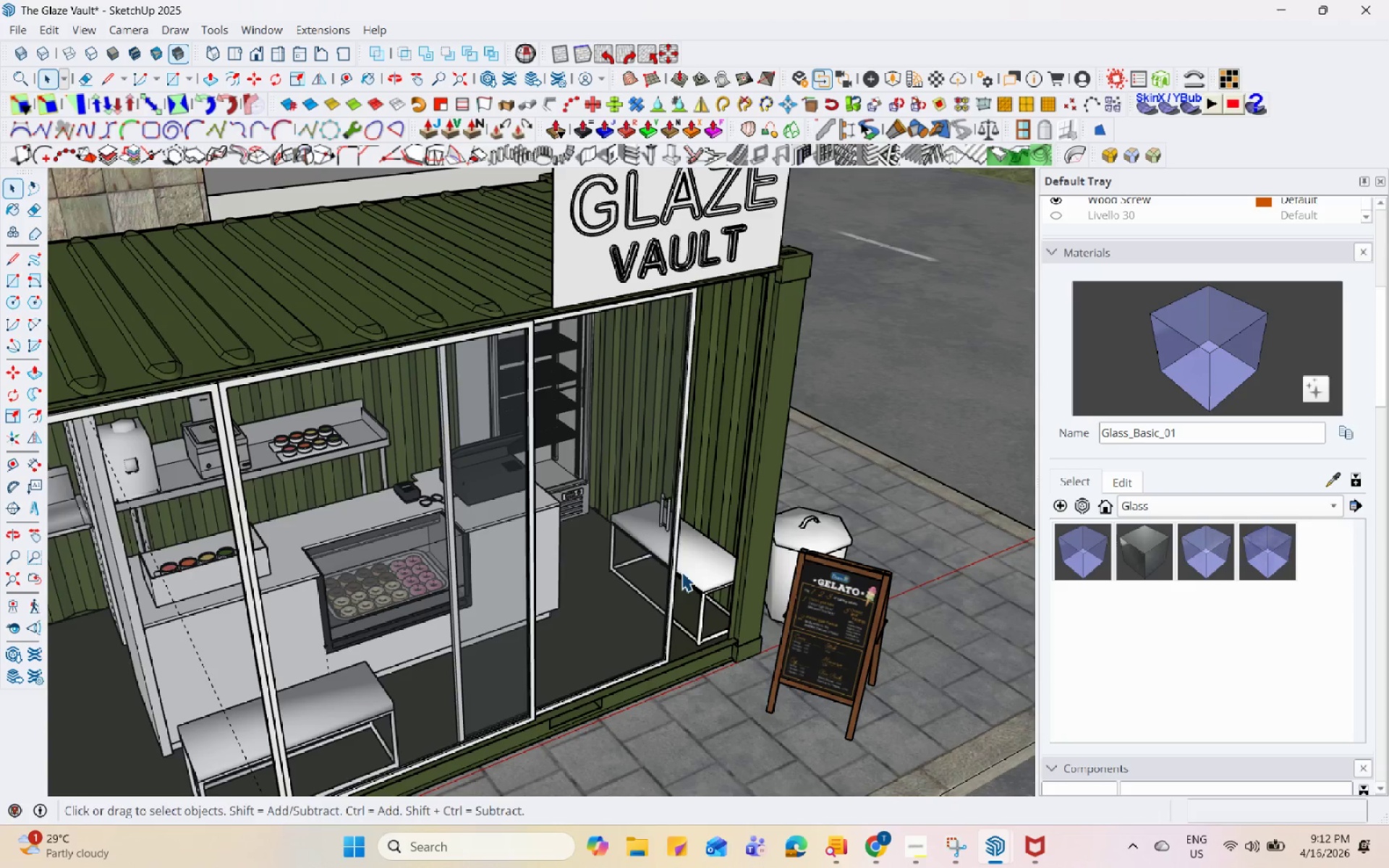 
key(Escape)
 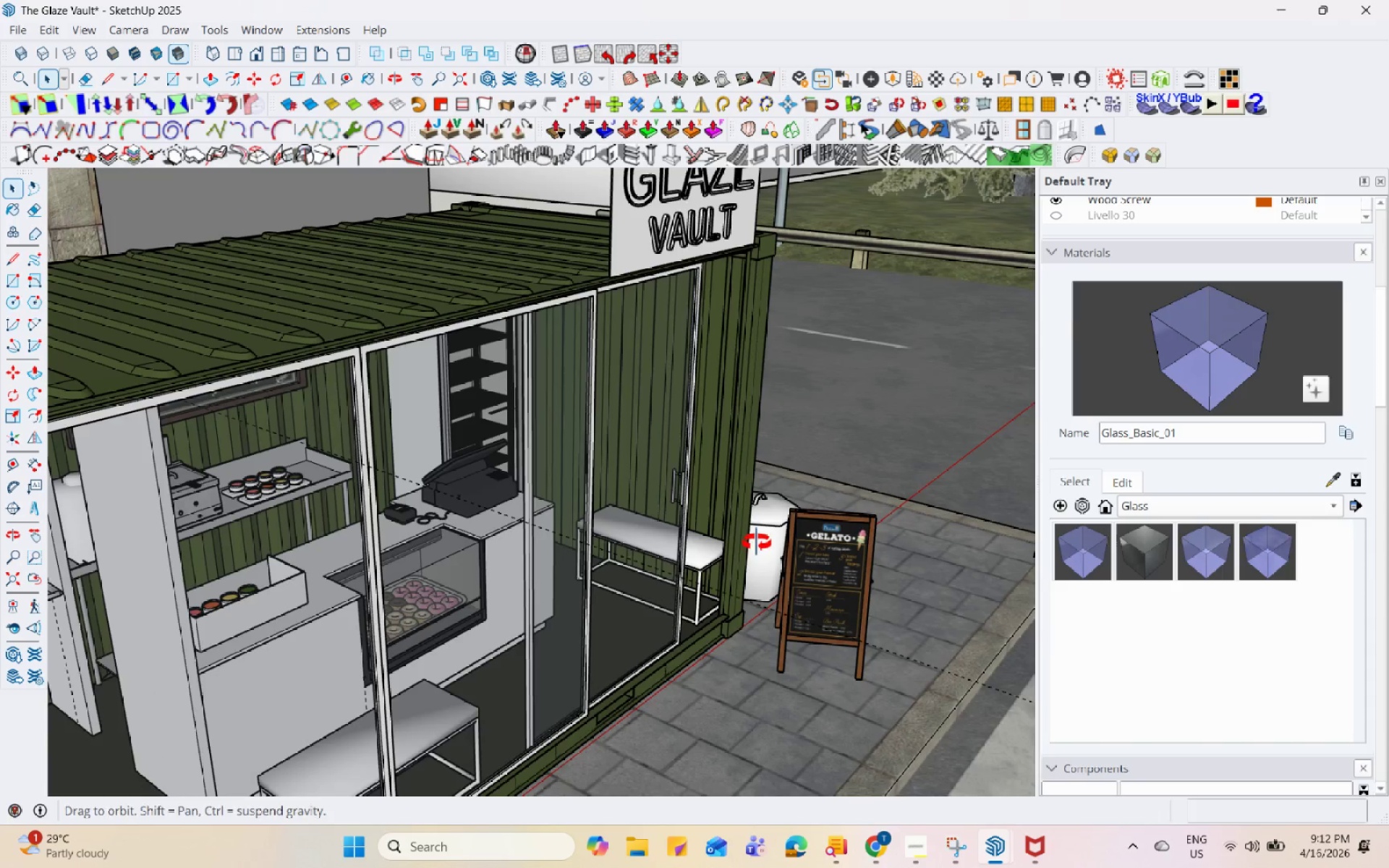 
scroll: coordinate [671, 573], scroll_direction: up, amount: 4.0
 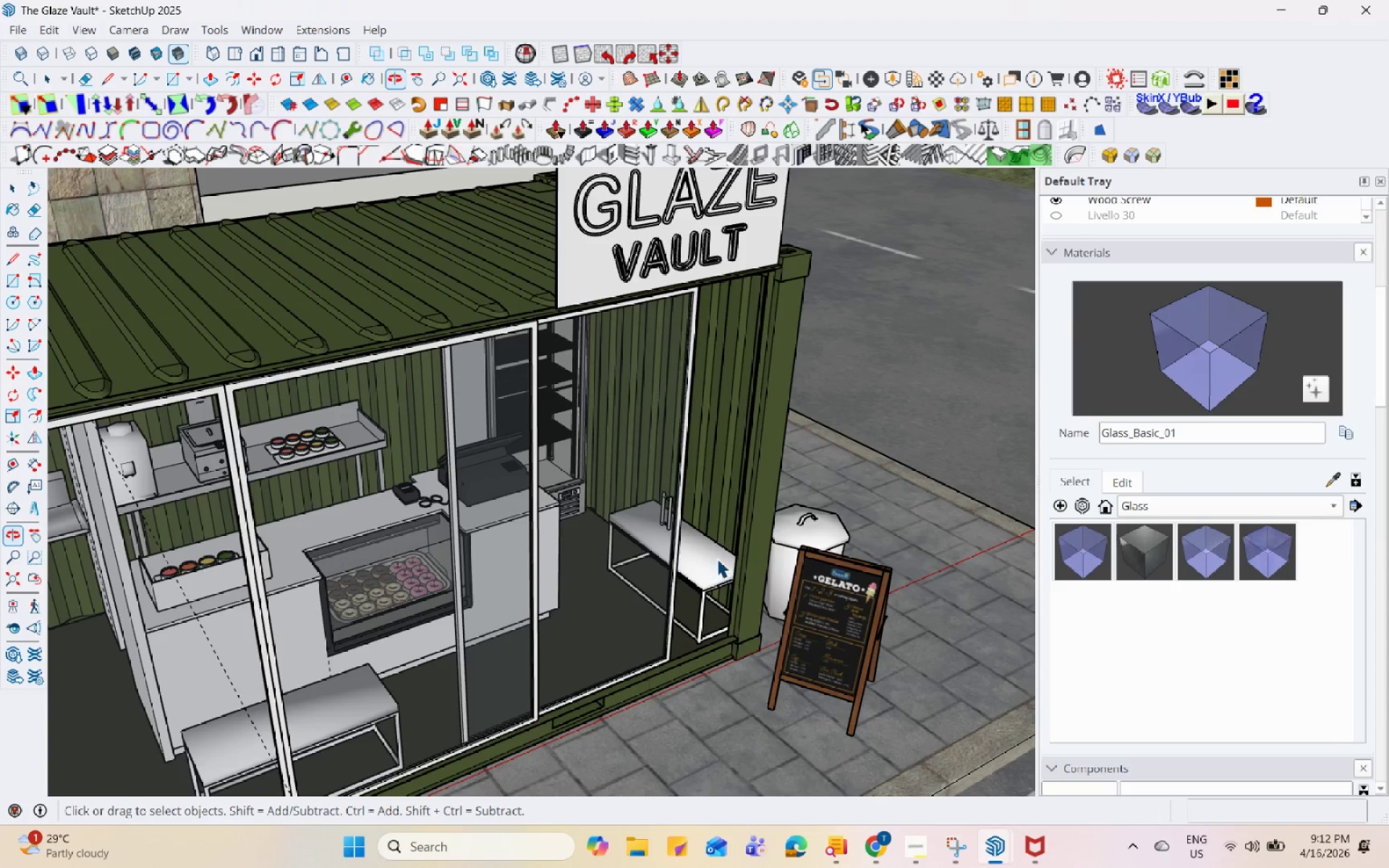 
scroll: coordinate [820, 710], scroll_direction: down, amount: 3.0
 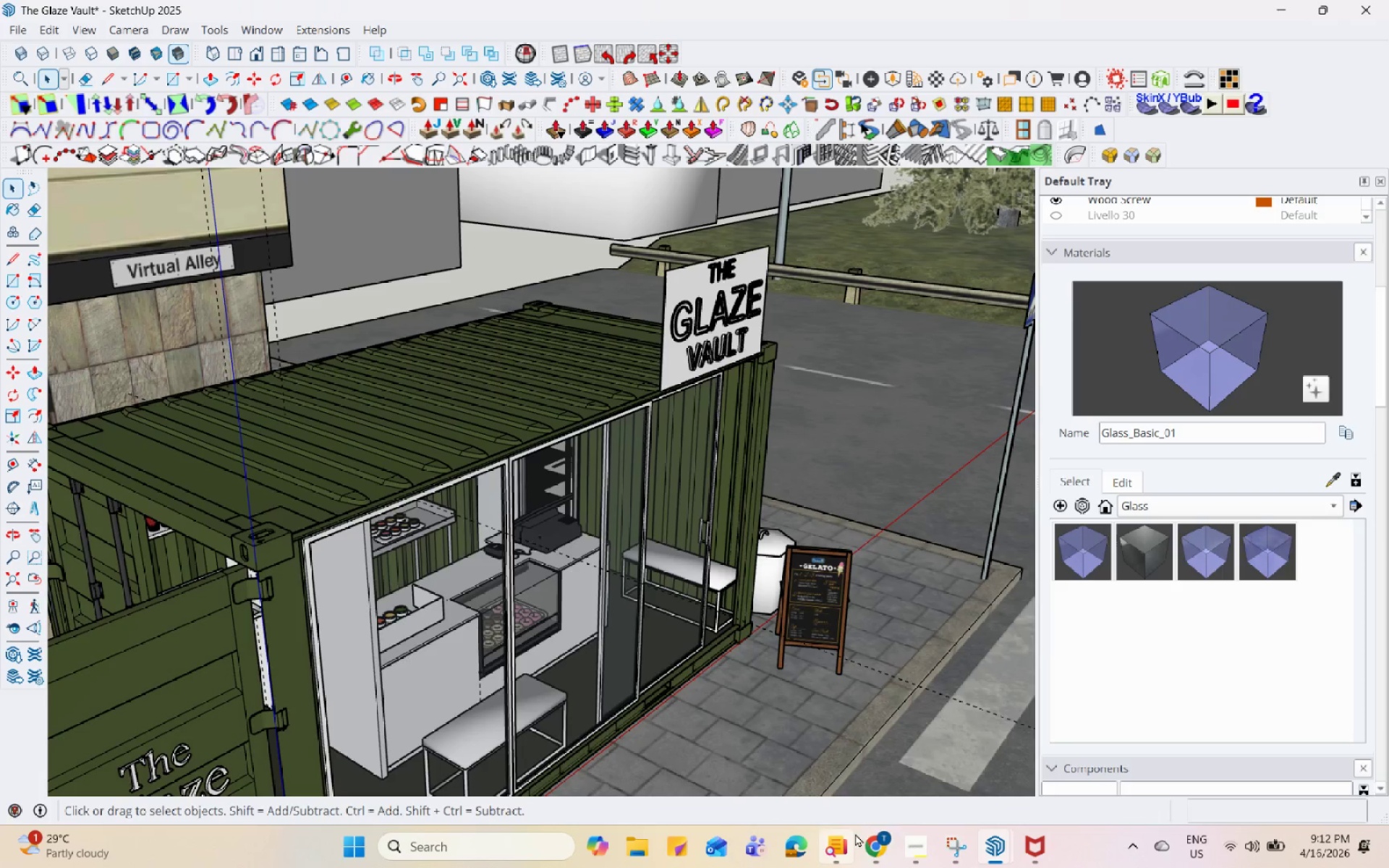 
left_click([875, 845])
 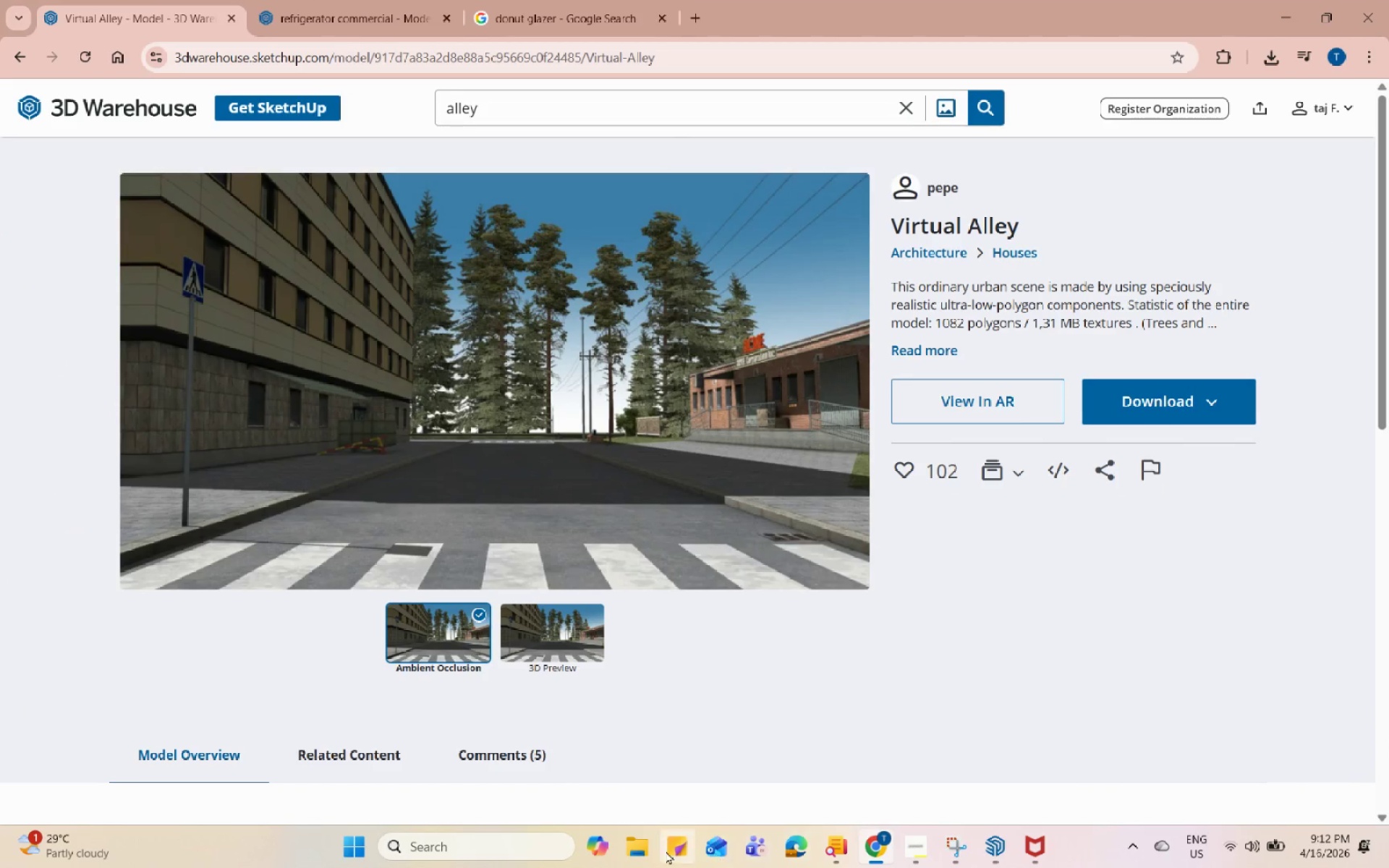 
left_click([629, 848])
 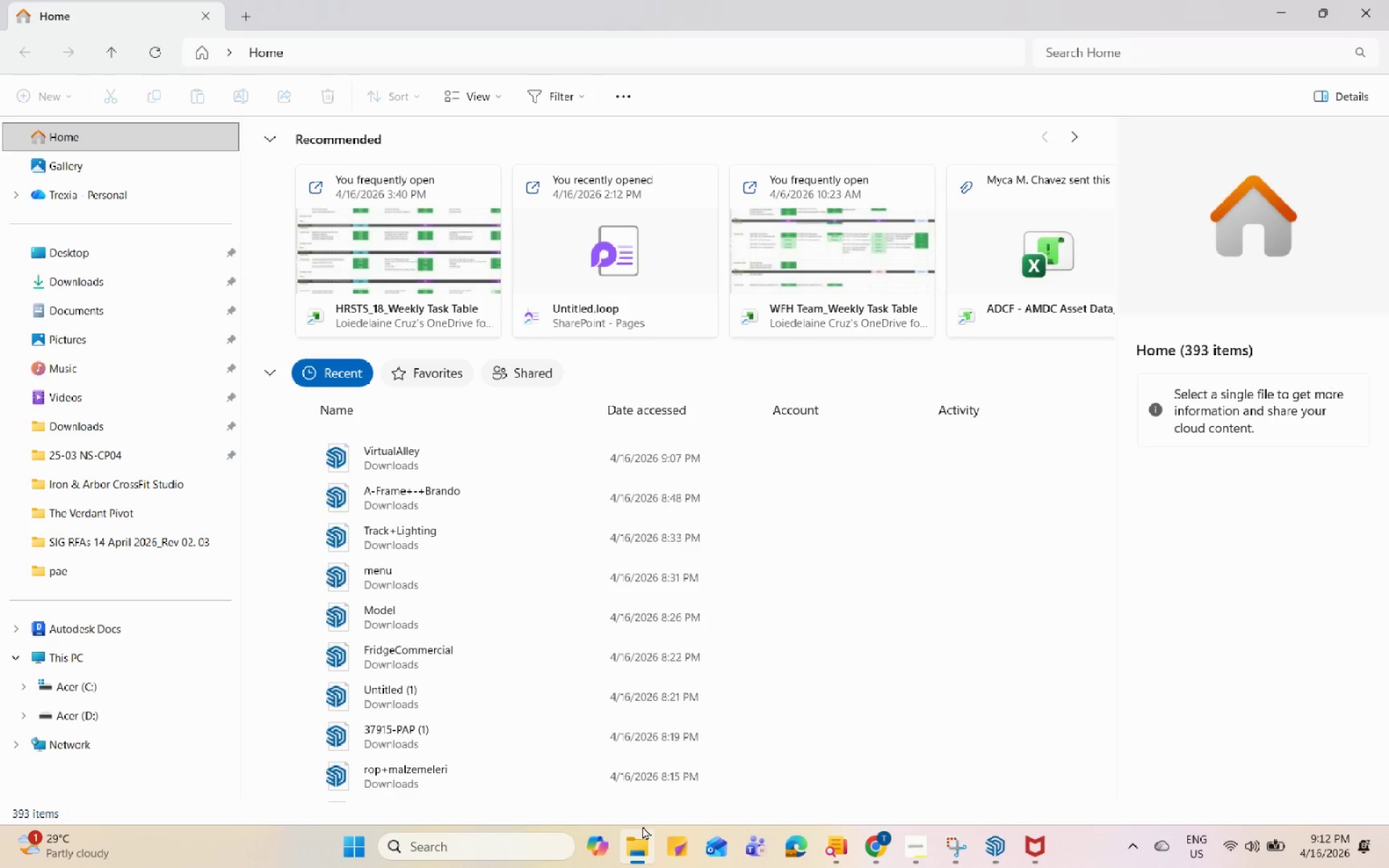 
wait(31.58)
 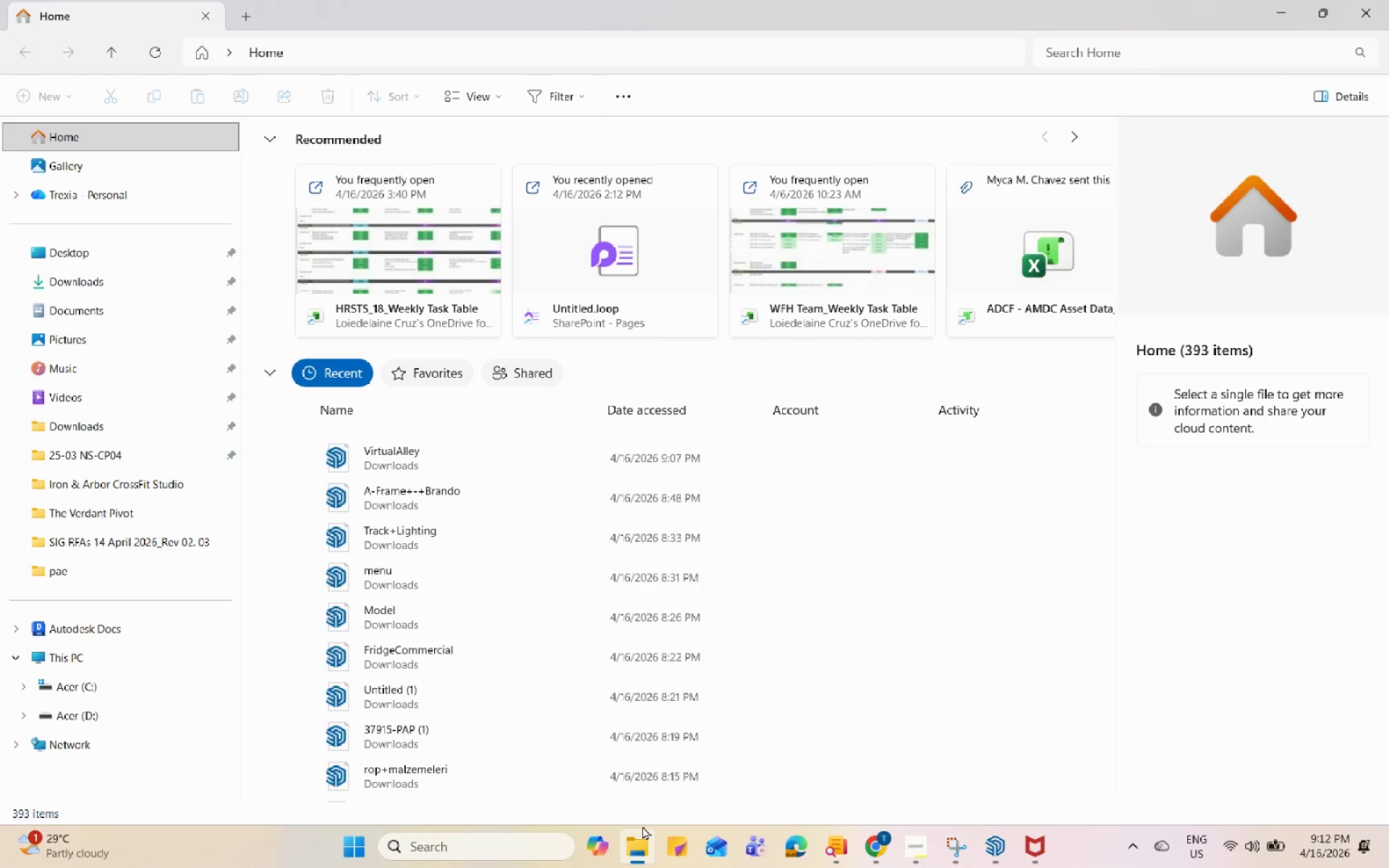 
left_click([145, 716])
 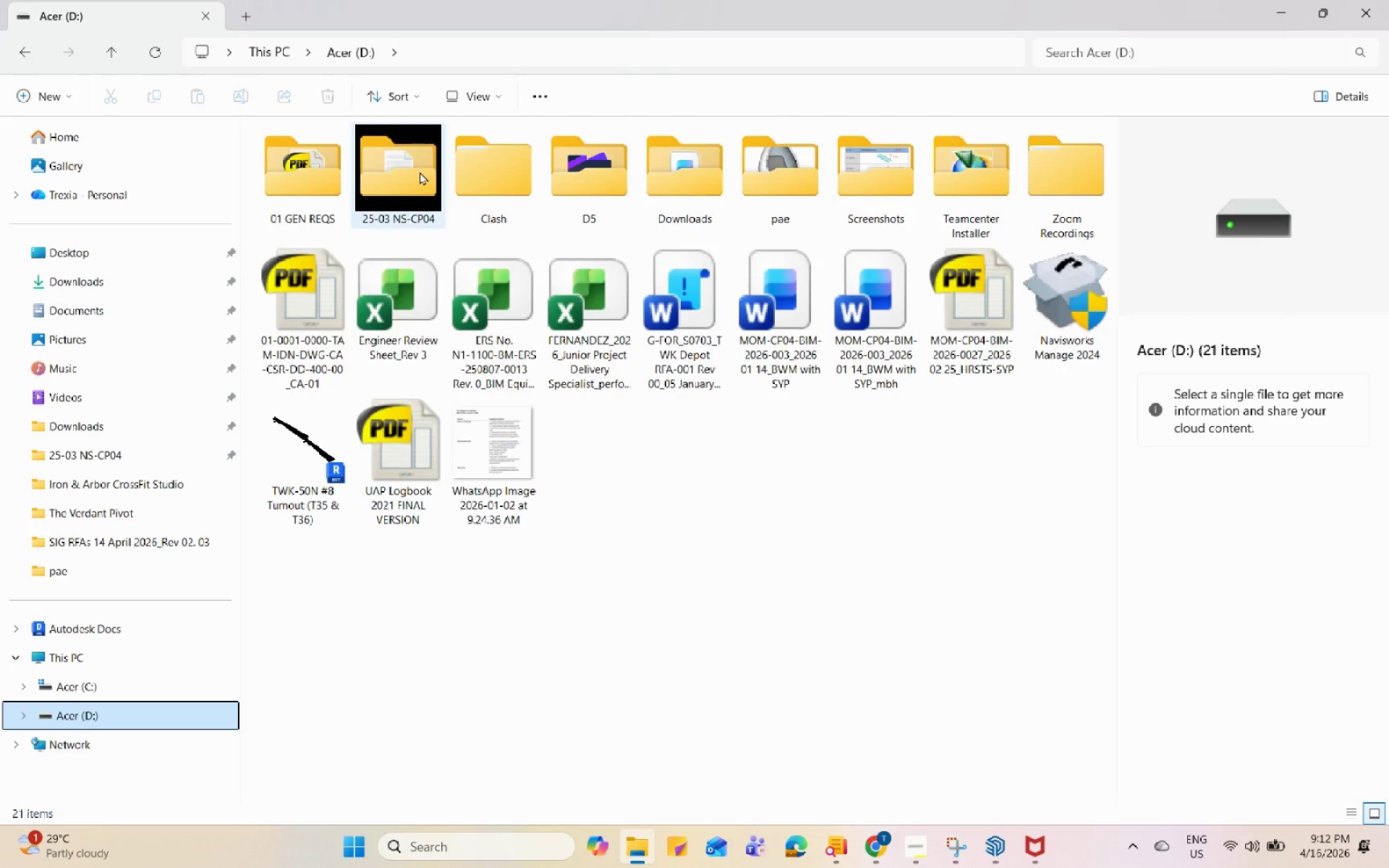 
double_click([420, 171])
 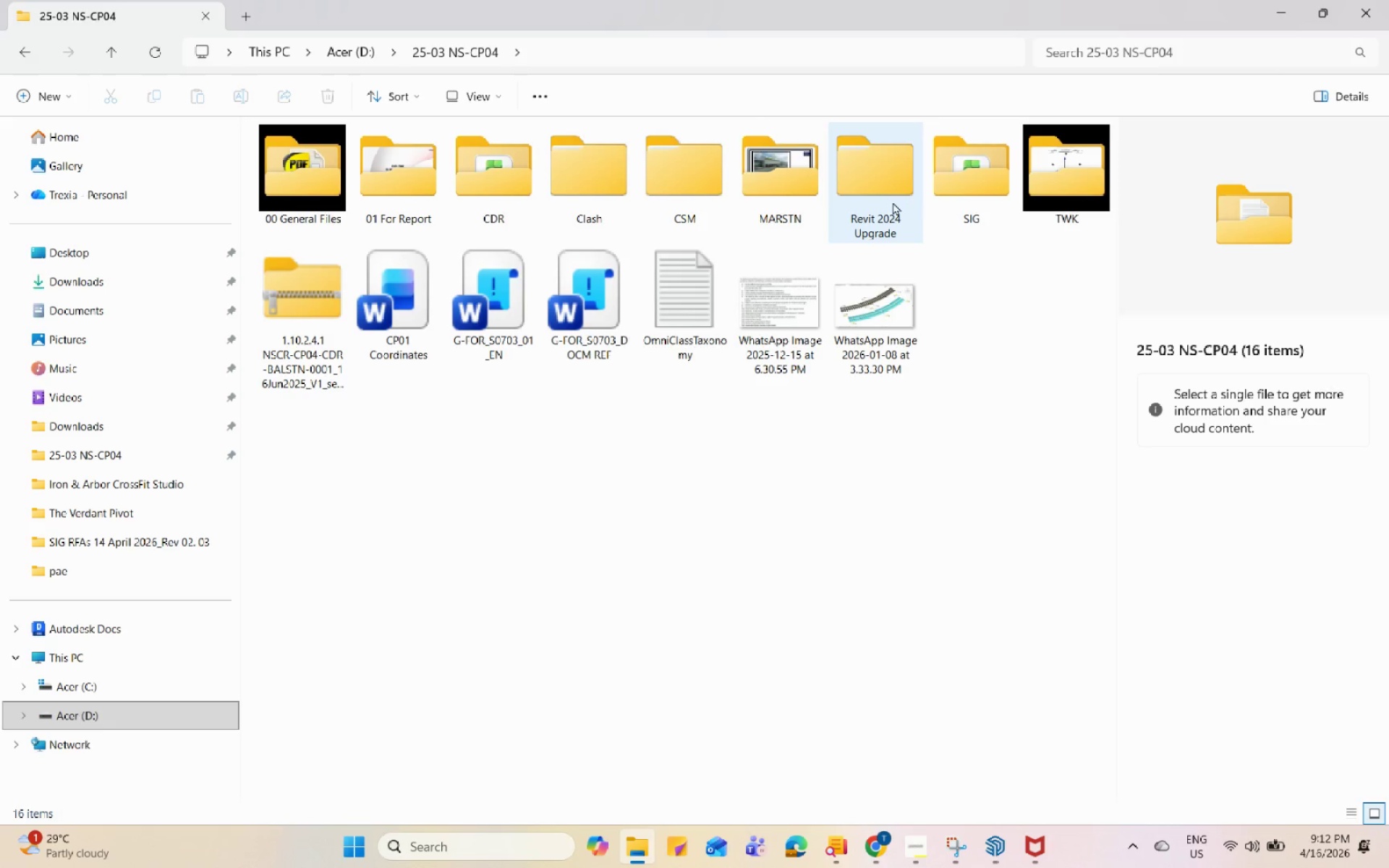 
double_click([981, 196])
 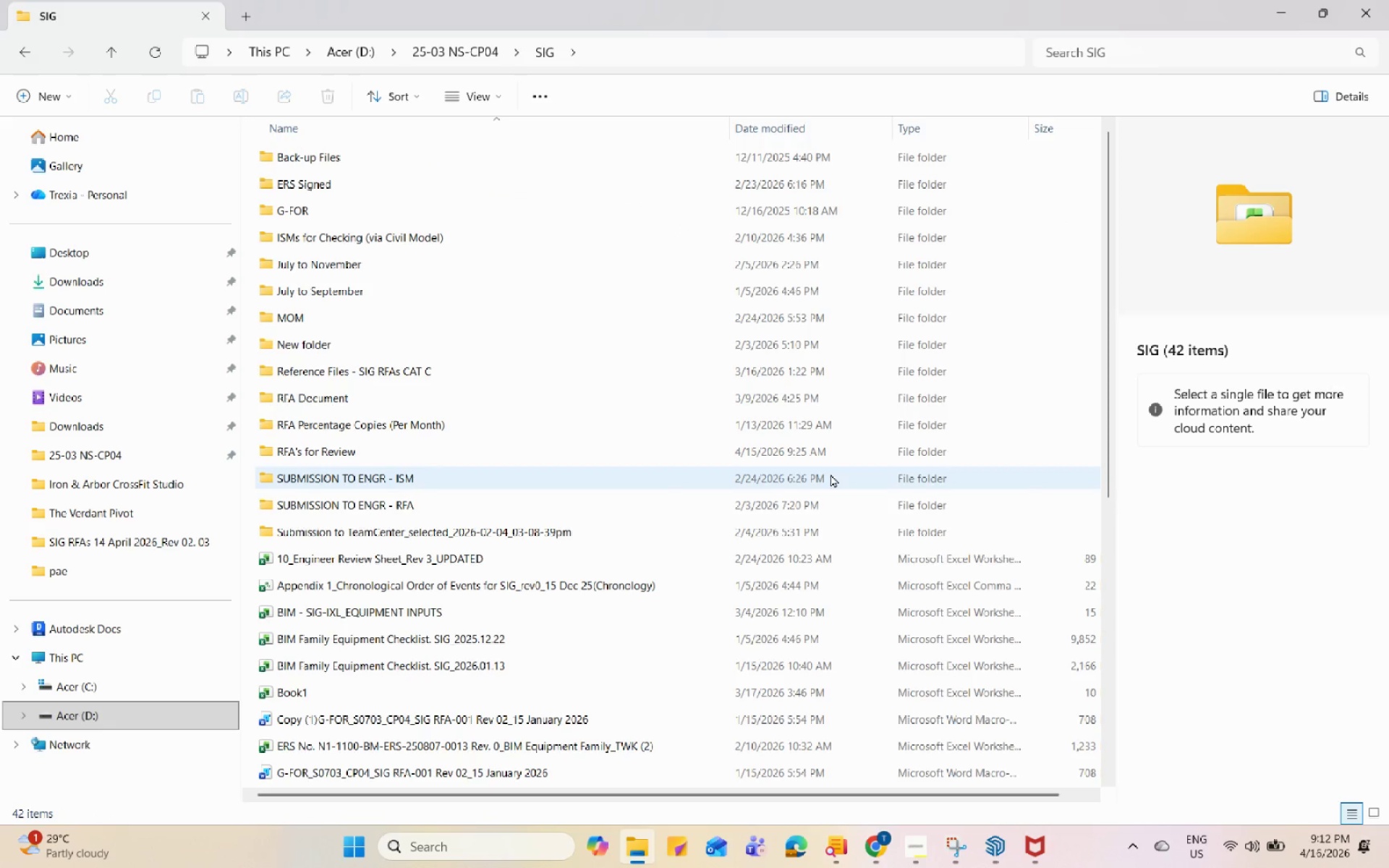 
 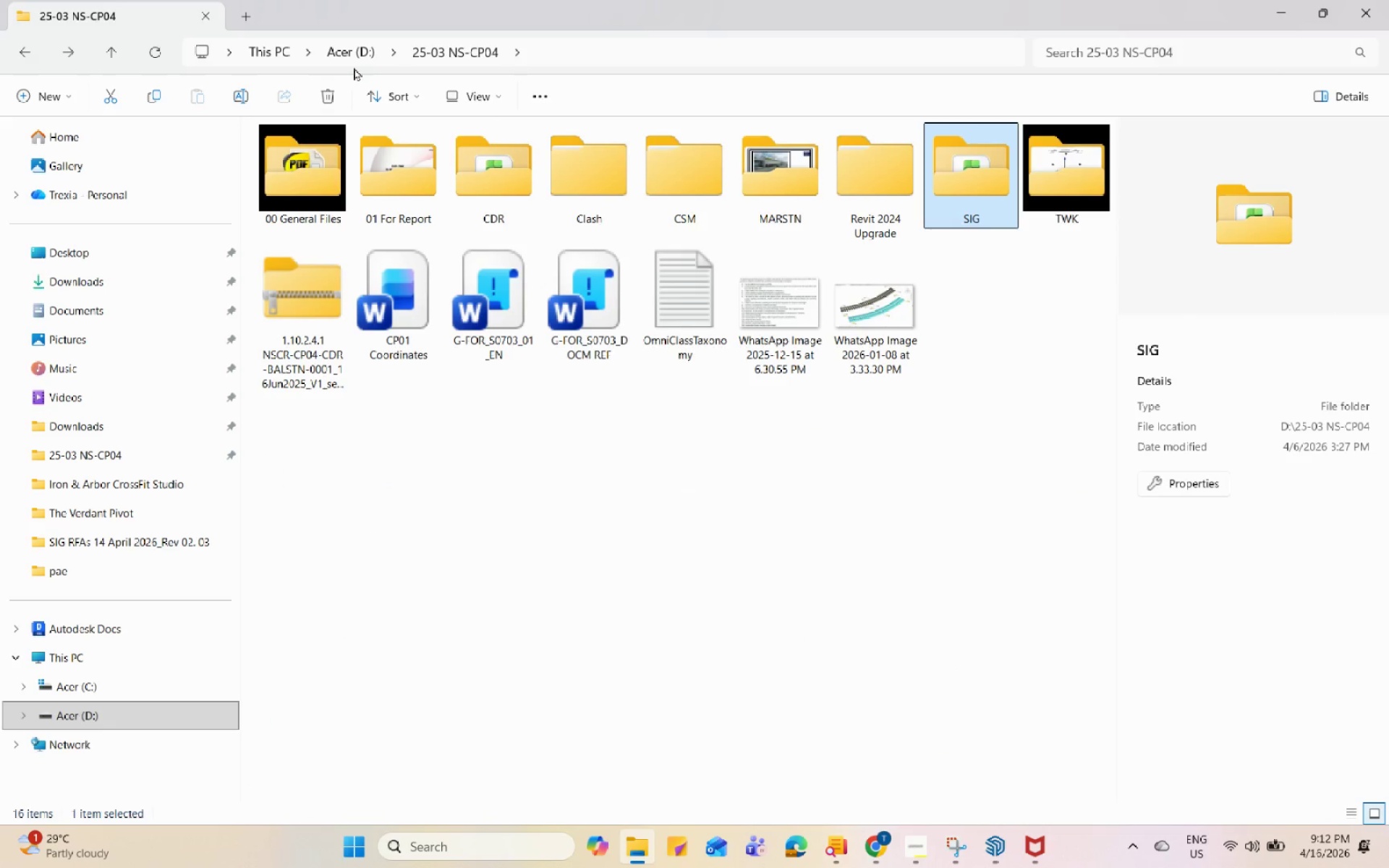 
left_click([347, 57])
 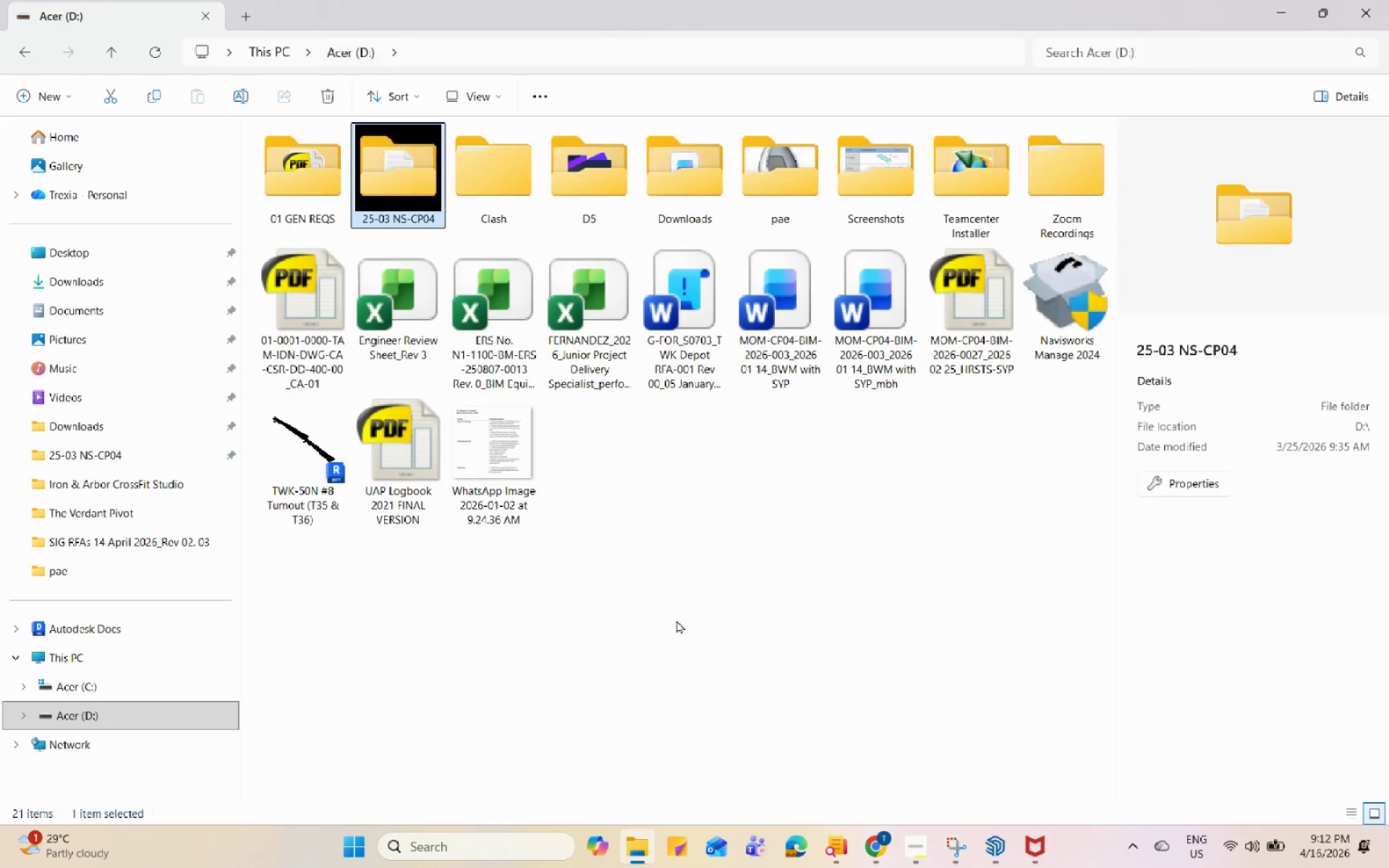 
left_click([701, 625])
 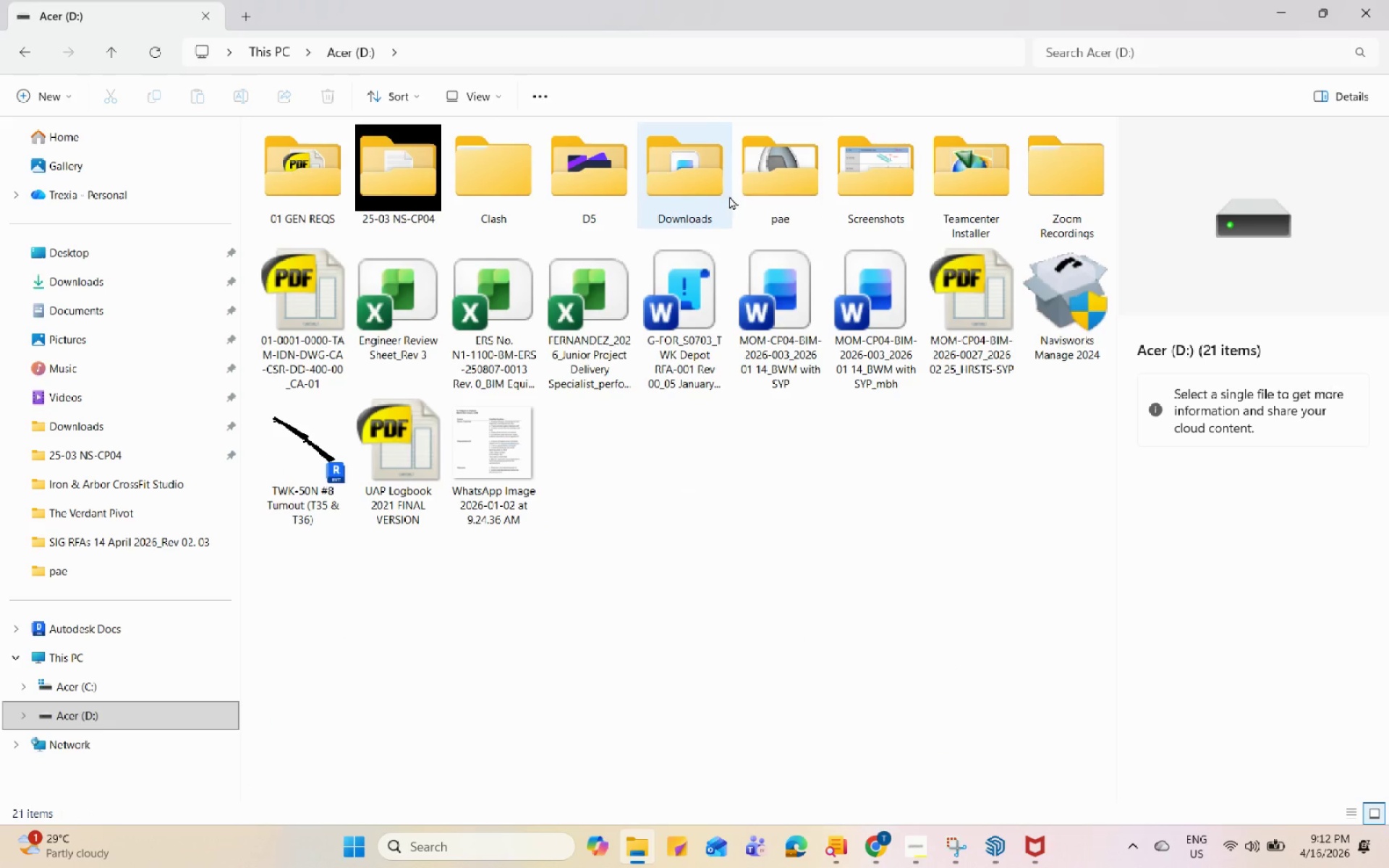 
left_click([752, 178])
 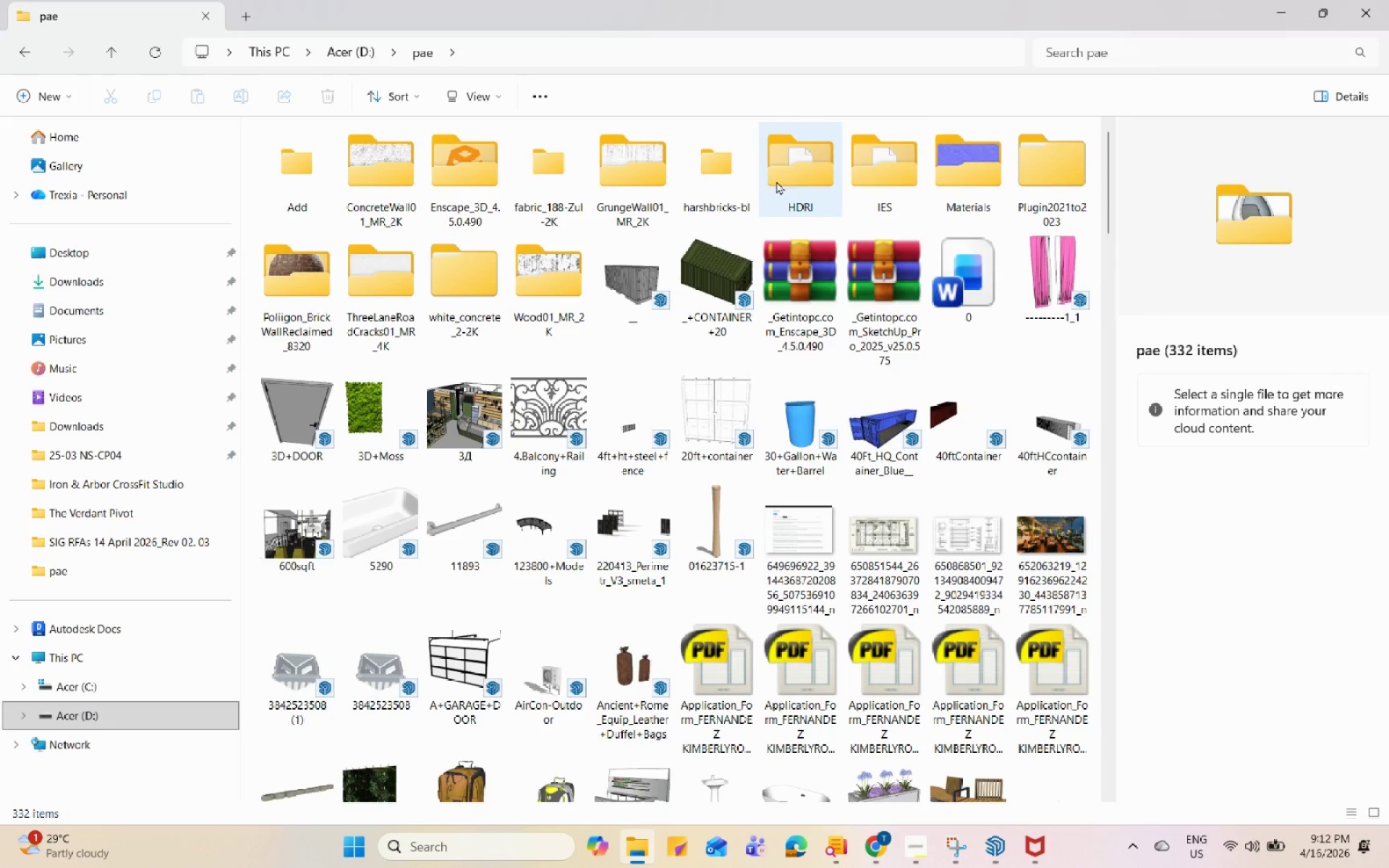 
double_click([940, 156])
 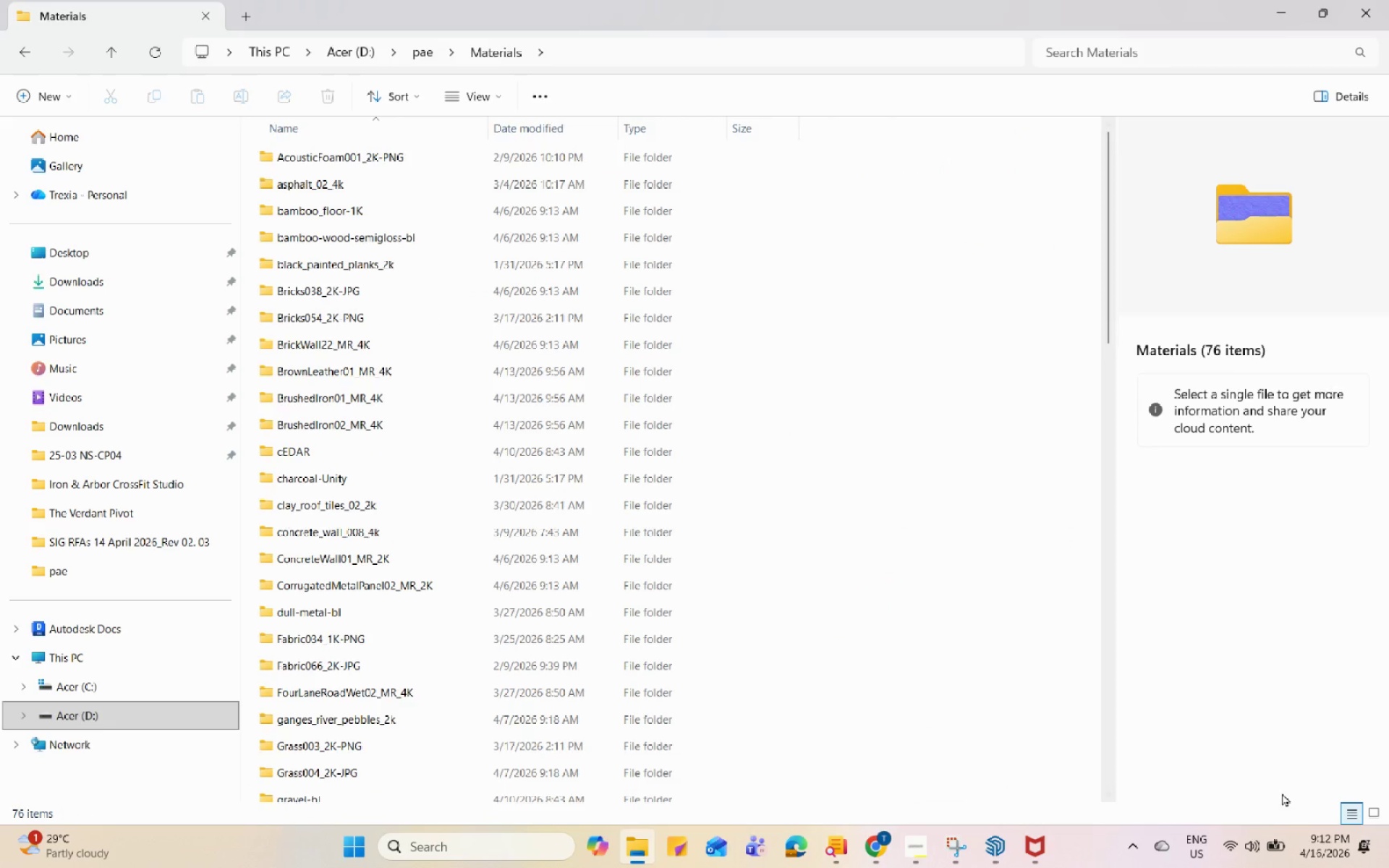 
left_click([1380, 807])
 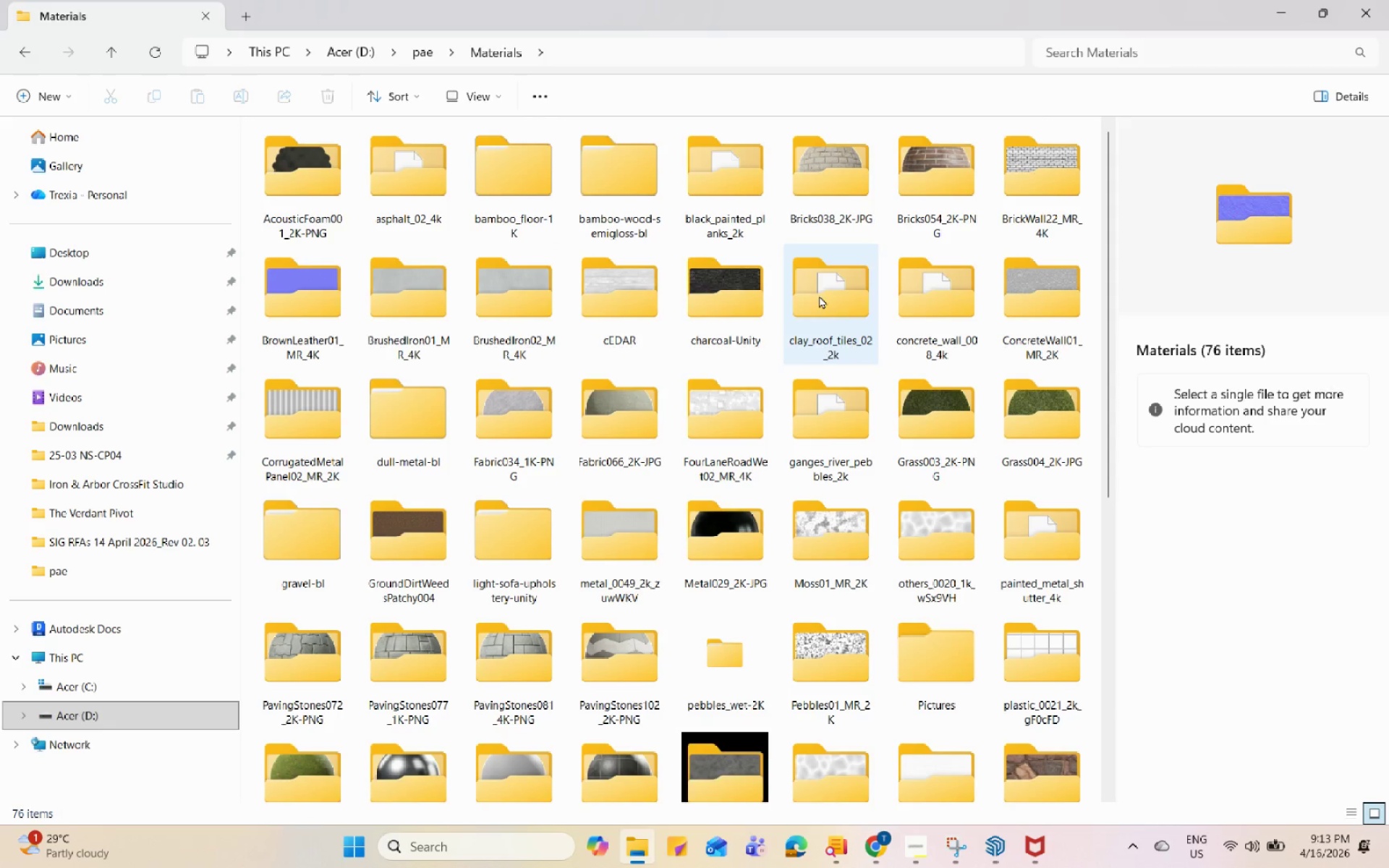 
double_click([730, 532])
 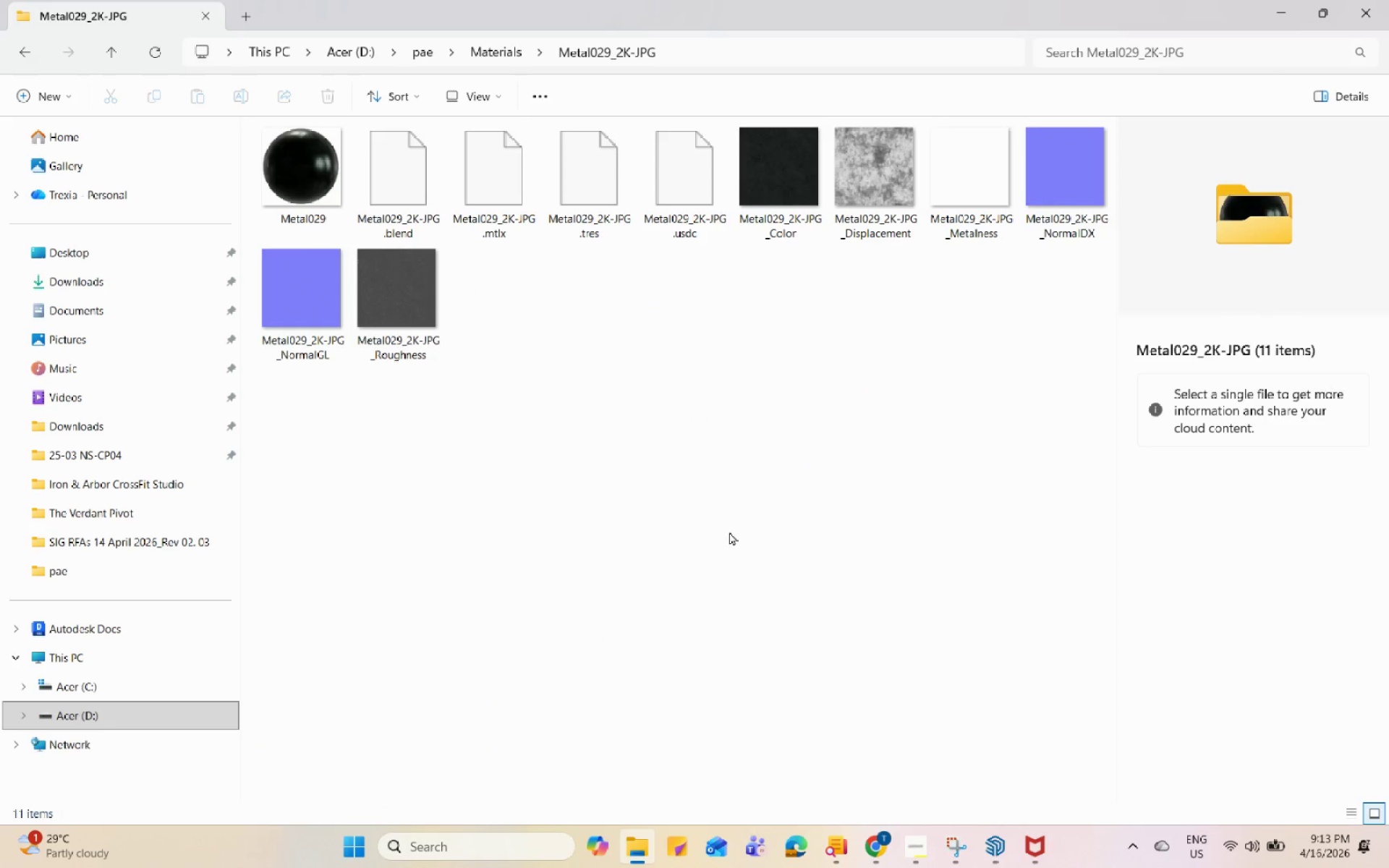 
scroll: coordinate [805, 516], scroll_direction: down, amount: 5.0
 